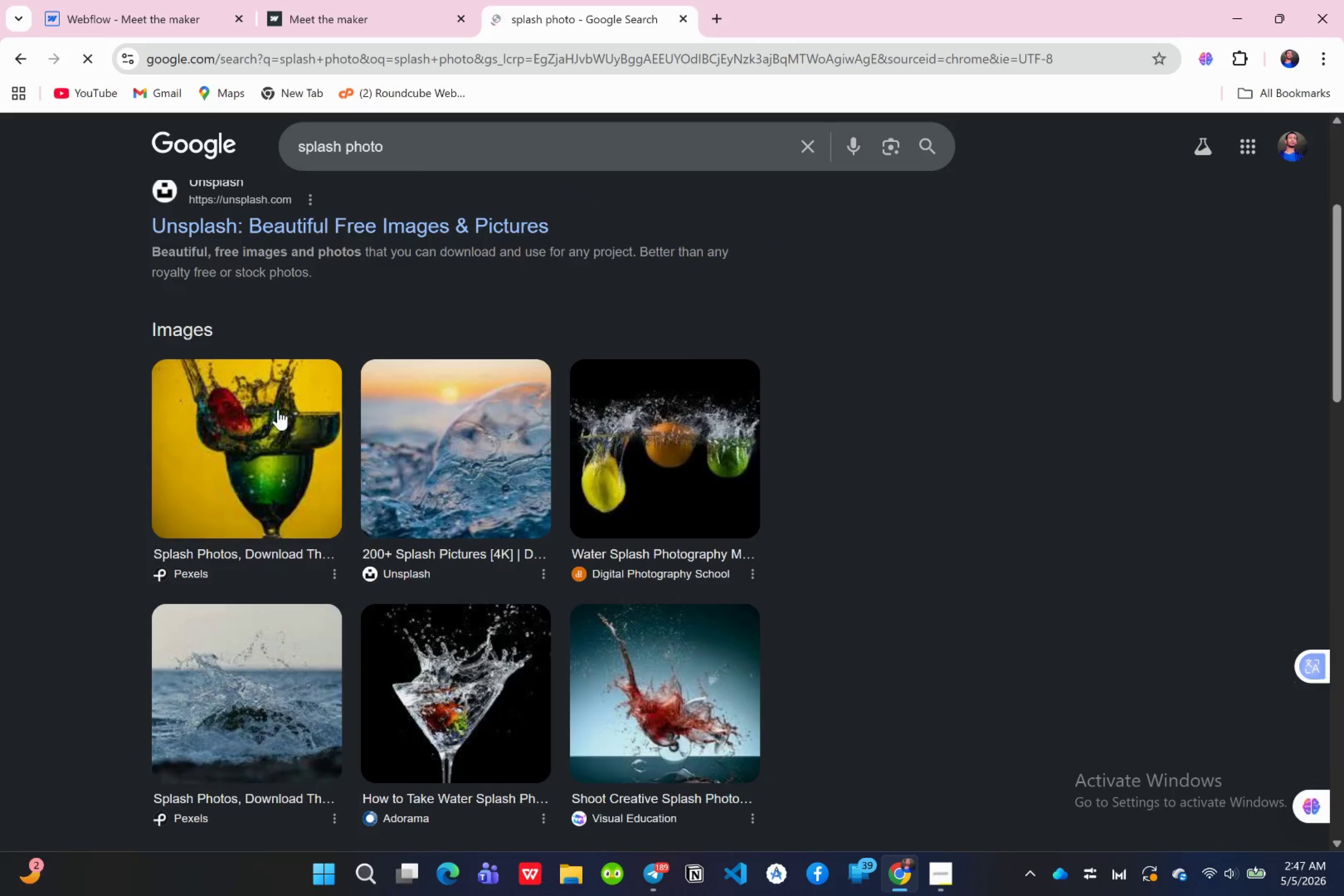 
scroll: coordinate [278, 410], scroll_direction: up, amount: 2.0
 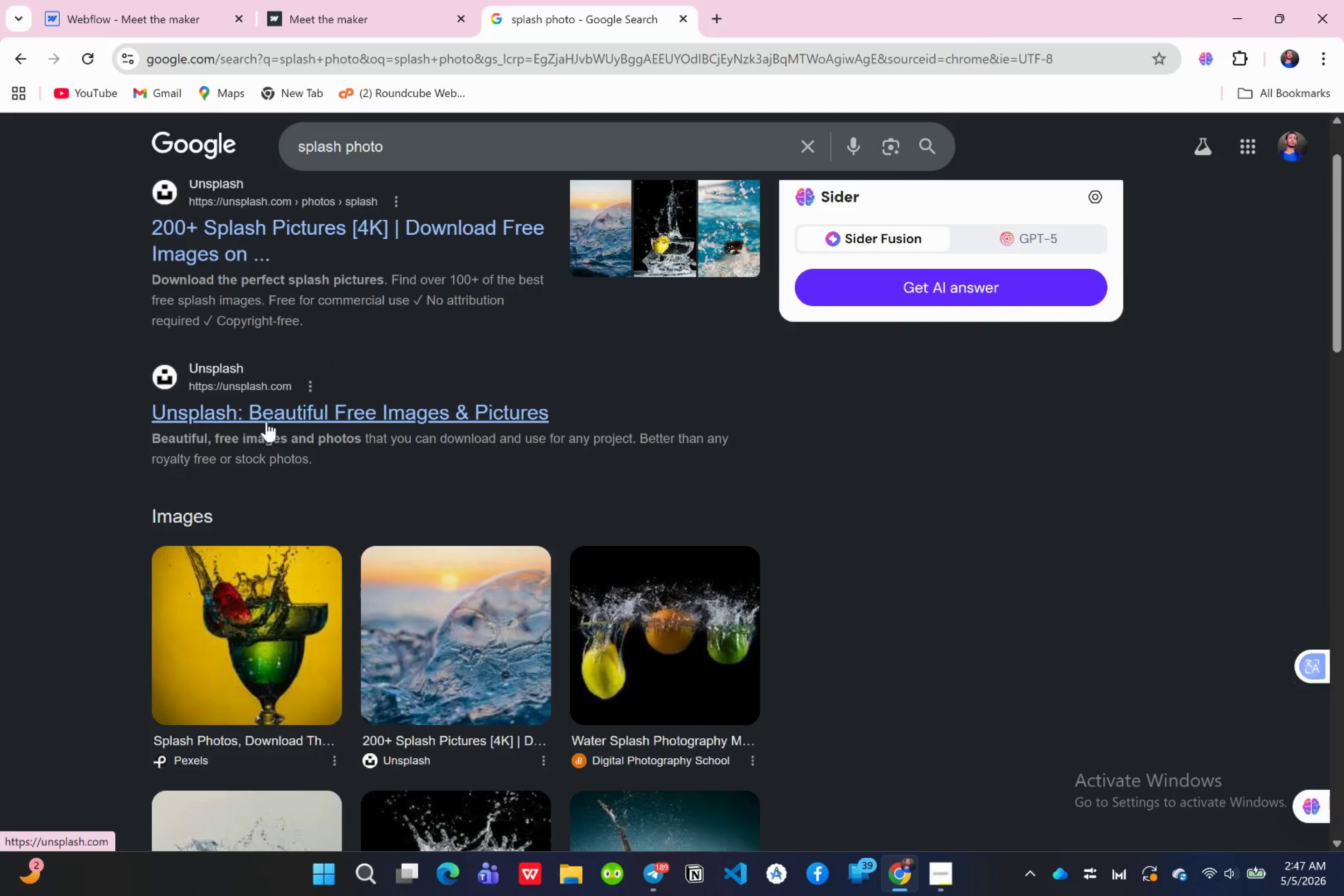 
left_click([265, 415])
 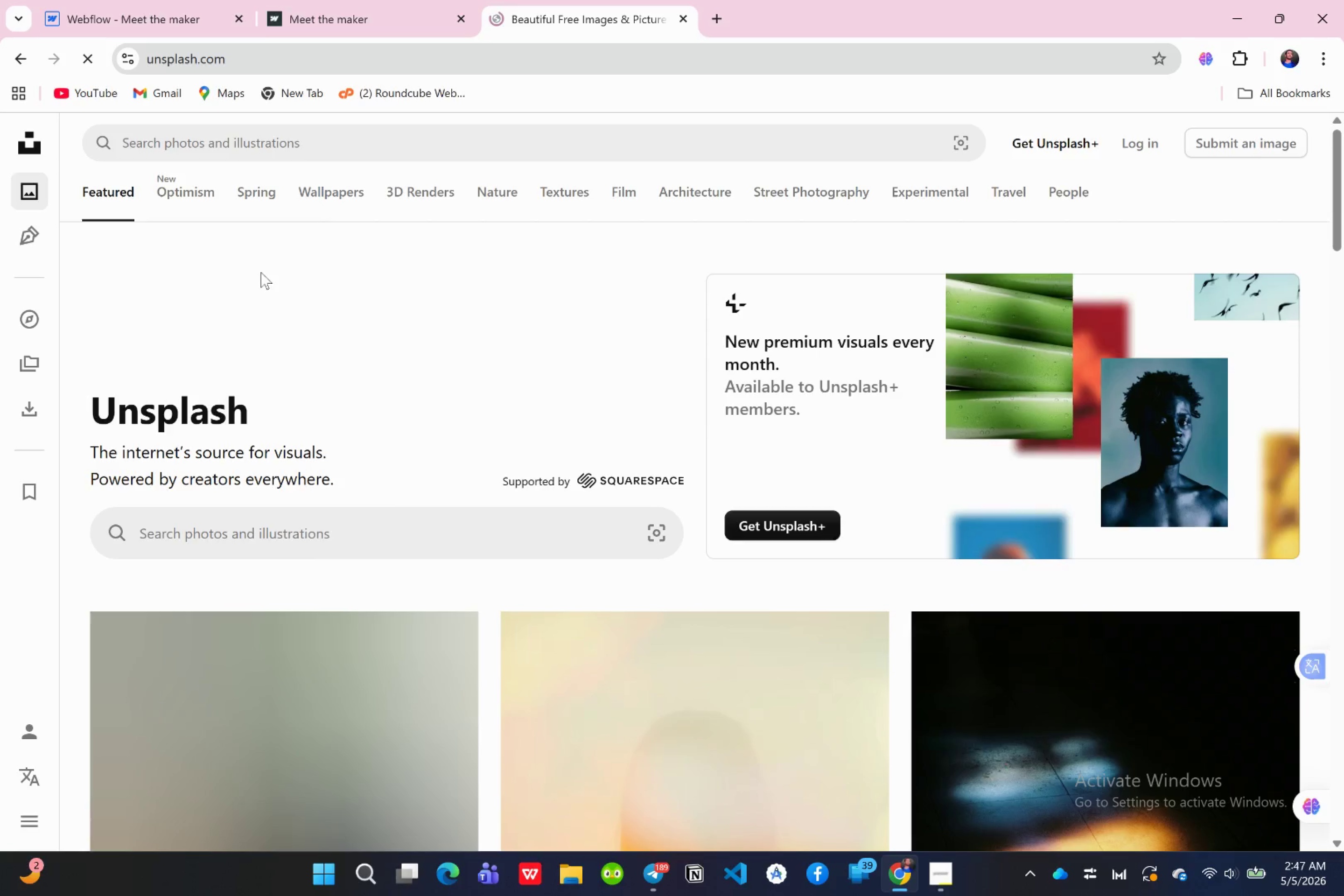 
left_click([217, 151])
 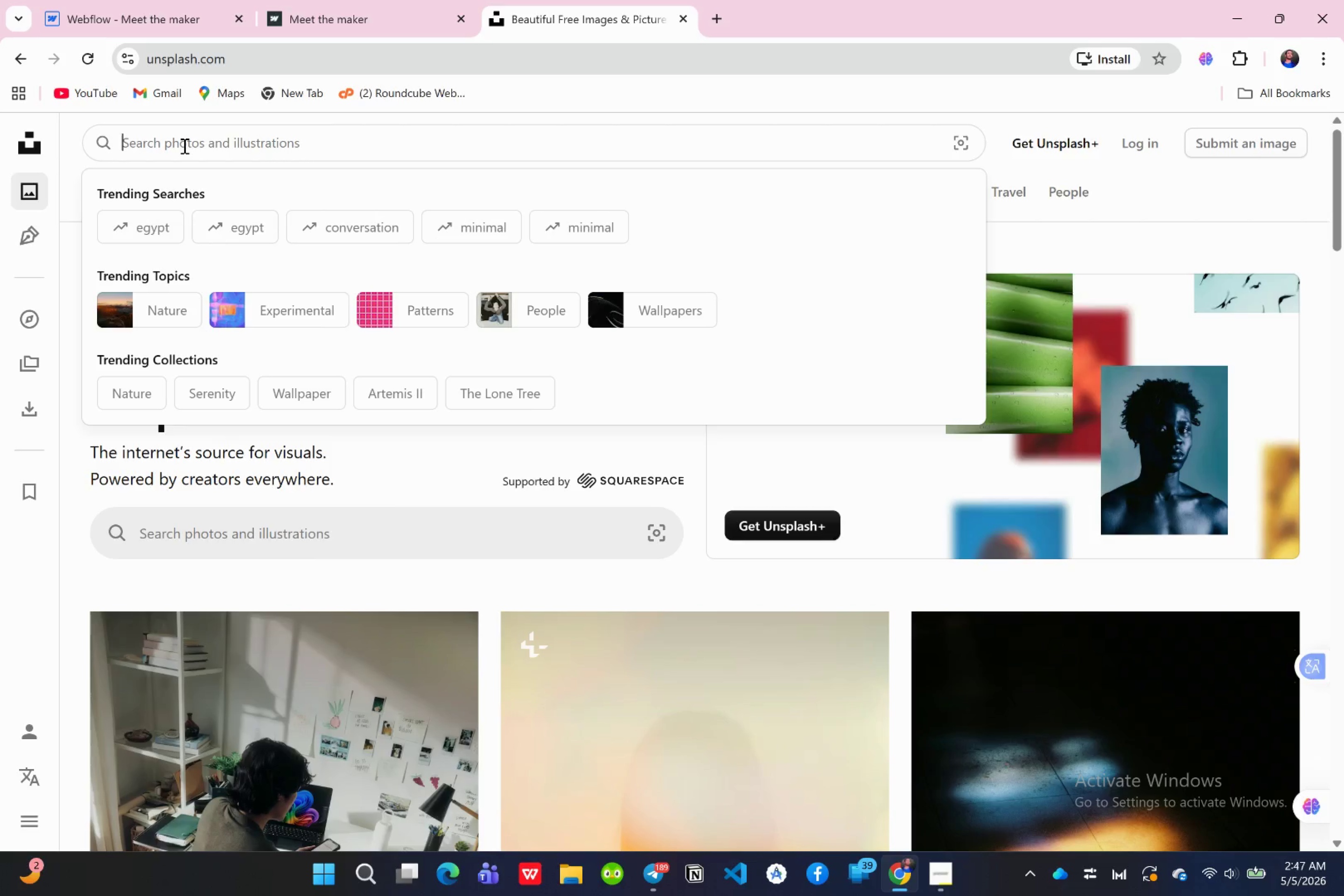 
wait(7.56)
 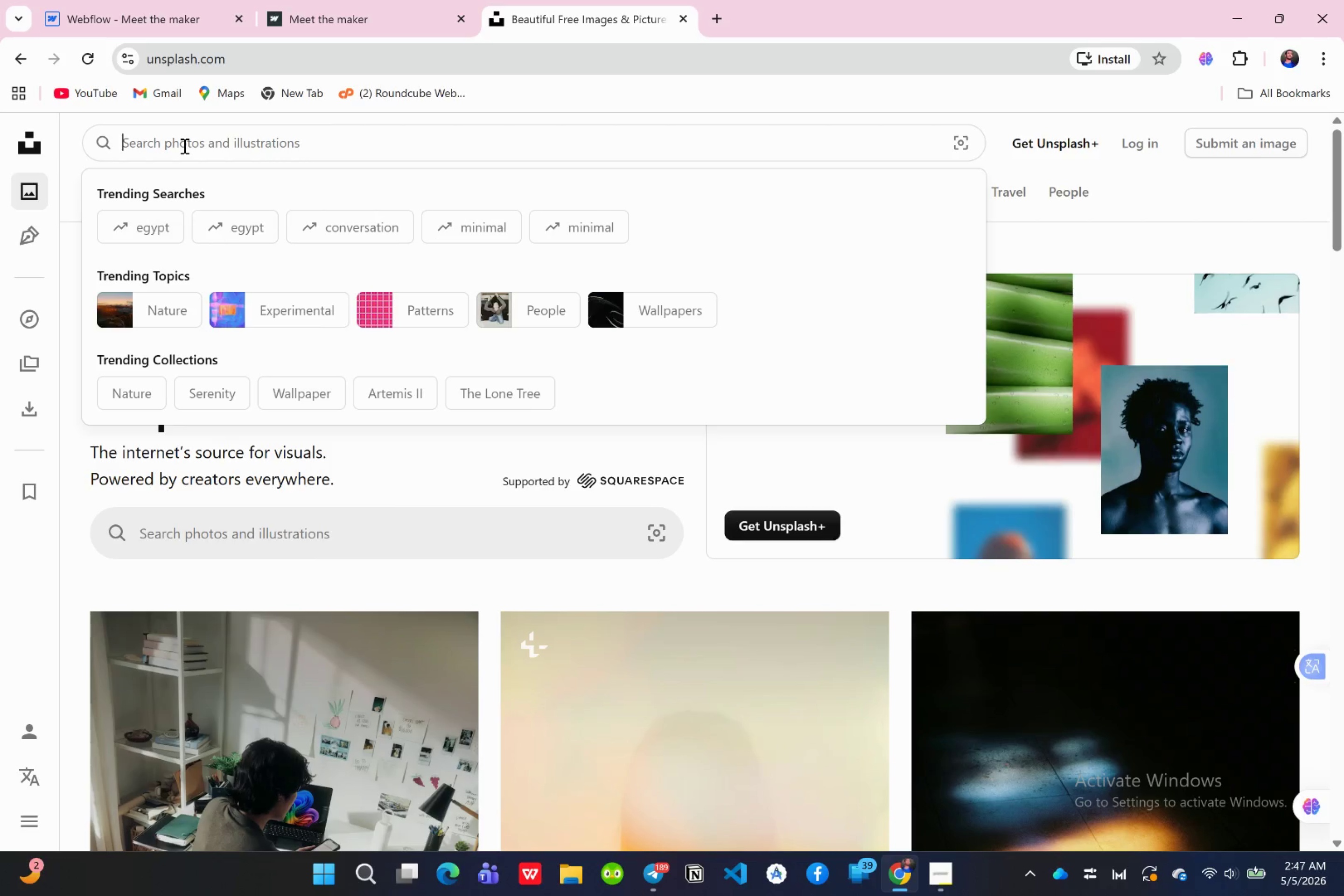 
type(any portrait photo)
 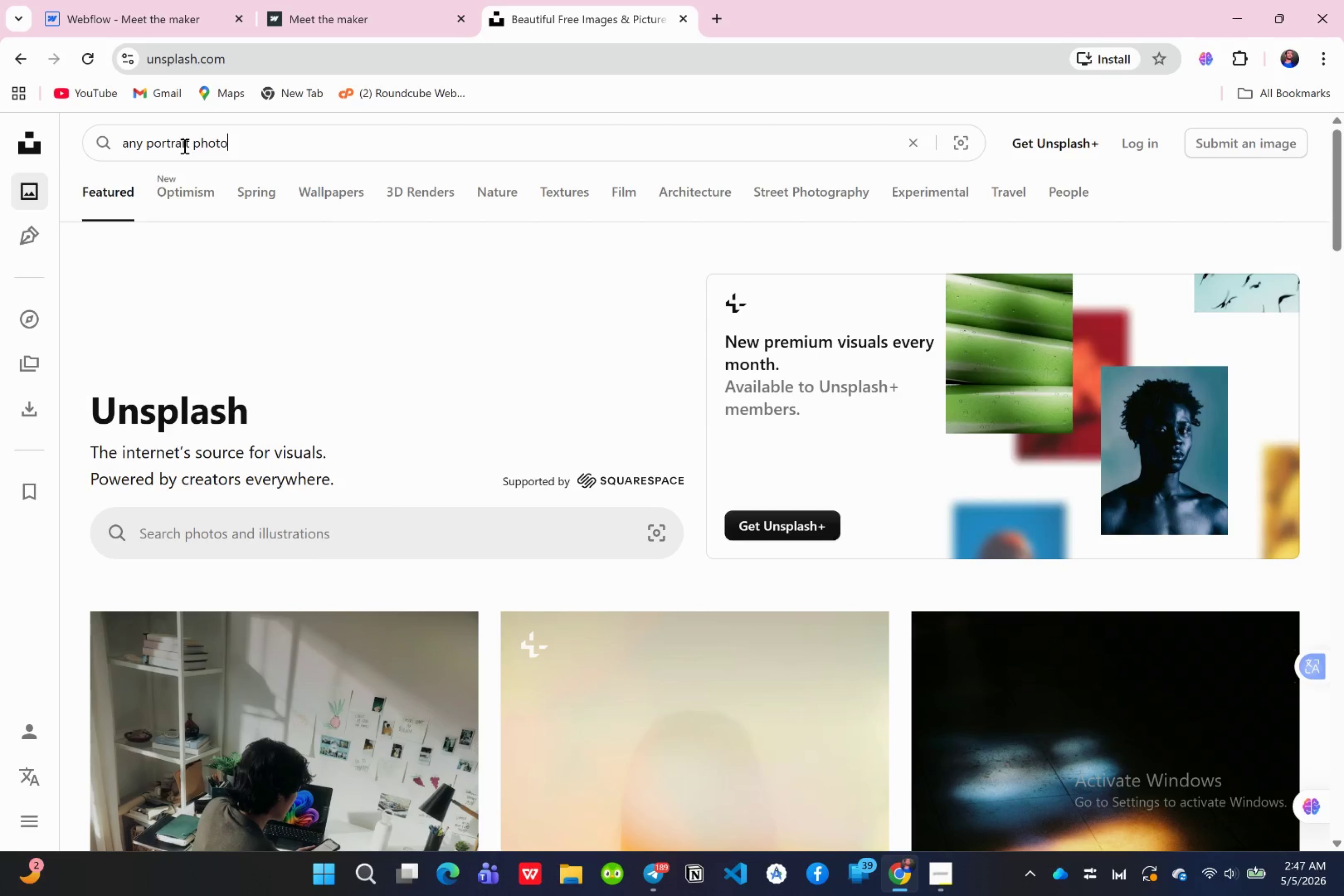 
key(Enter)
 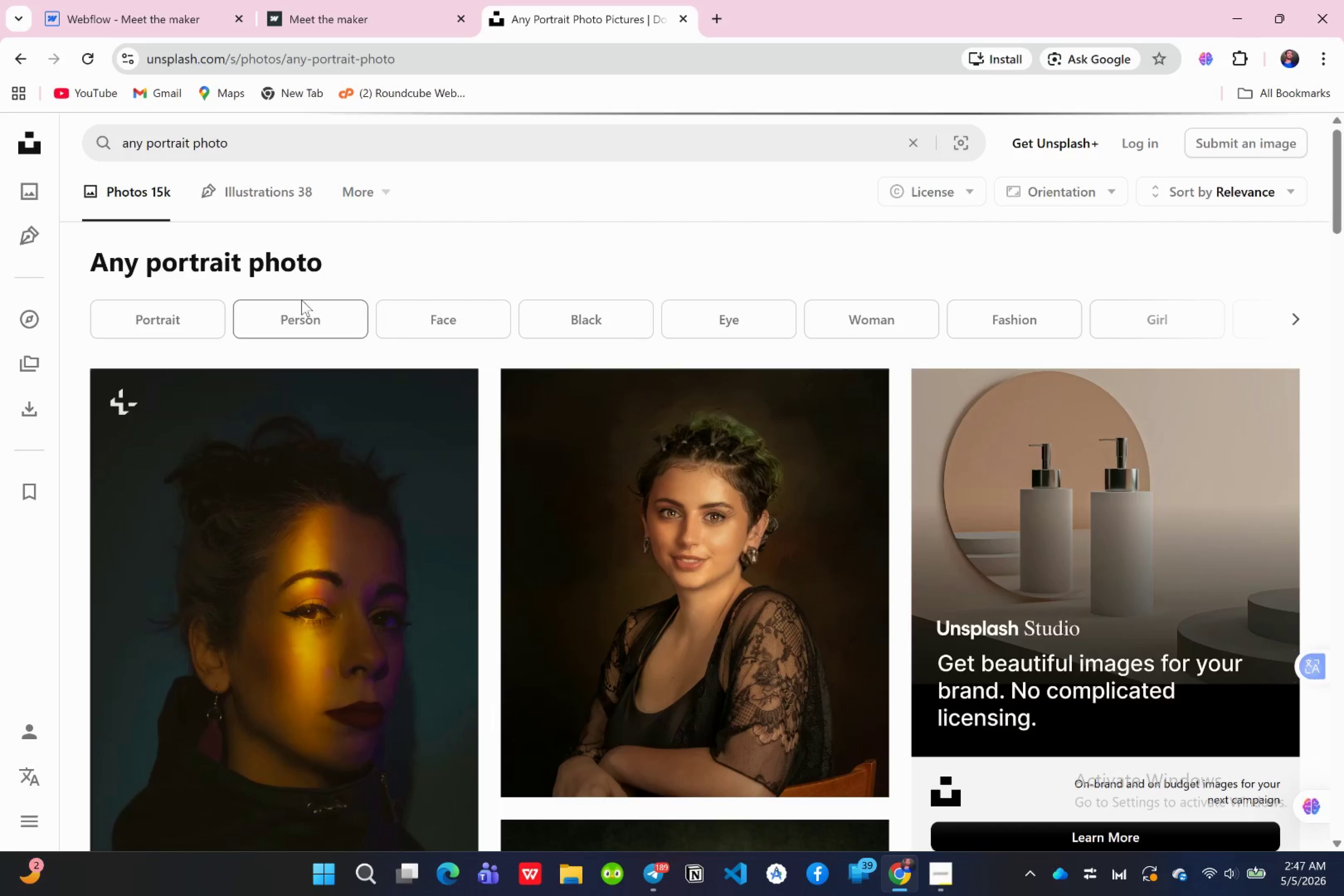 
scroll: coordinate [551, 625], scroll_direction: down, amount: 16.0
 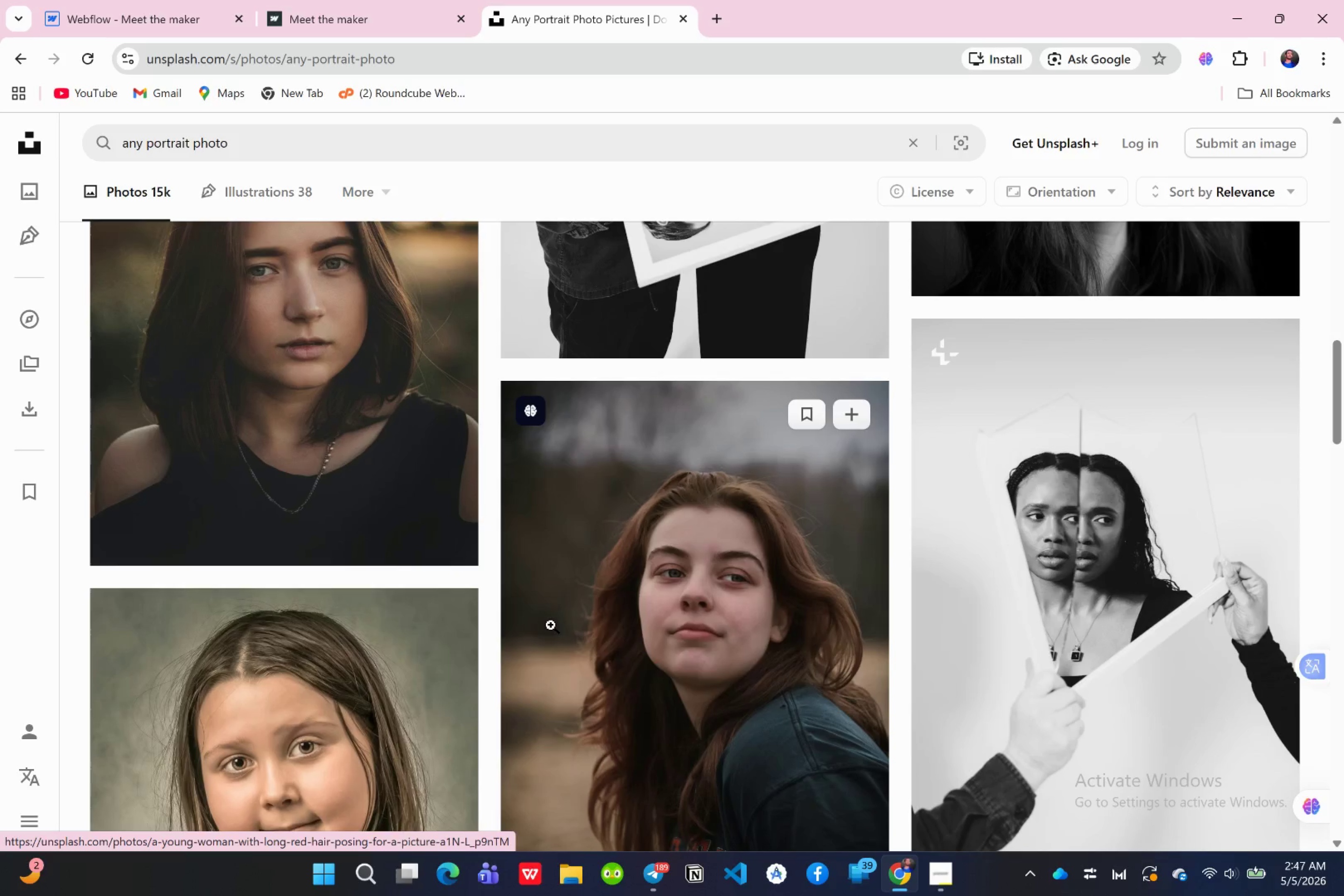 
wait(10.24)
 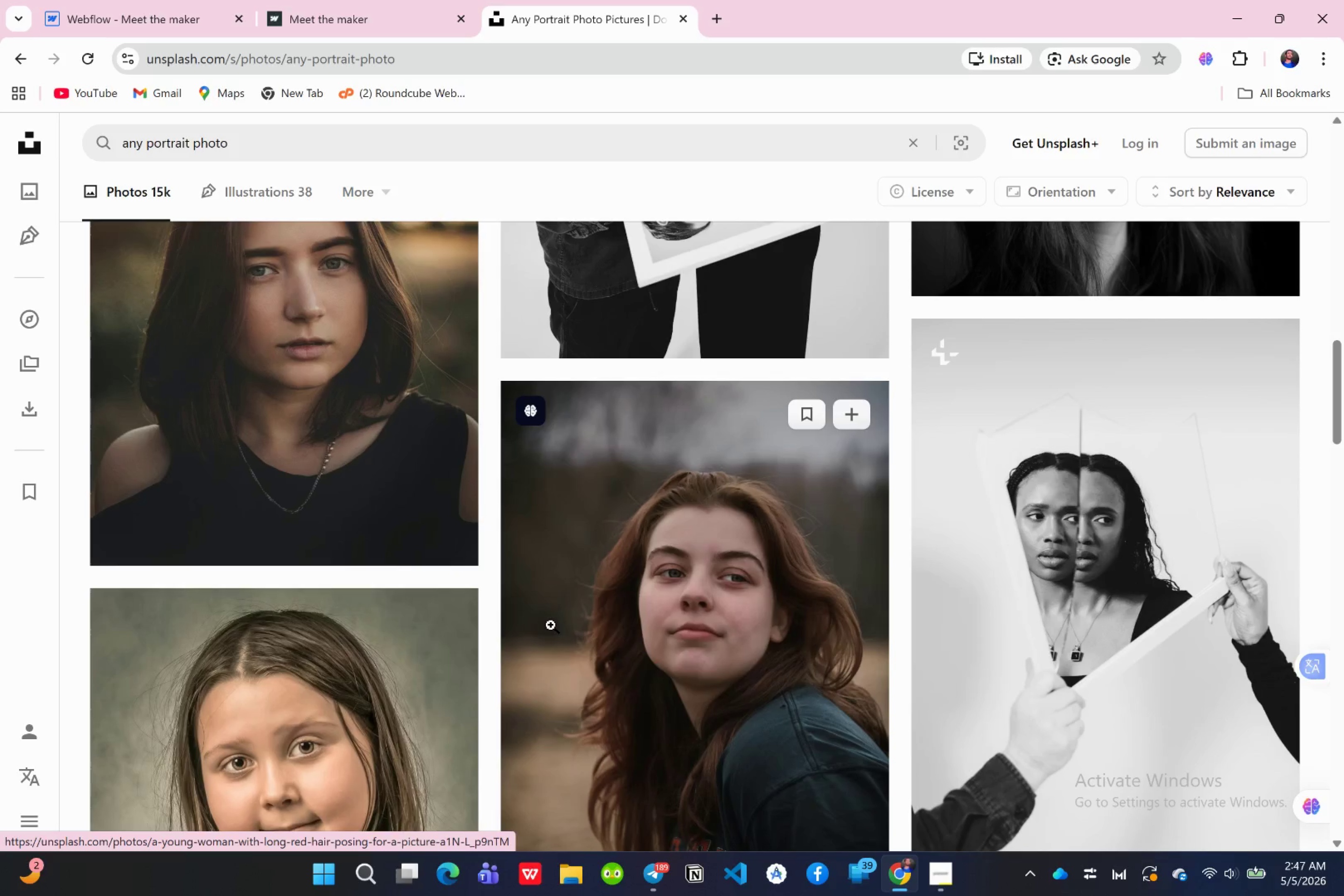 
scroll: coordinate [628, 646], scroll_direction: down, amount: 3.0
 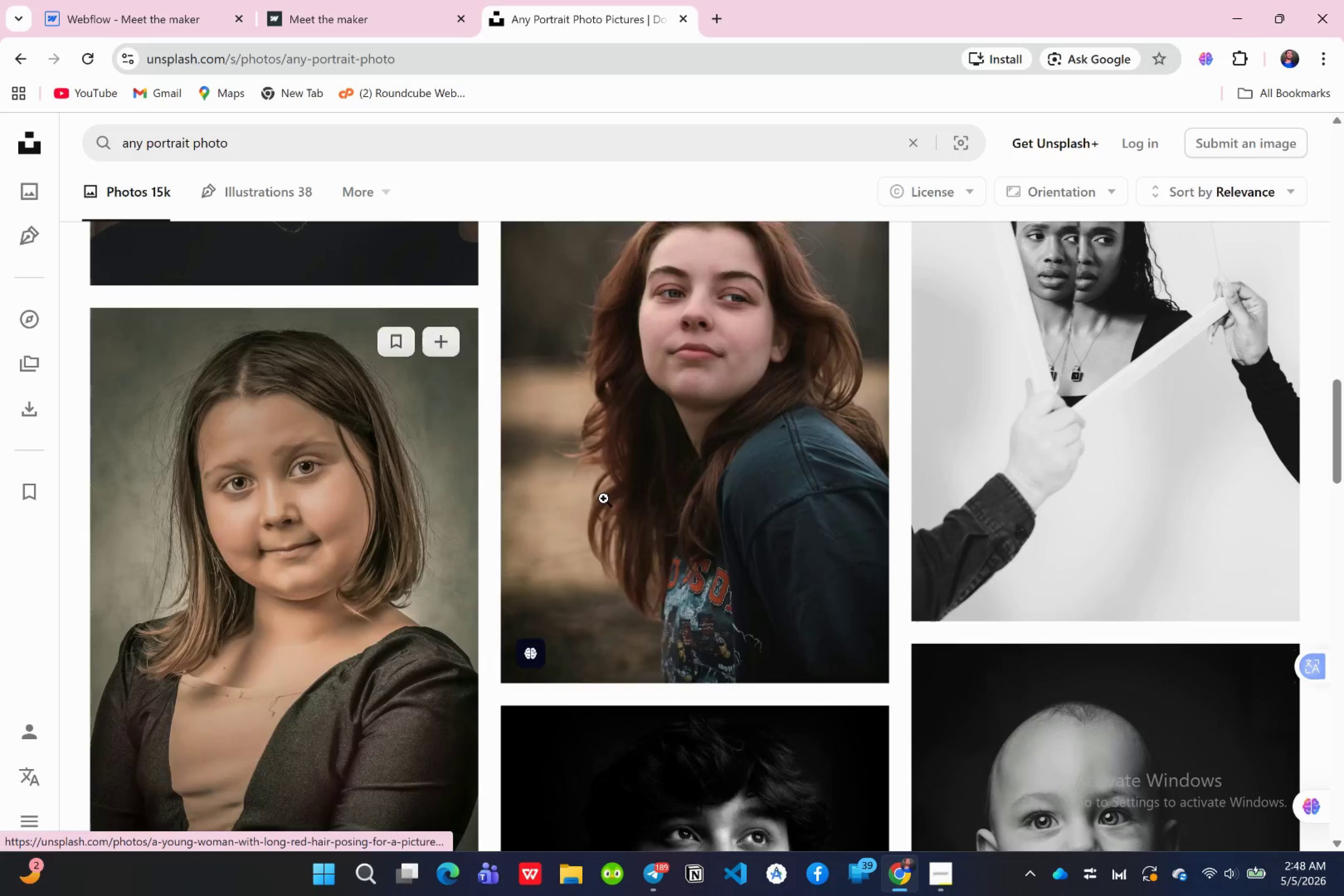 
scroll: coordinate [665, 497], scroll_direction: none, amount: 0.0
 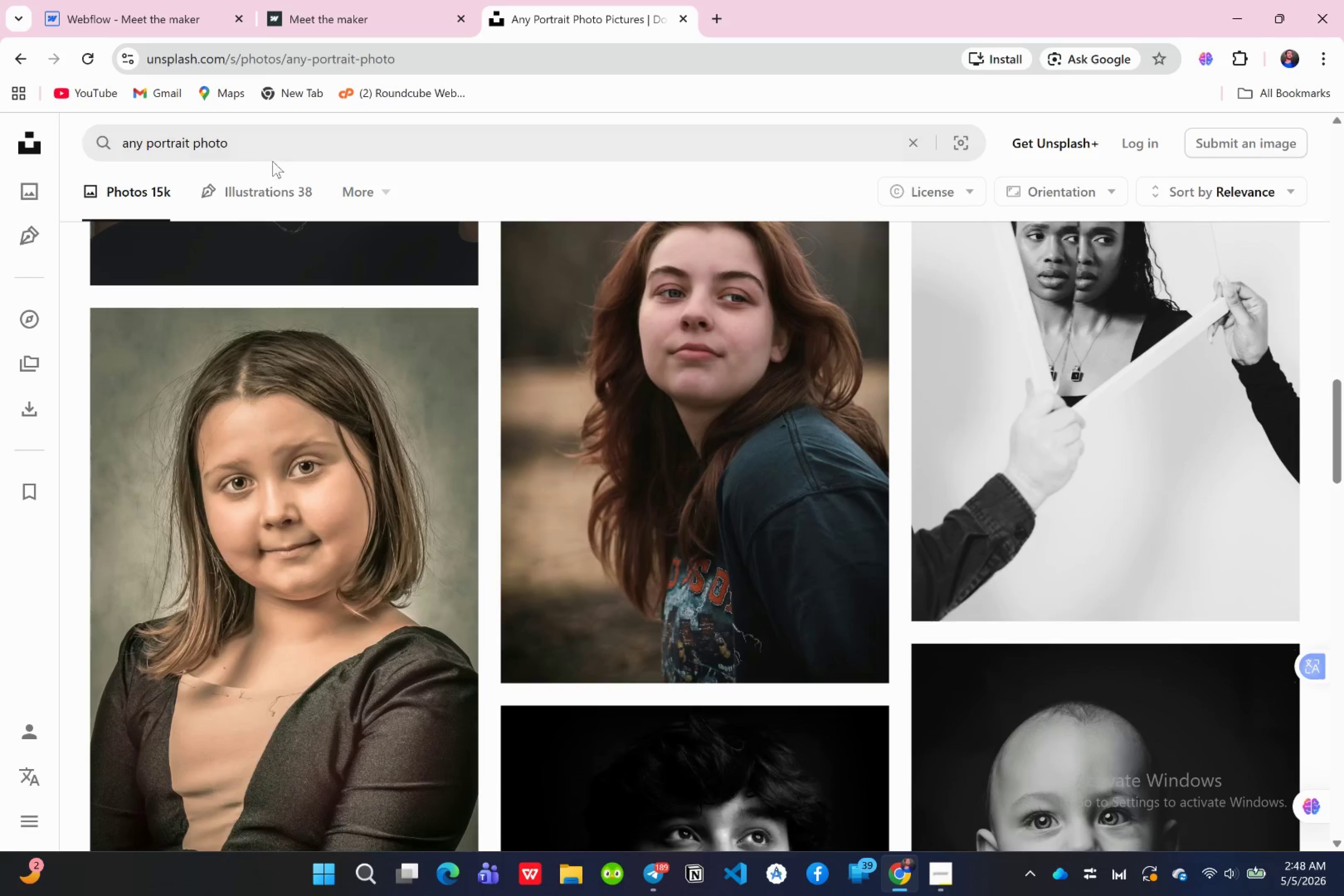 
left_click([273, 155])
 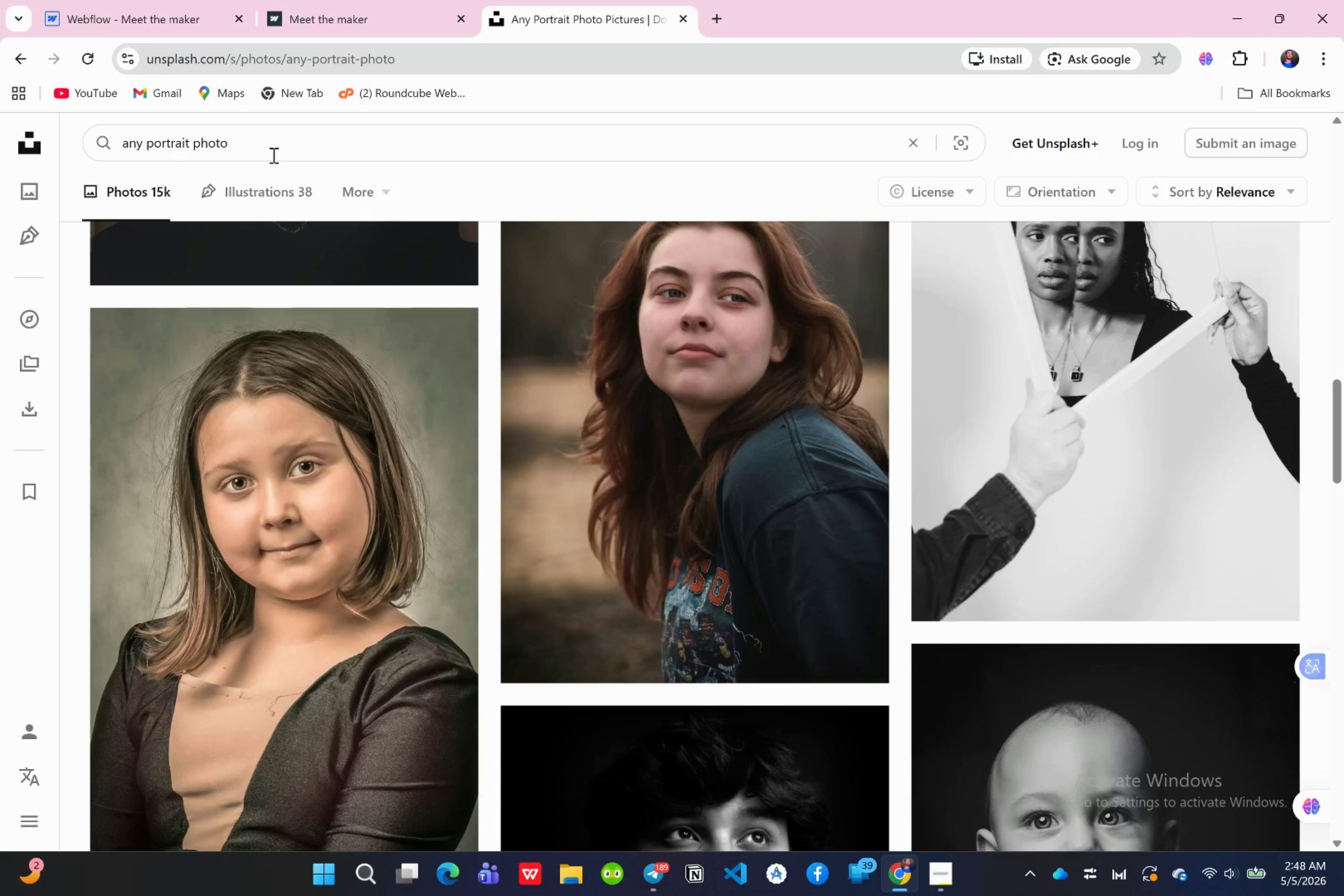 
hold_key(key=Backspace, duration=1.54)
 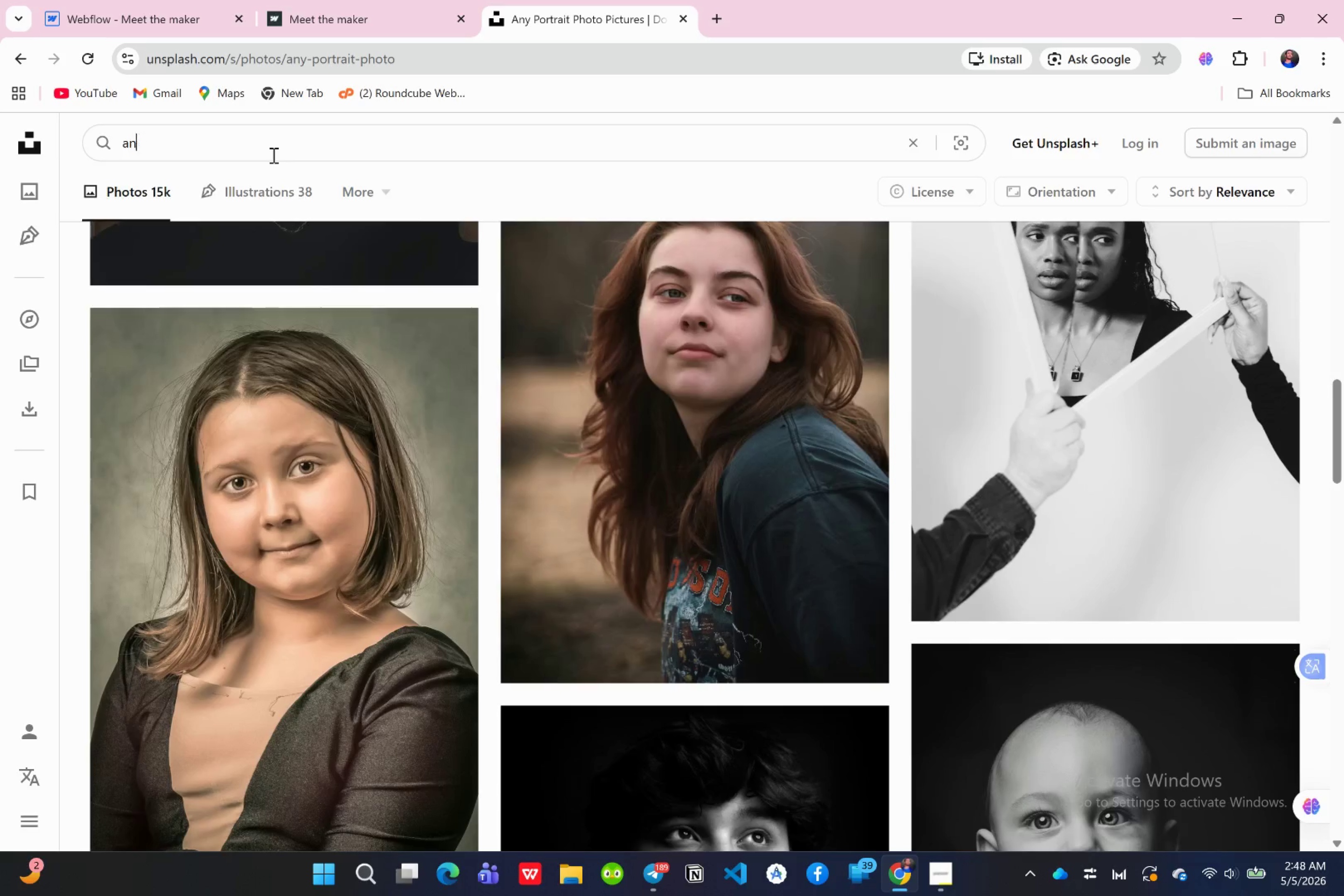 
key(Backspace)
key(Backspace)
key(Backspace)
key(Backspace)
key(Backspace)
type(soren hald)
 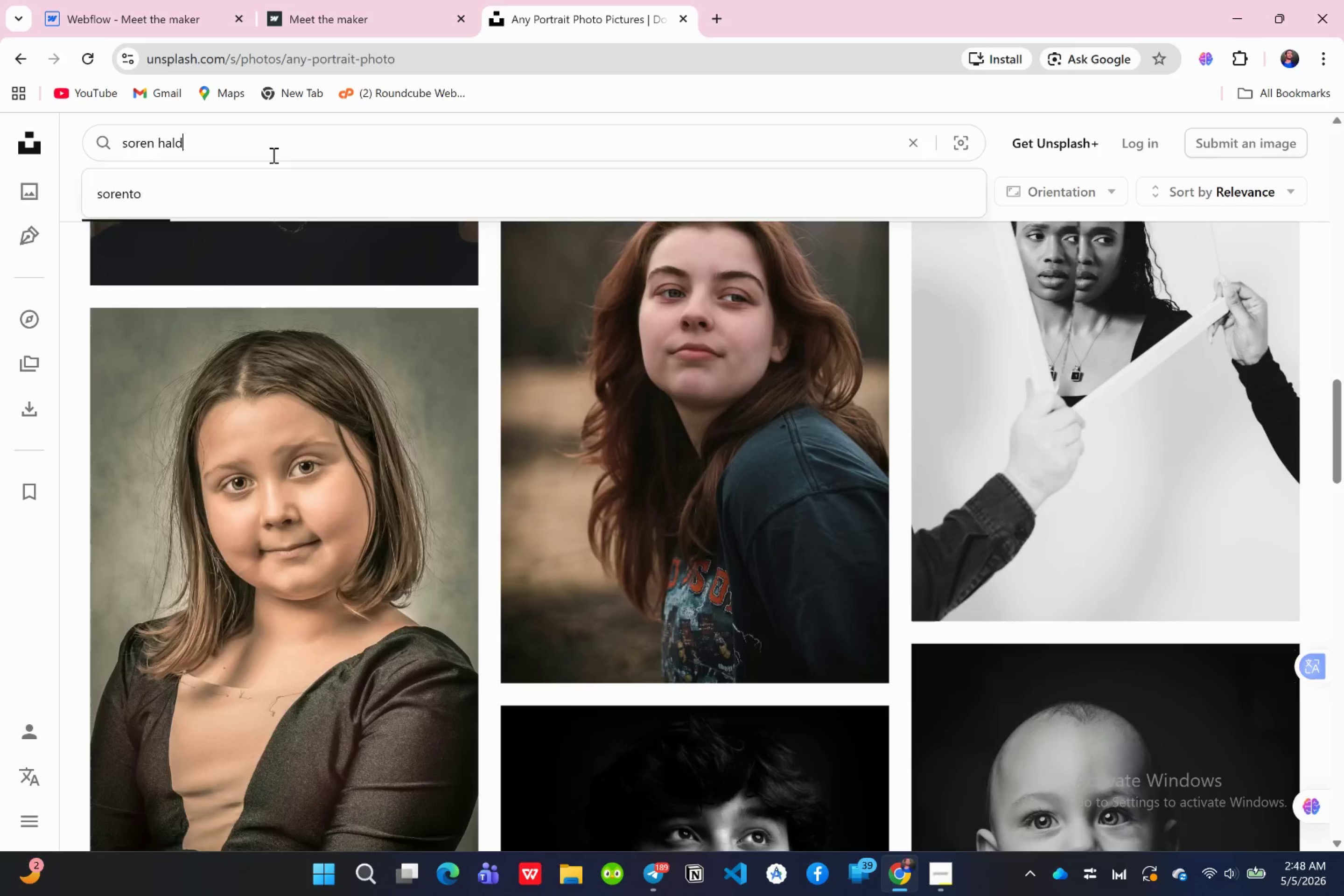 
key(Enter)
 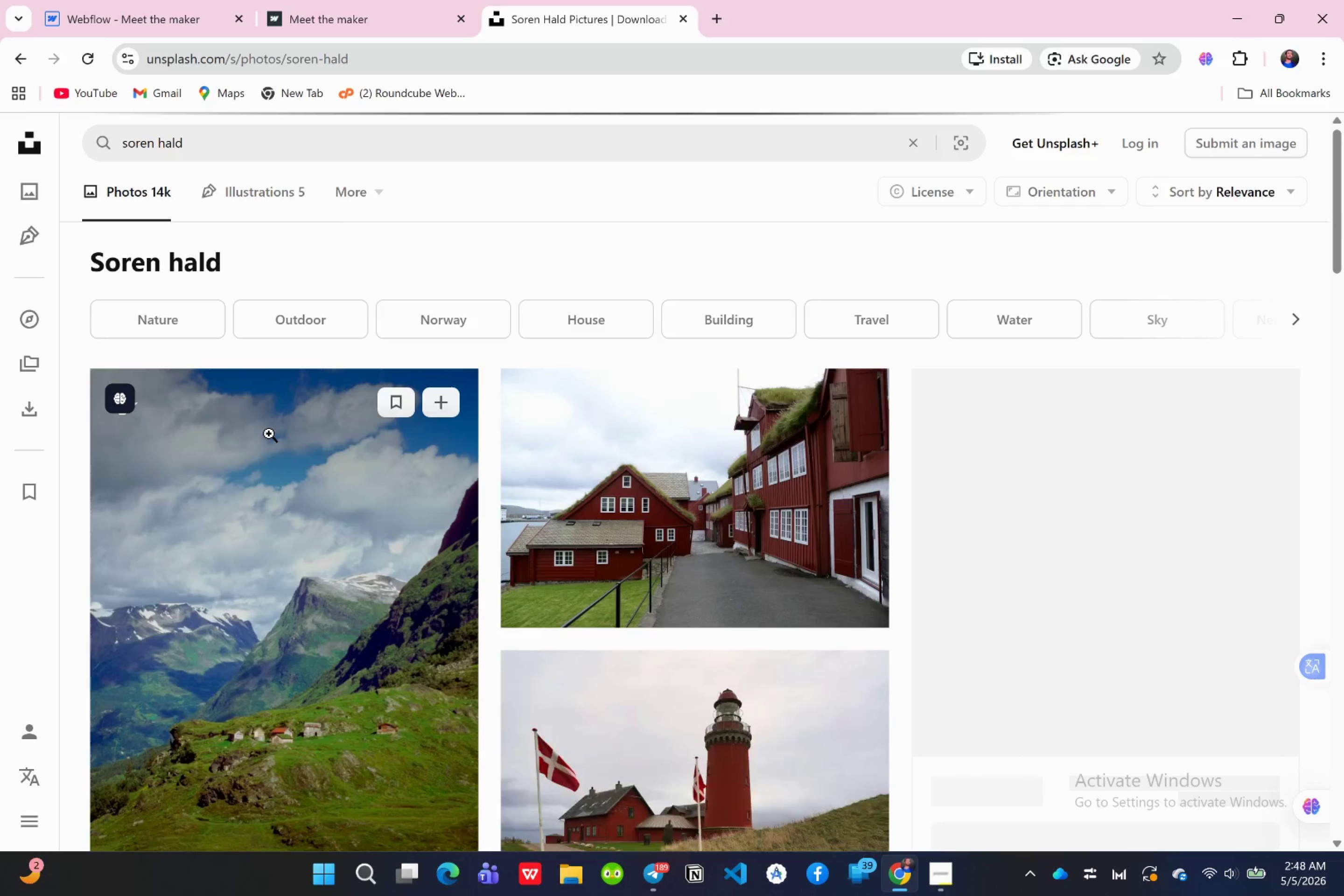 
scroll: coordinate [626, 520], scroll_direction: down, amount: 4.0
 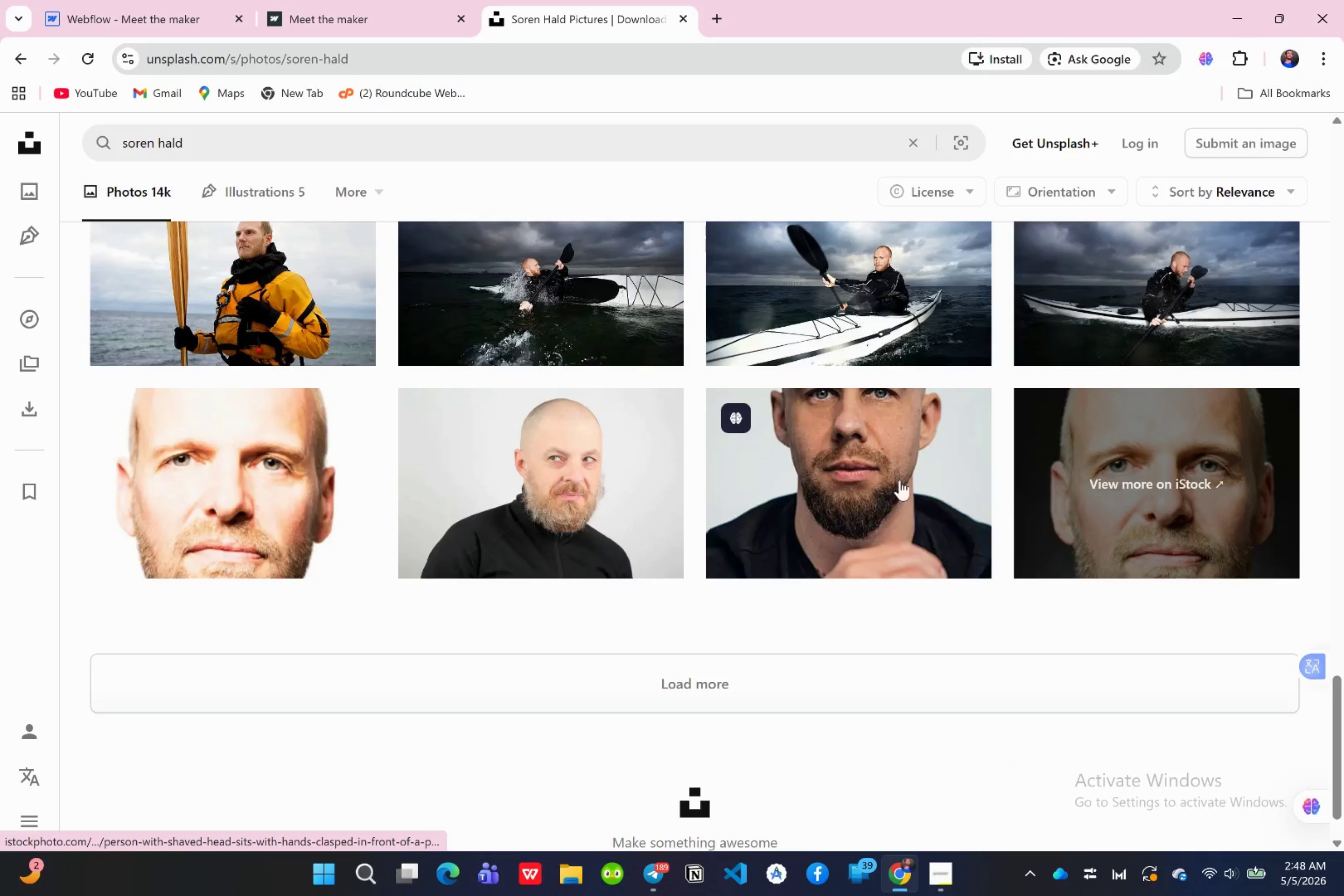 
left_click([823, 496])
 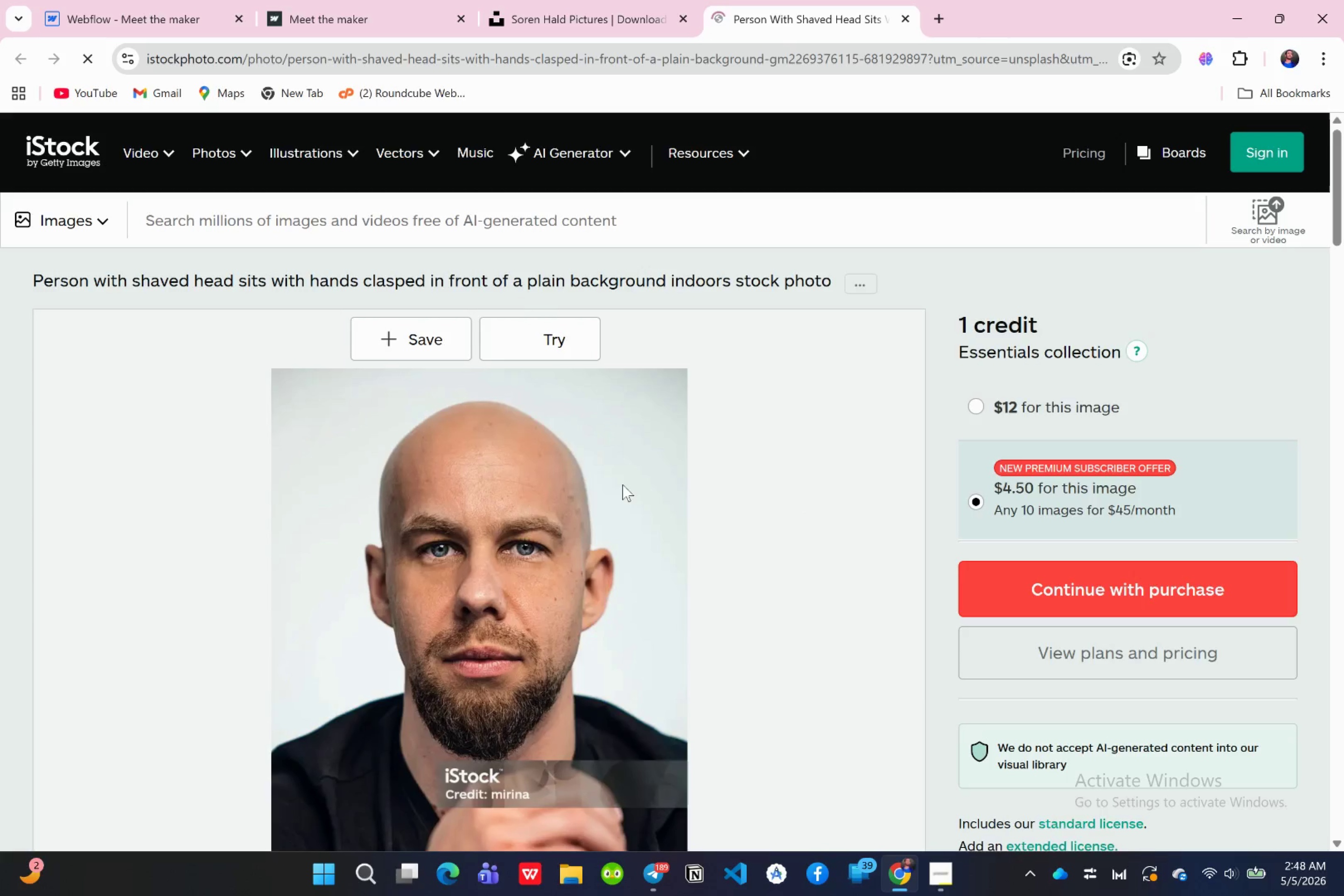 
scroll: coordinate [567, 546], scroll_direction: down, amount: 2.0
 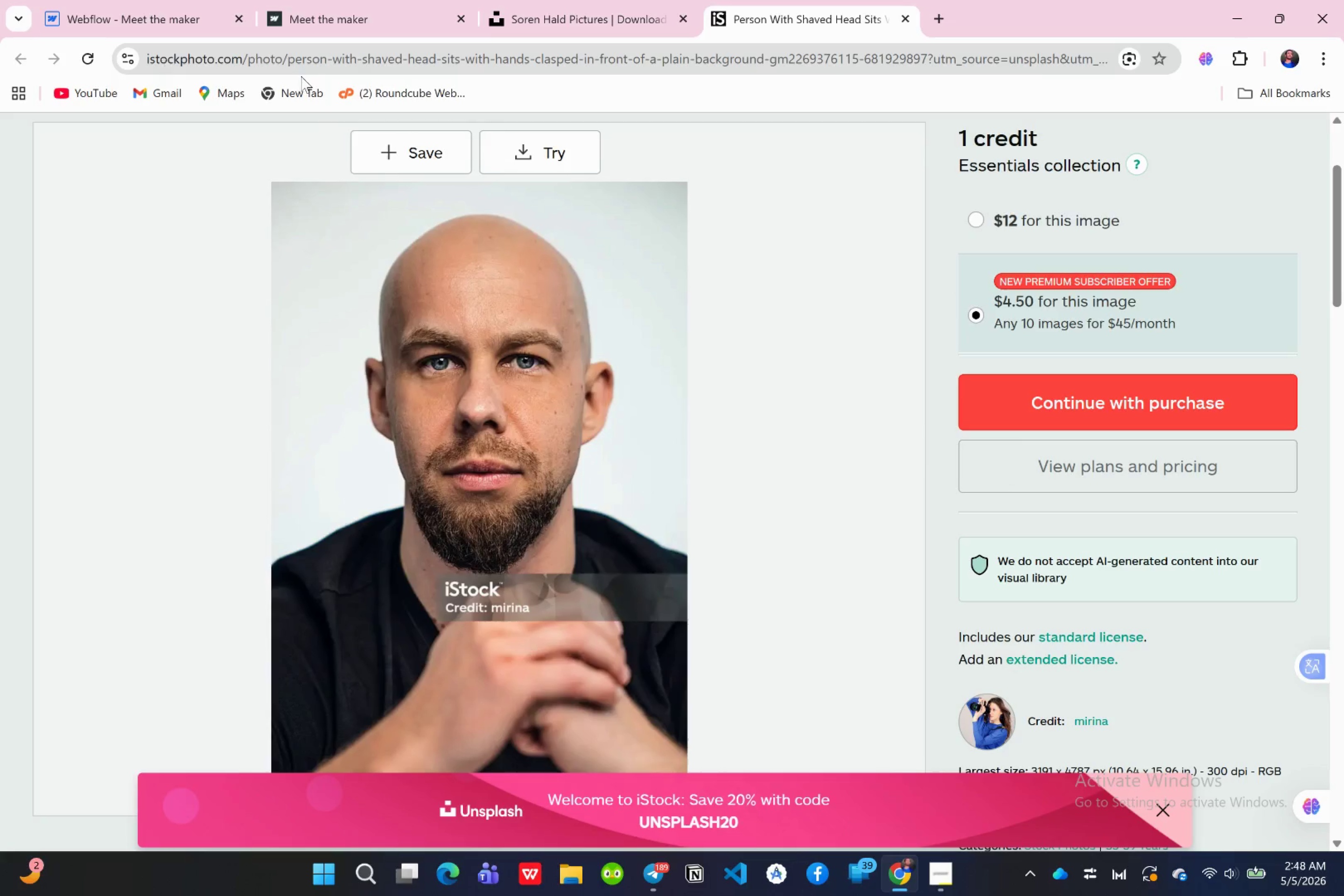 
left_click([546, 22])
 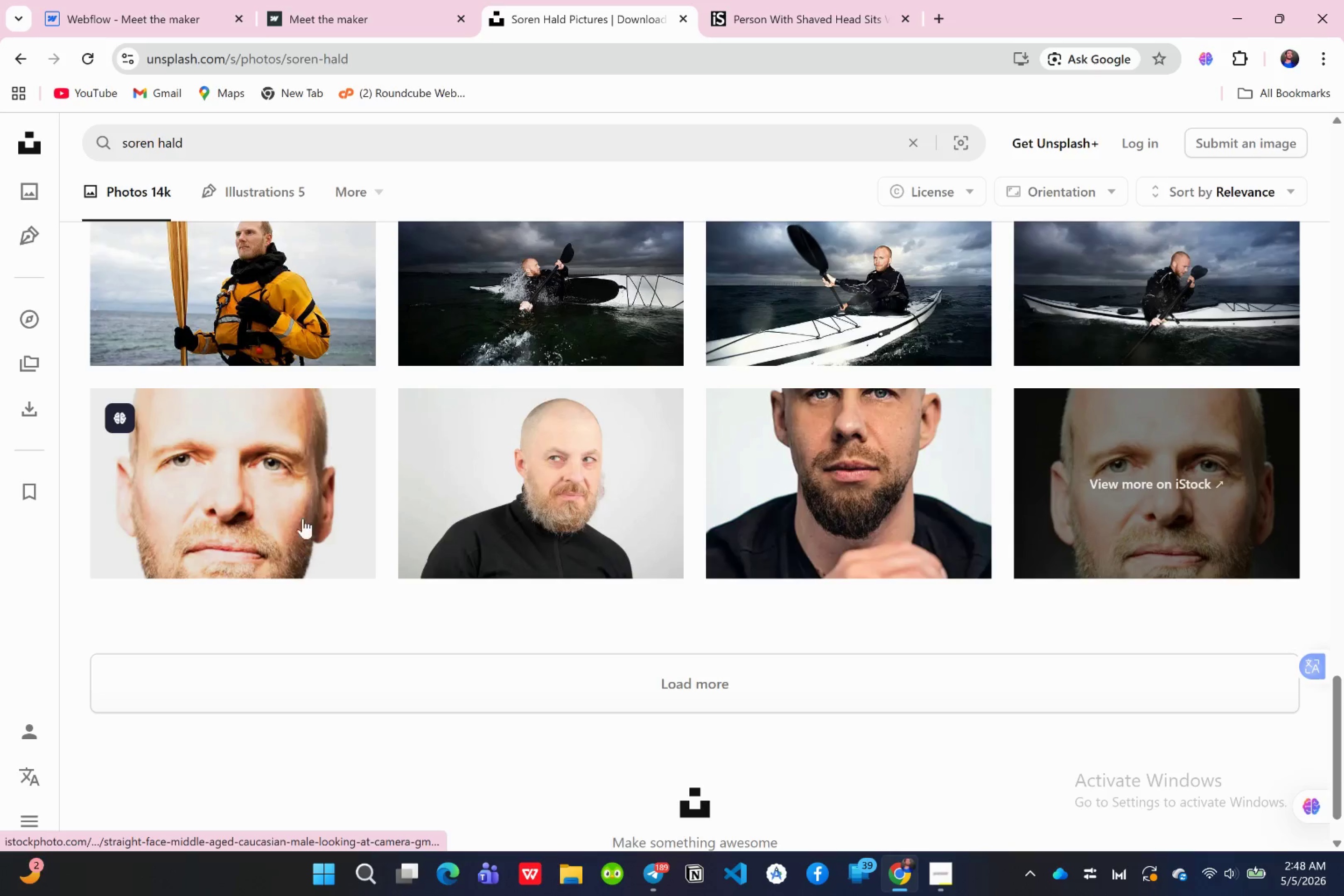 
scroll: coordinate [566, 474], scroll_direction: up, amount: 36.0
 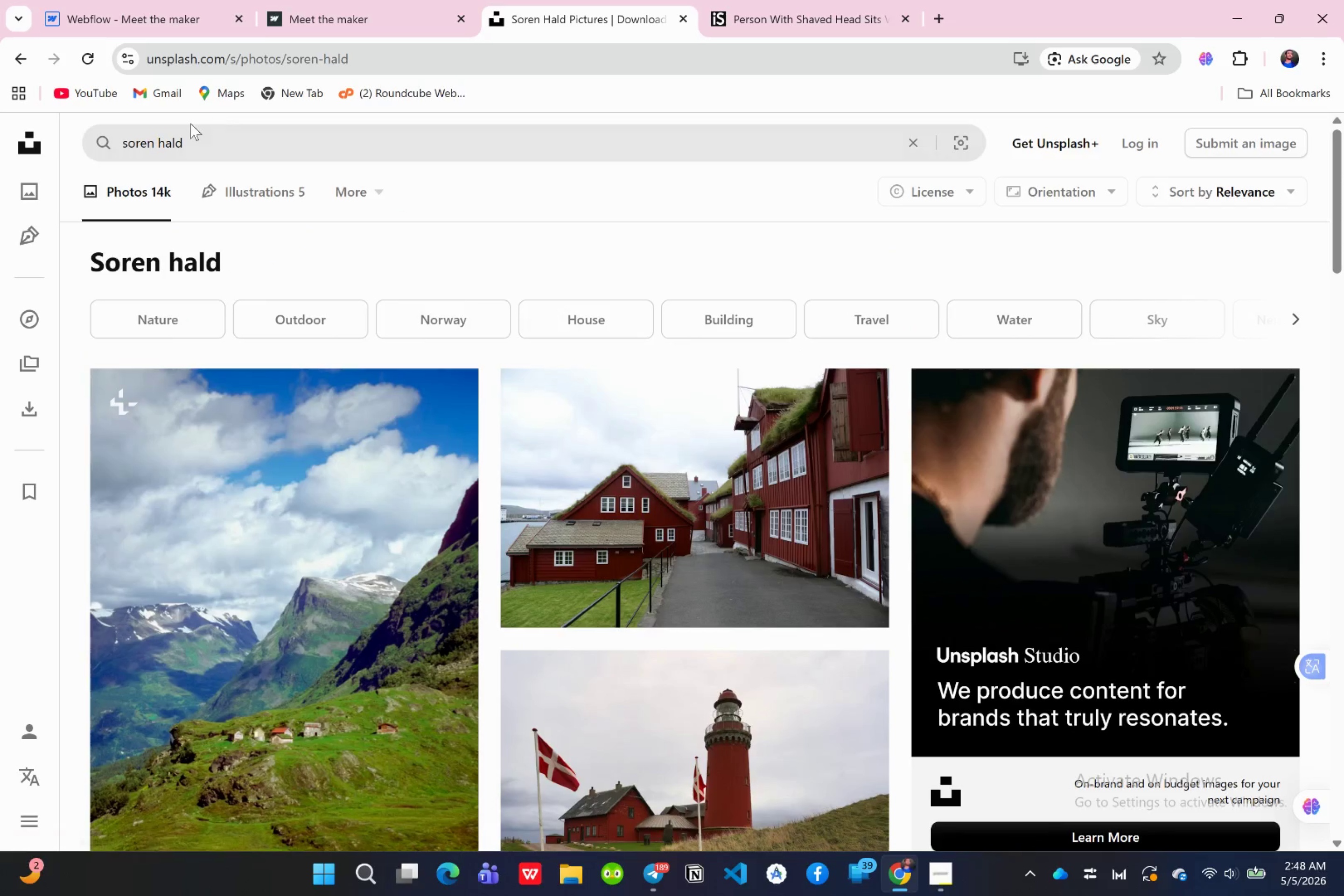 
left_click([189, 138])
 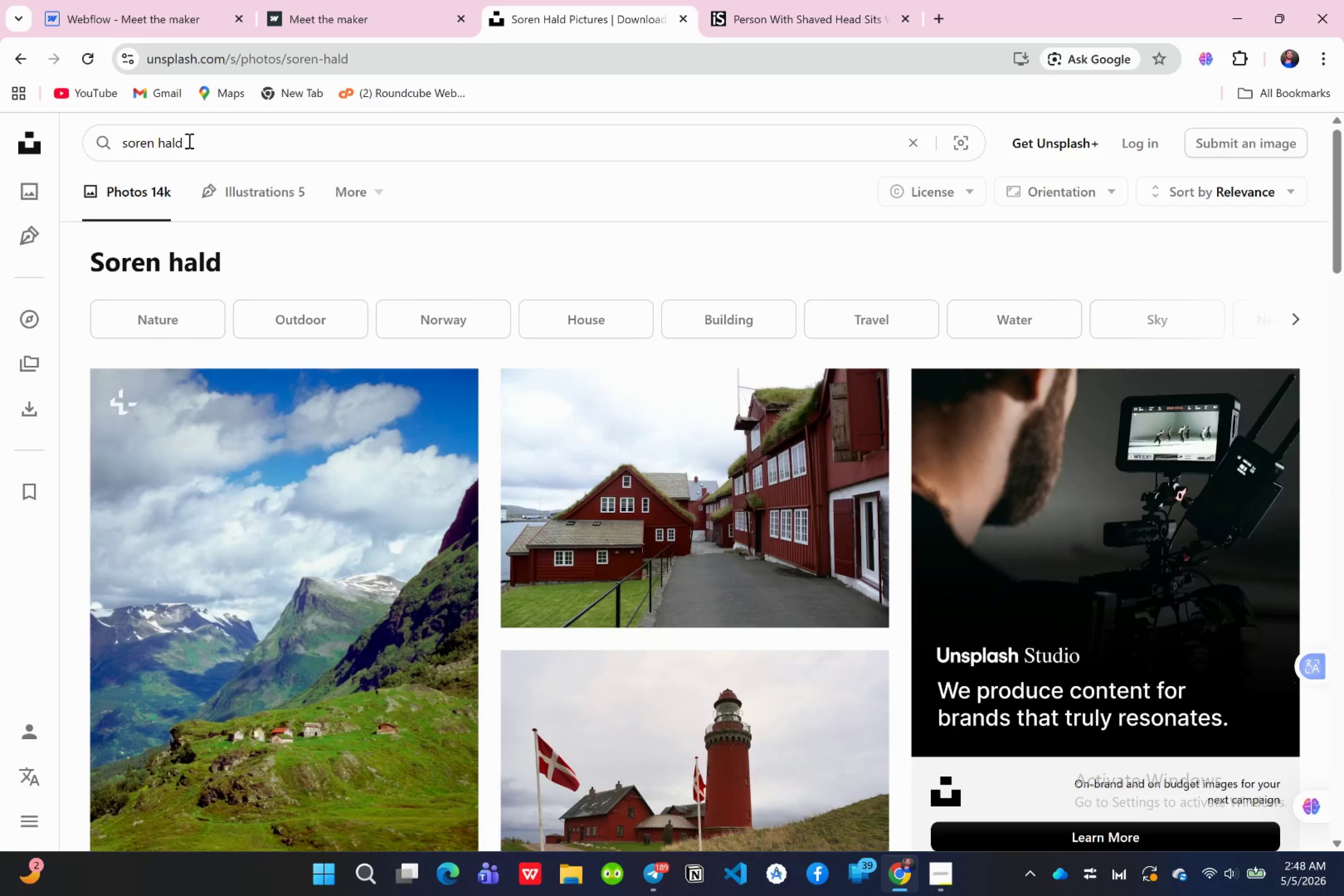 
hold_key(key=Backspace, duration=1.31)
 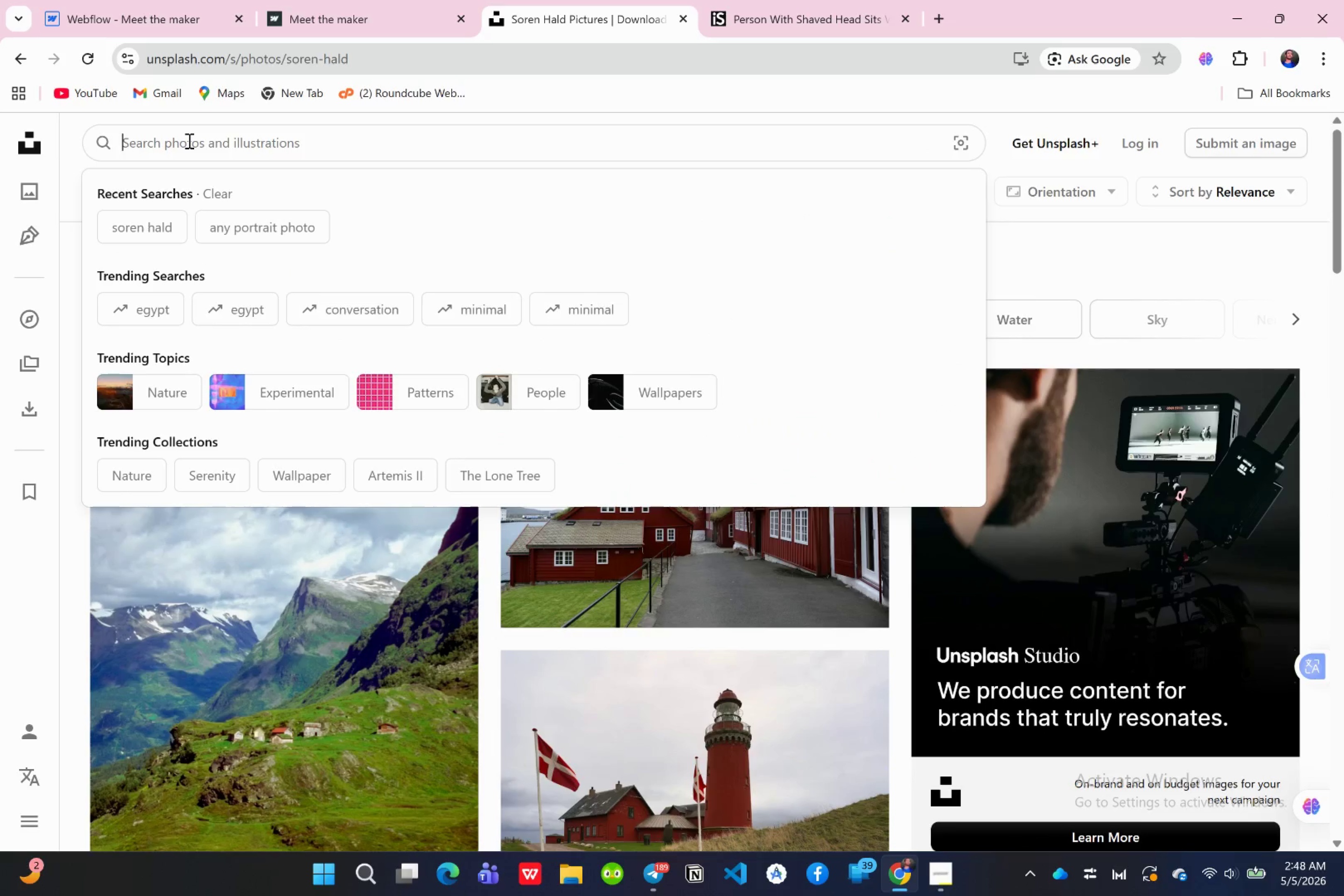 
type(American man photo)
 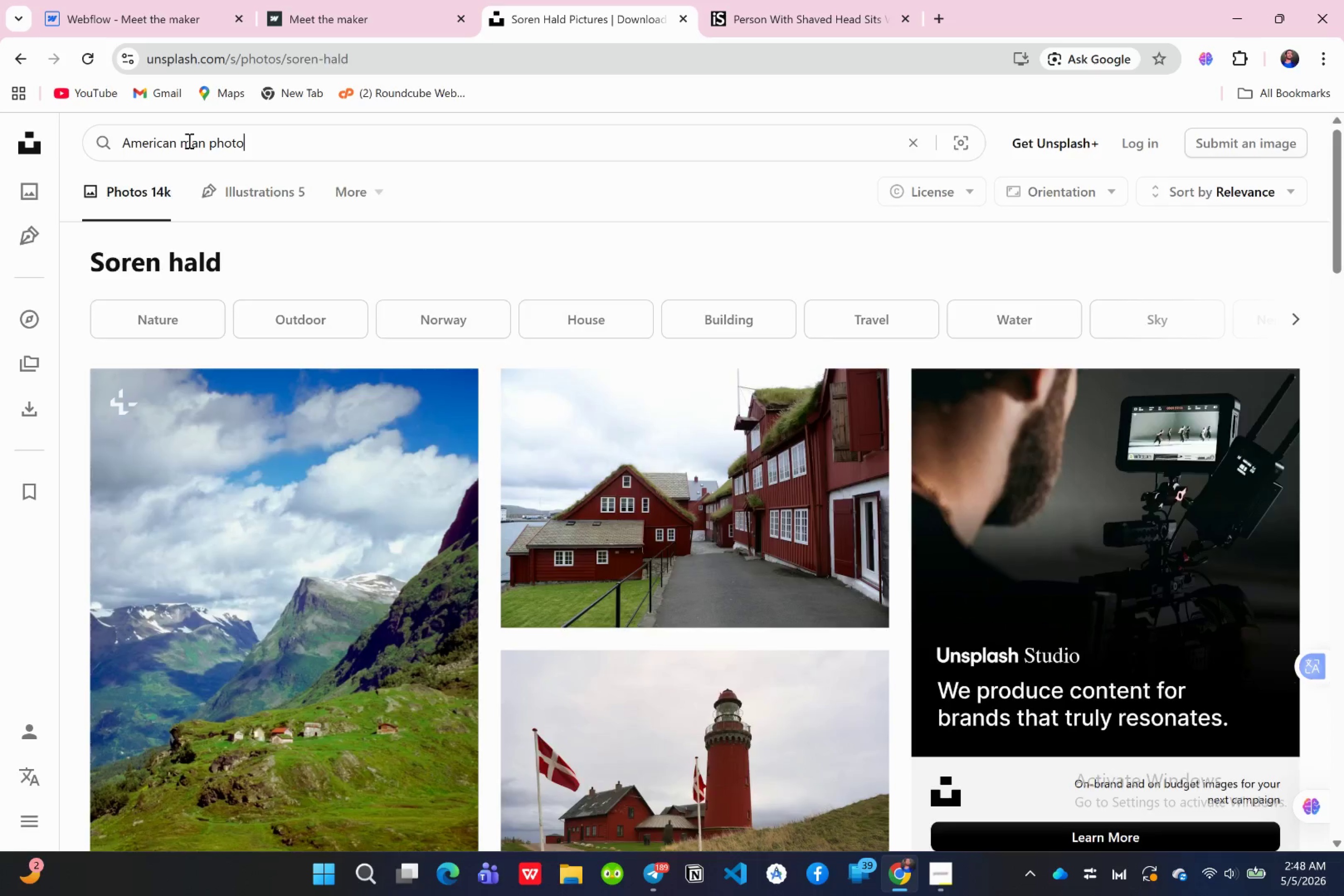 
key(Enter)
 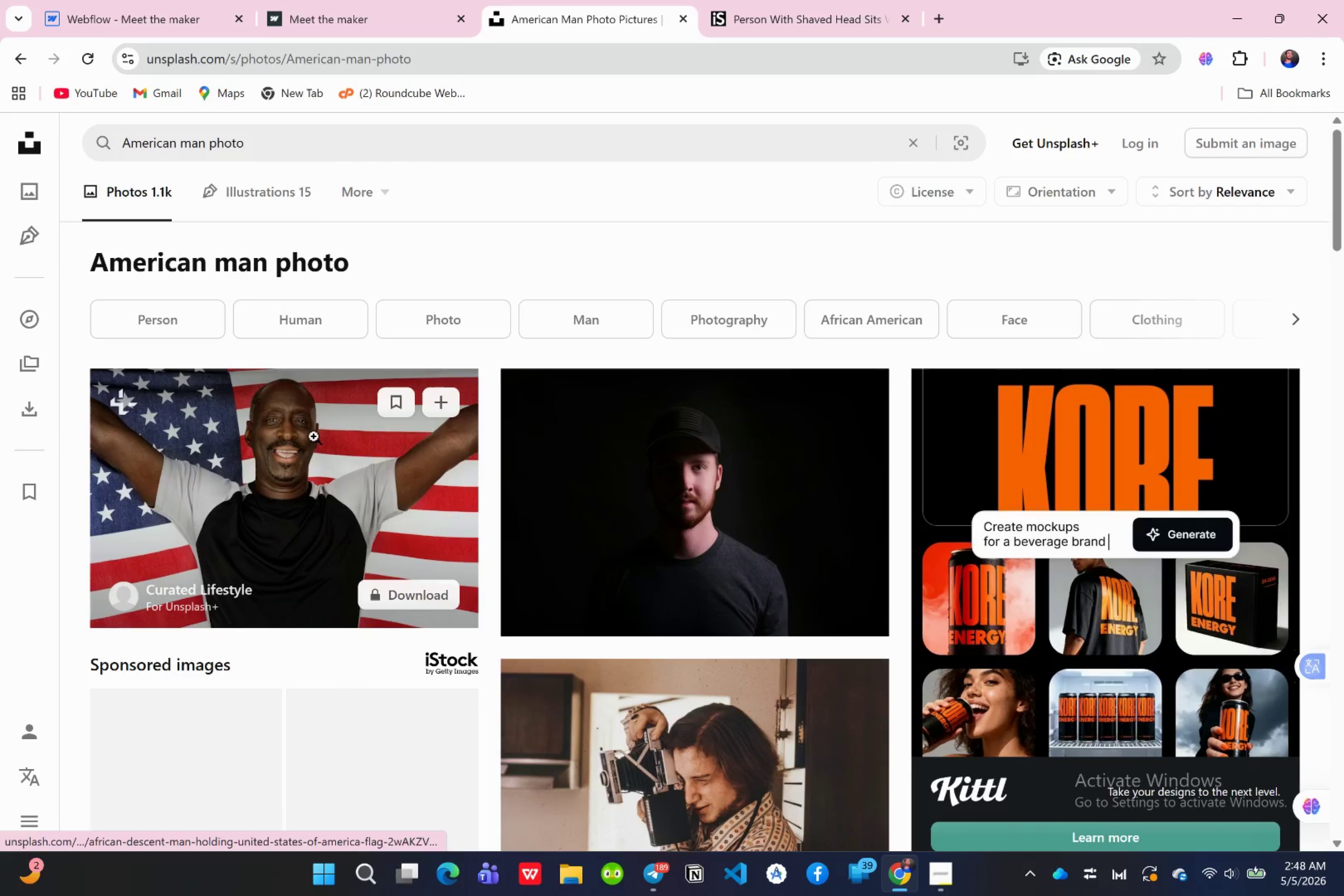 
scroll: coordinate [600, 614], scroll_direction: down, amount: 12.0
 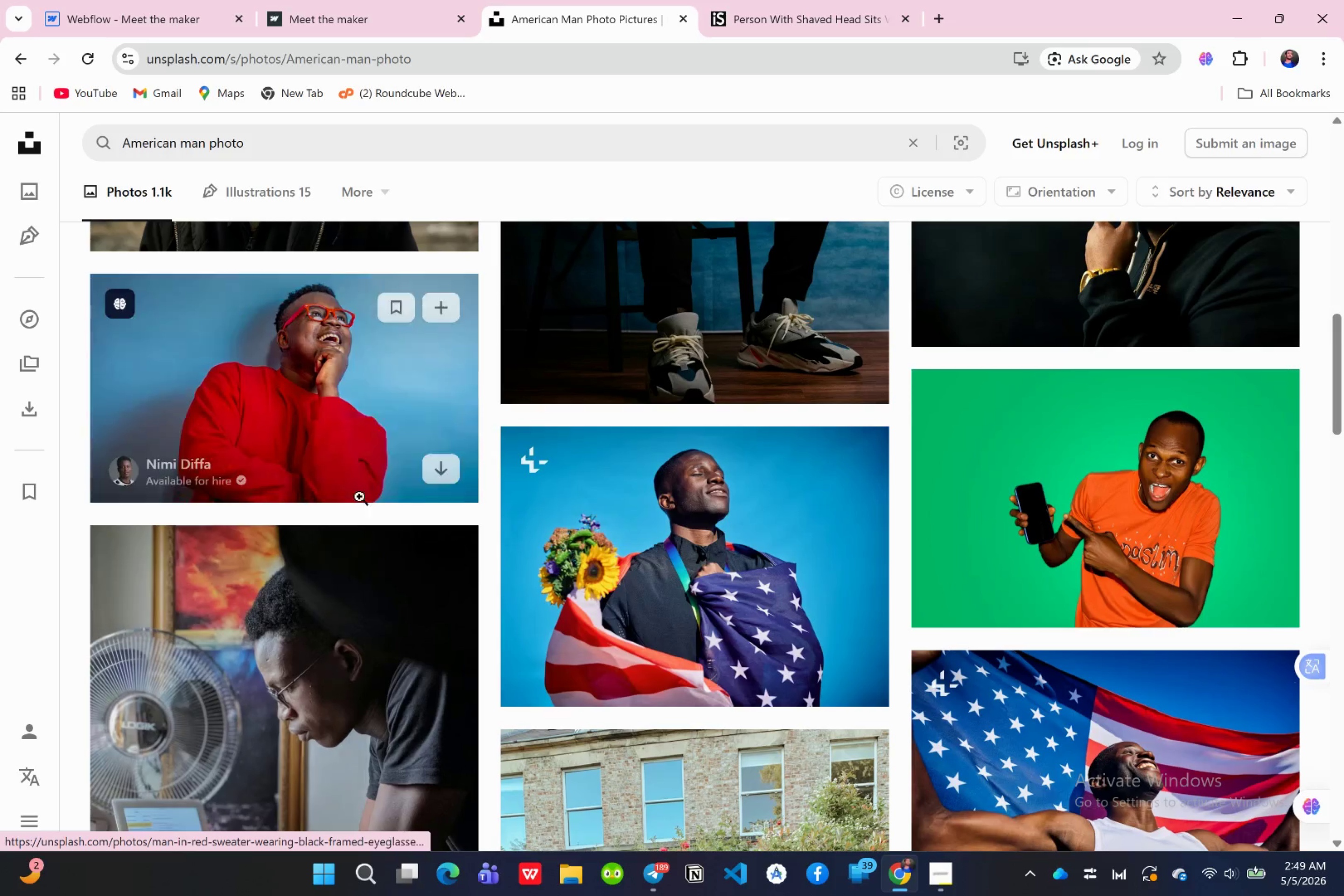 
scroll: coordinate [687, 652], scroll_direction: down, amount: 14.0
 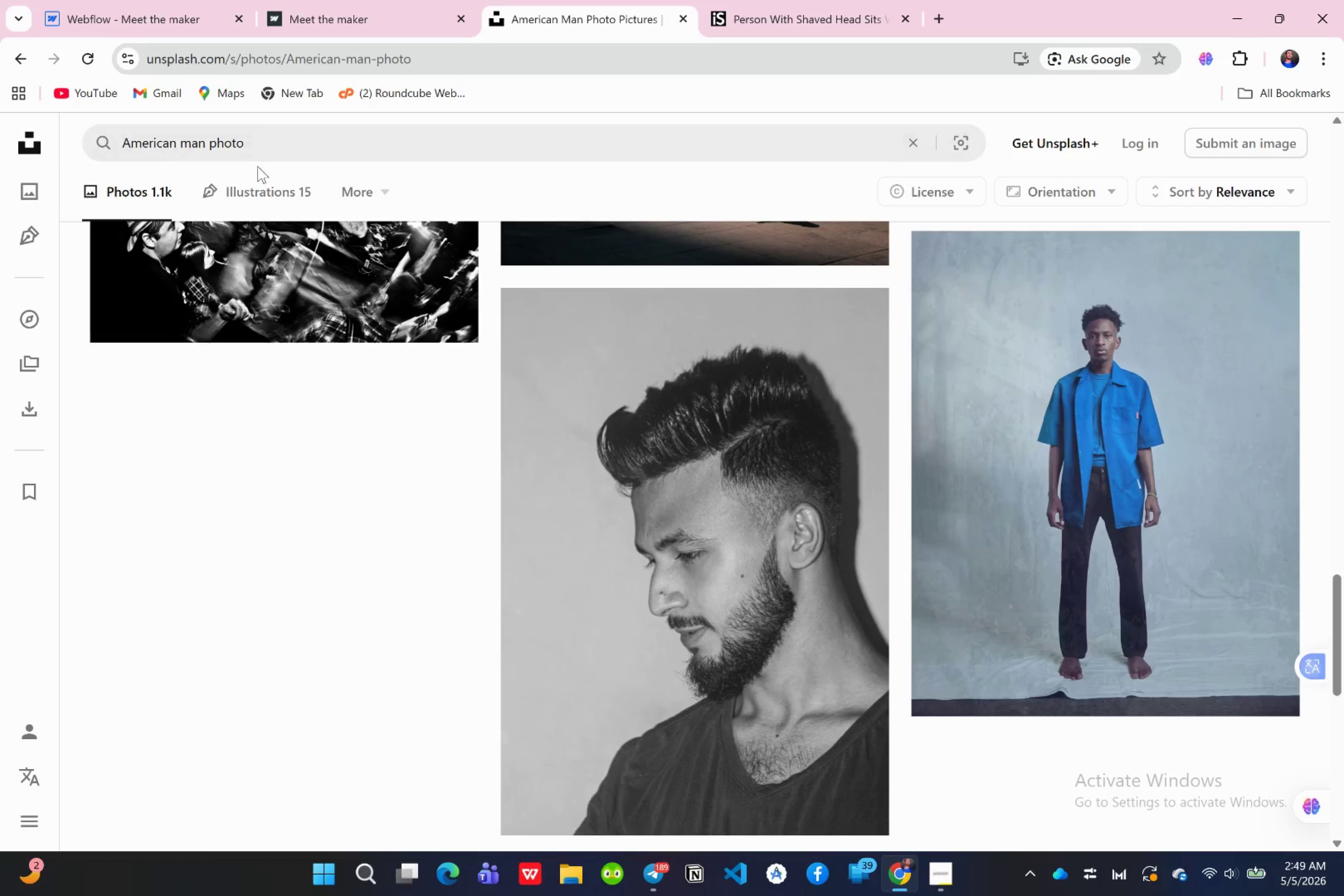 
left_click([259, 144])
 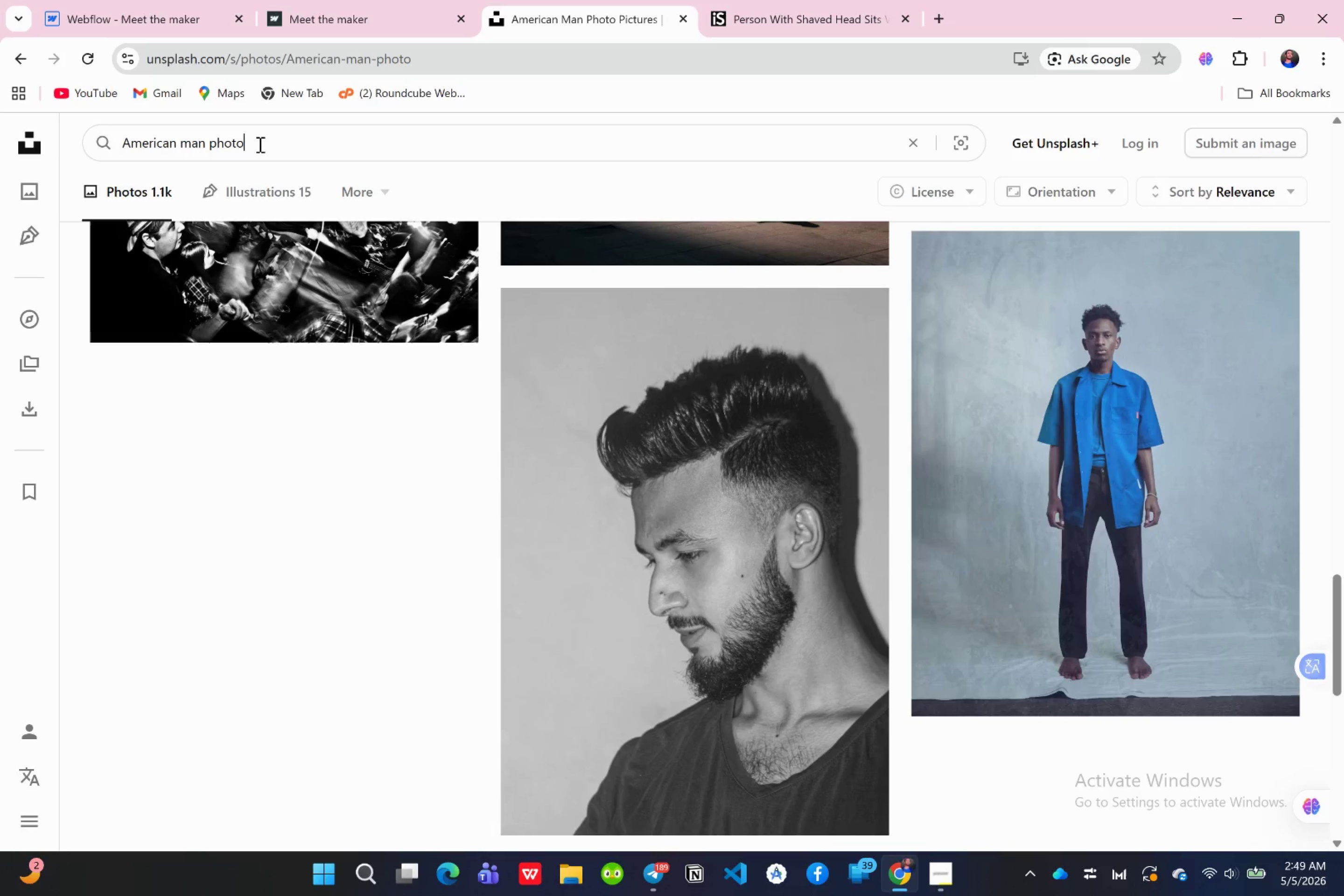 
hold_key(key=Backspace, duration=1.54)
 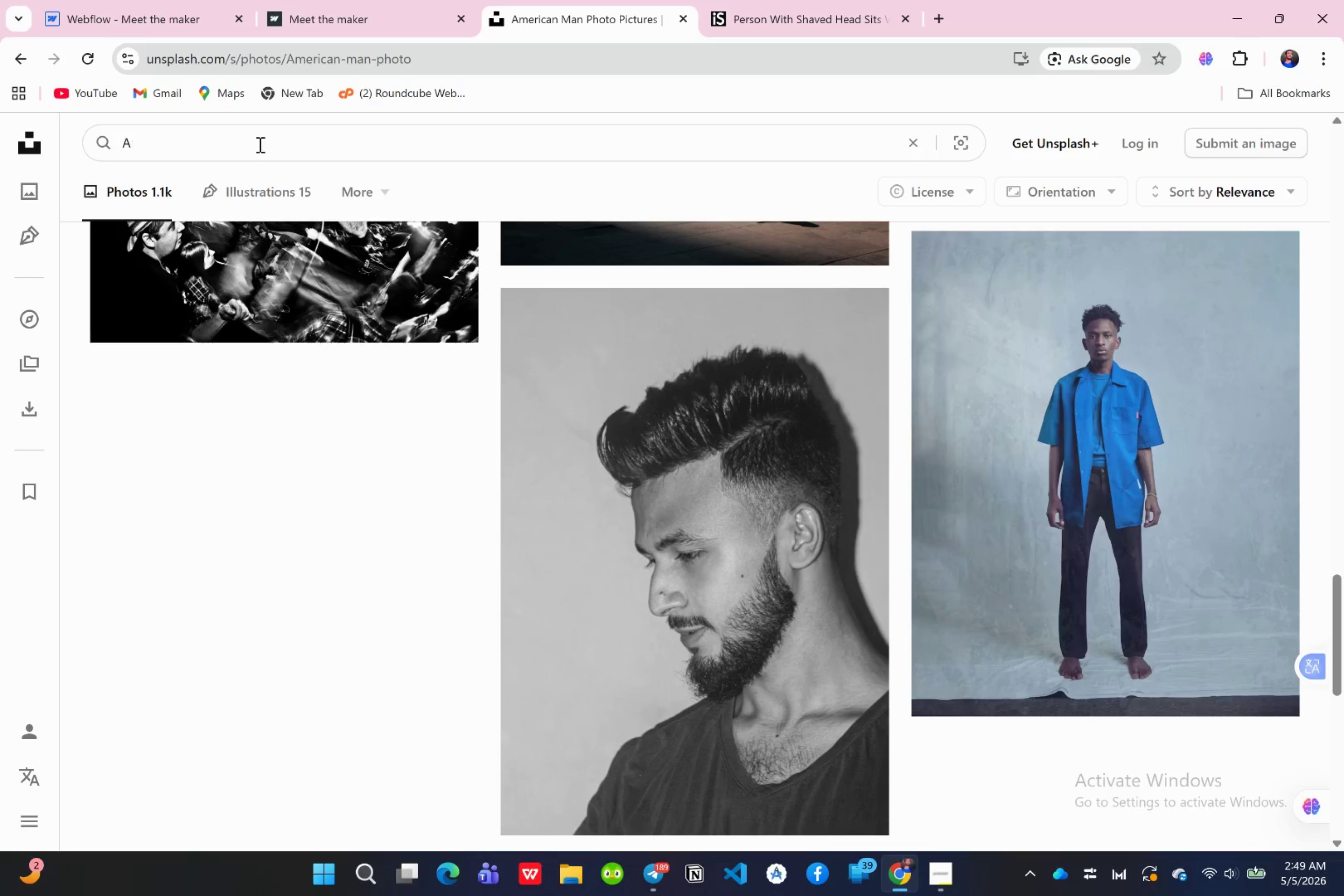 
key(Backspace)
key(Backspace)
type(professional photo)
 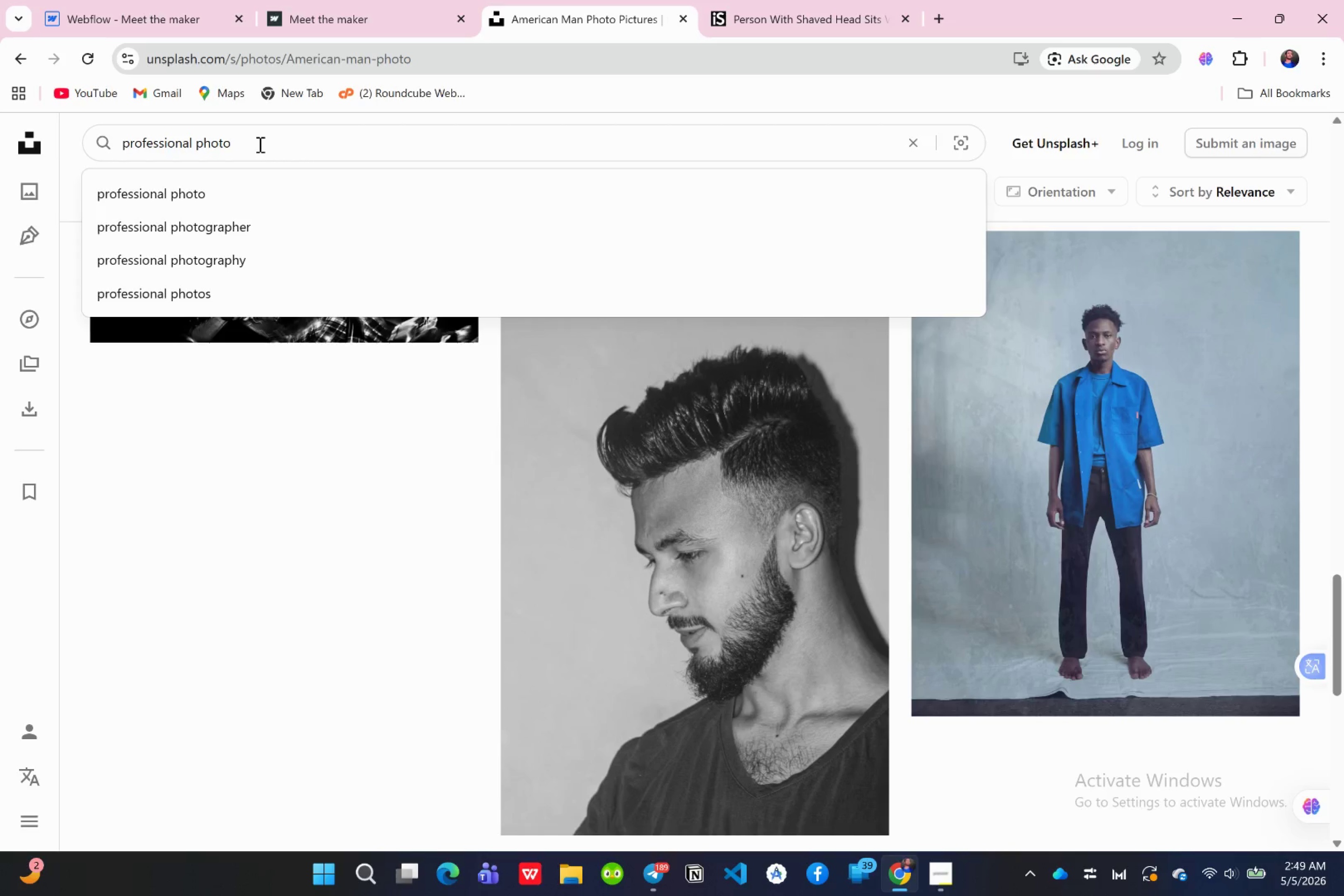 
type( for )
 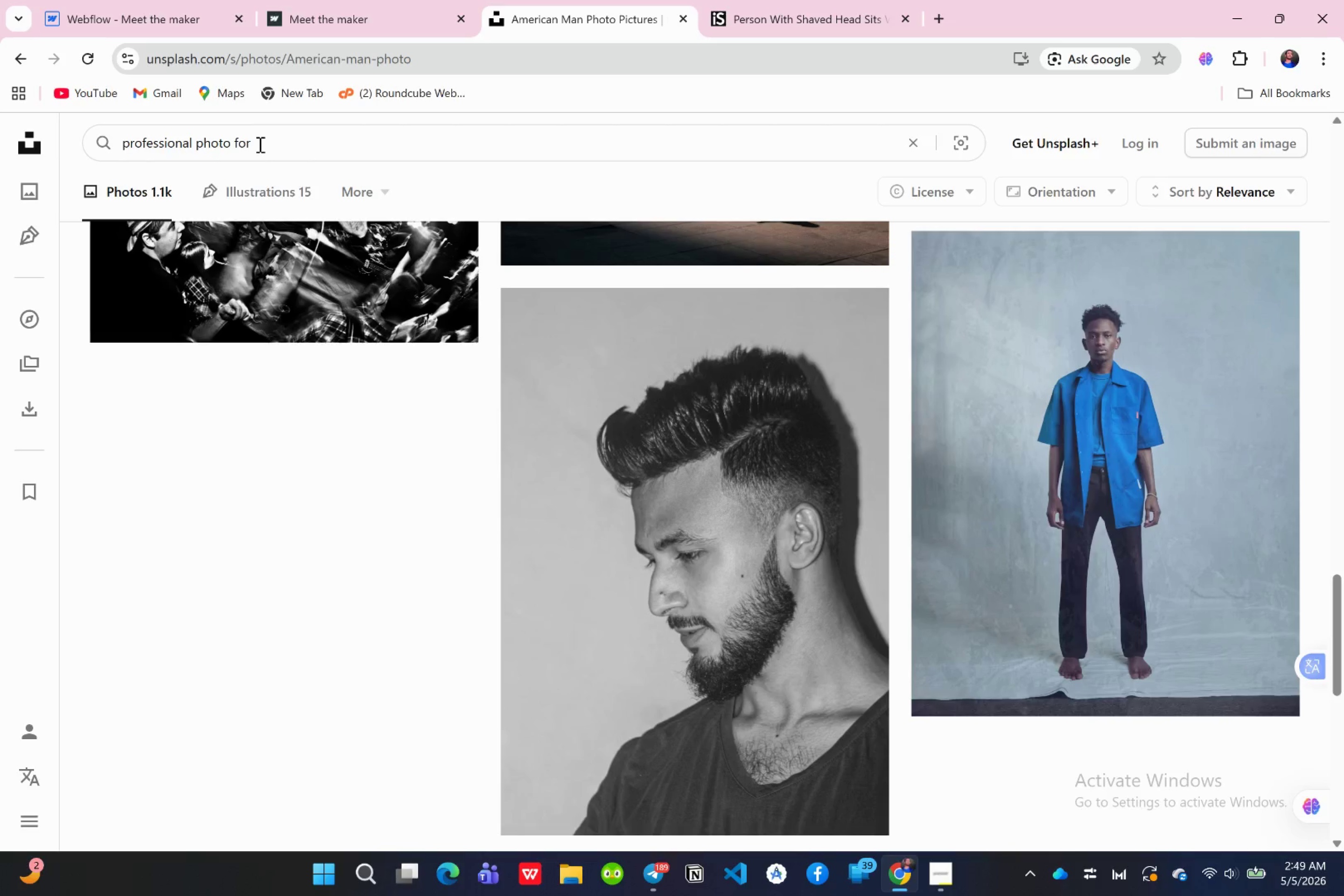 
type(tensile steel )
key(Backspace)
type( specality)
 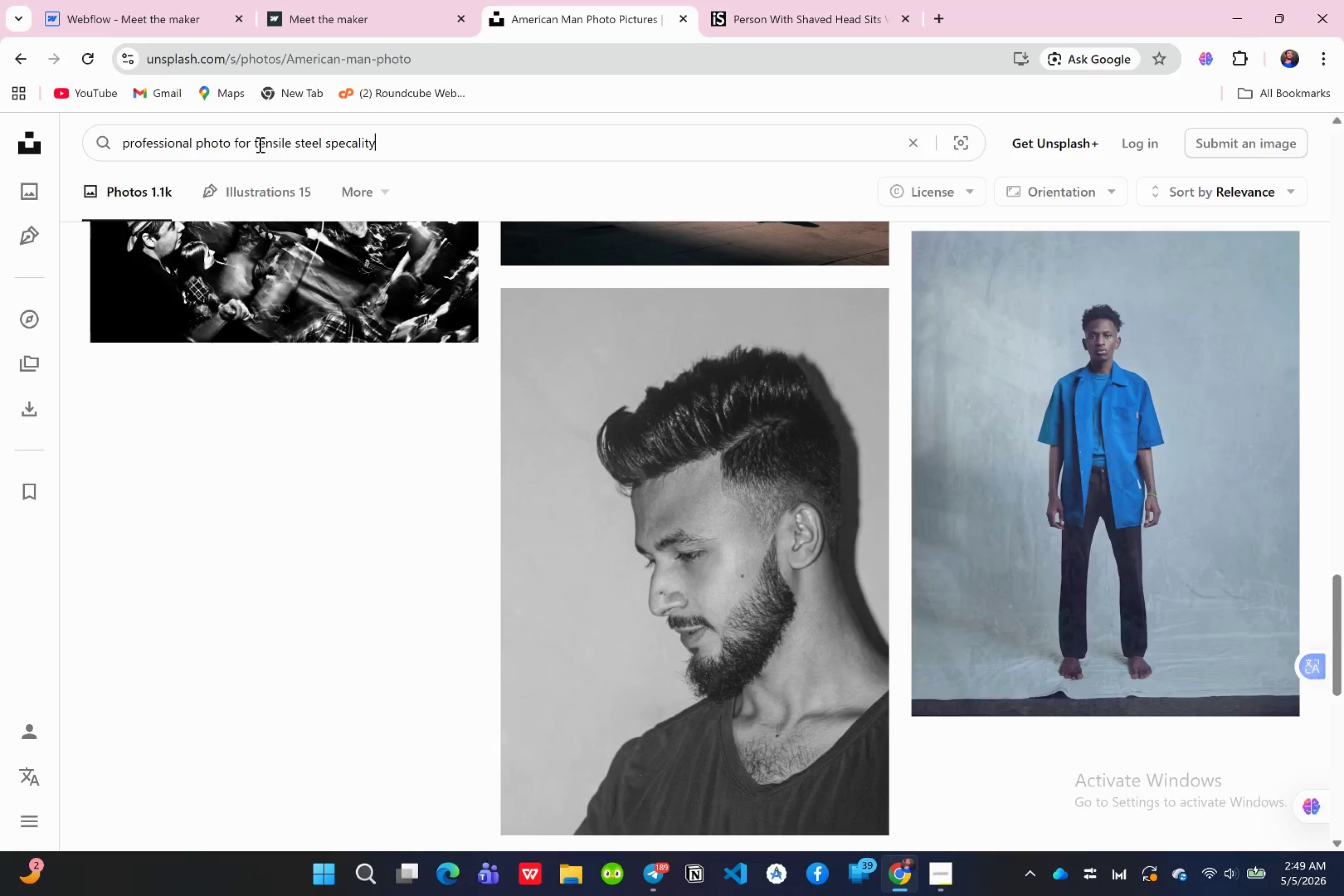 
key(Enter)
 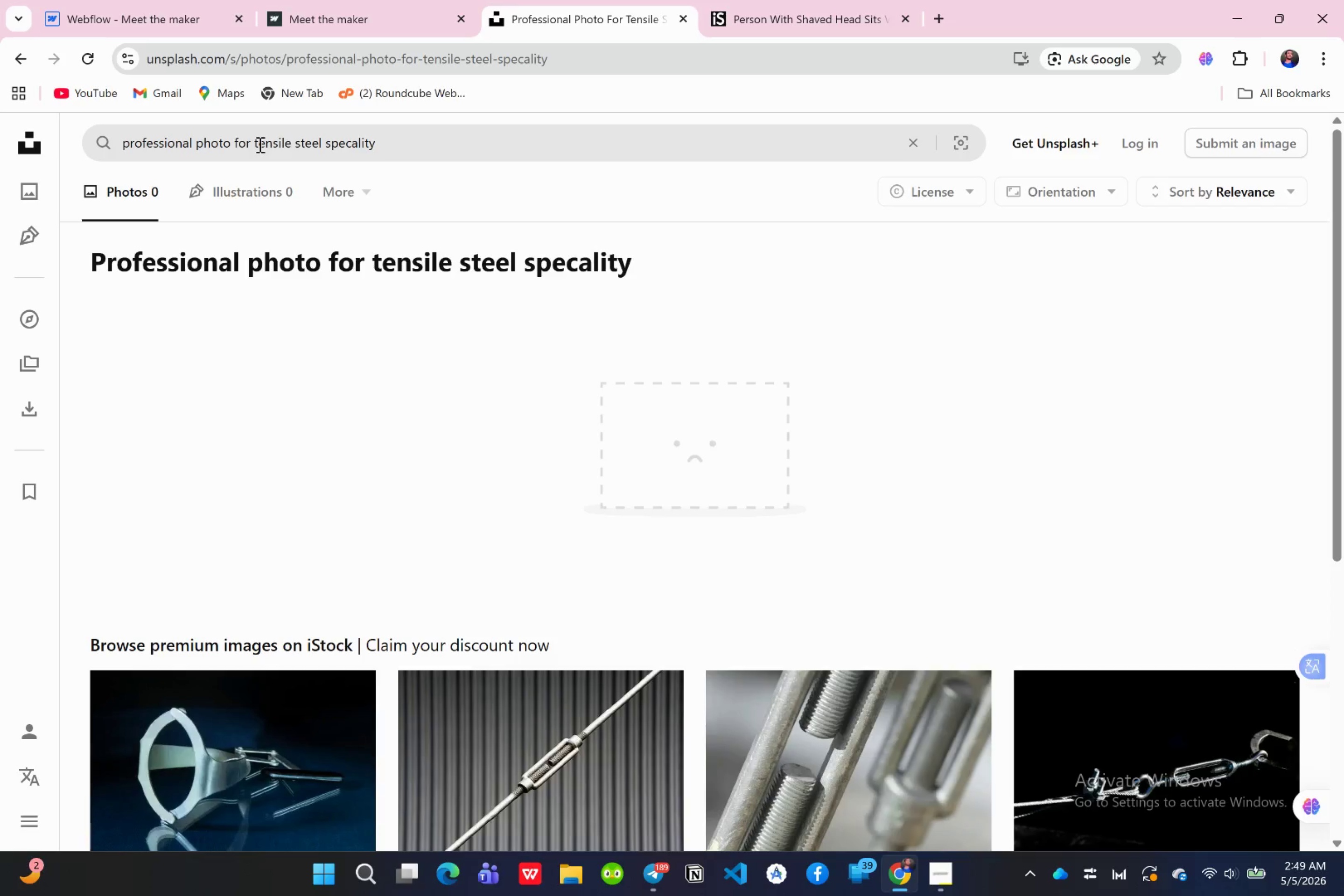 
scroll: coordinate [460, 427], scroll_direction: down, amount: 8.0
 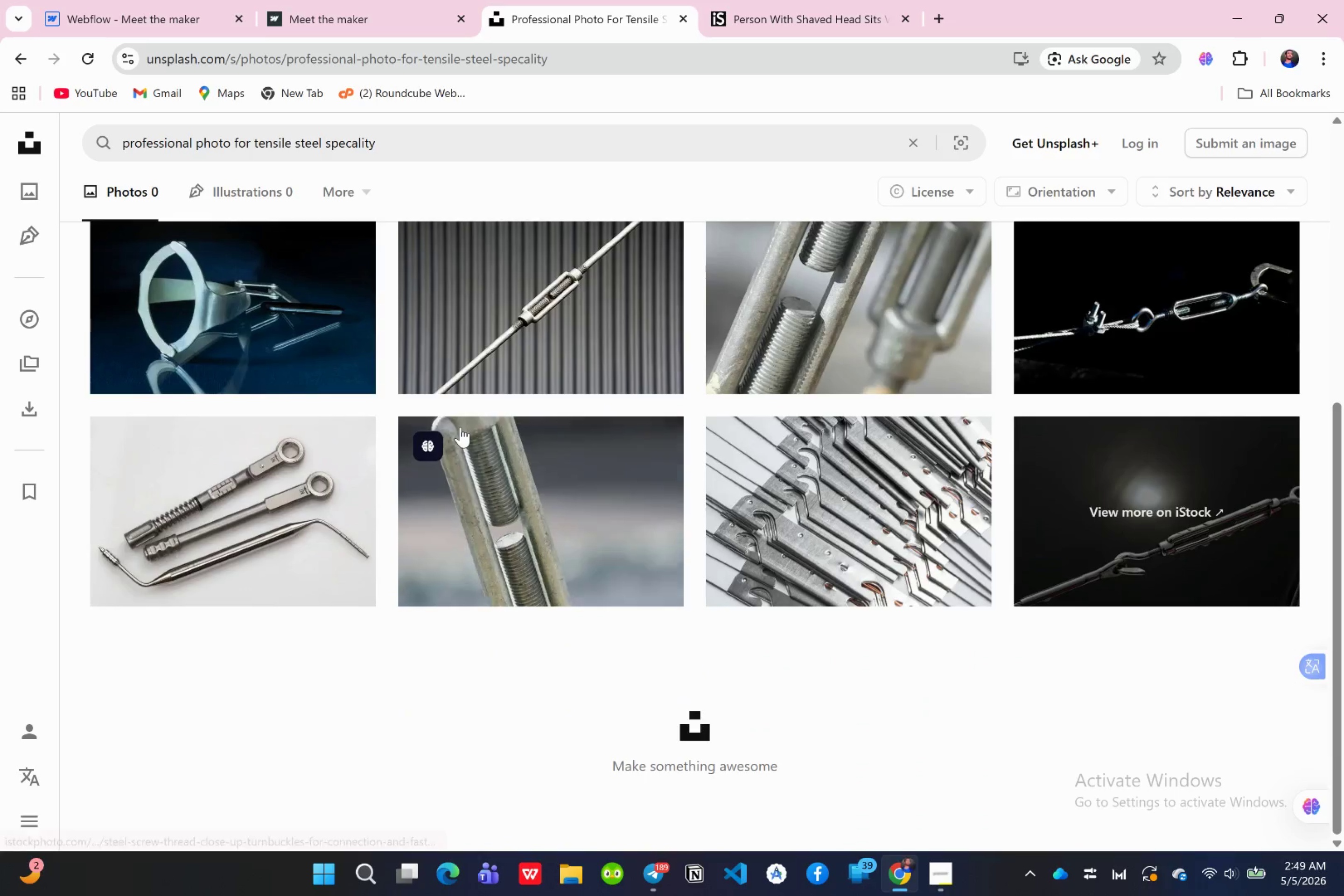 
scroll: coordinate [460, 427], scroll_direction: up, amount: 6.0
 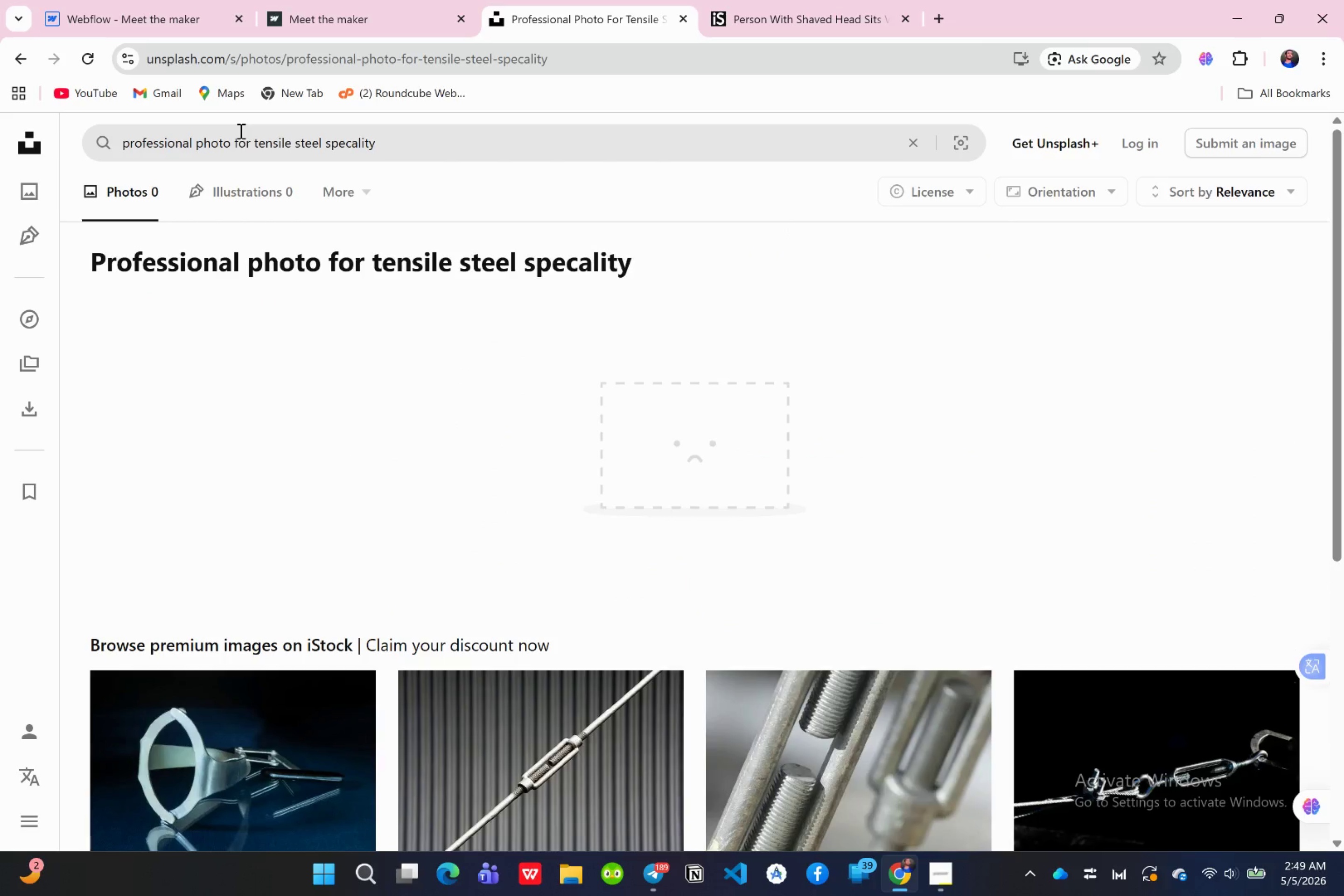 
left_click([250, 140])
 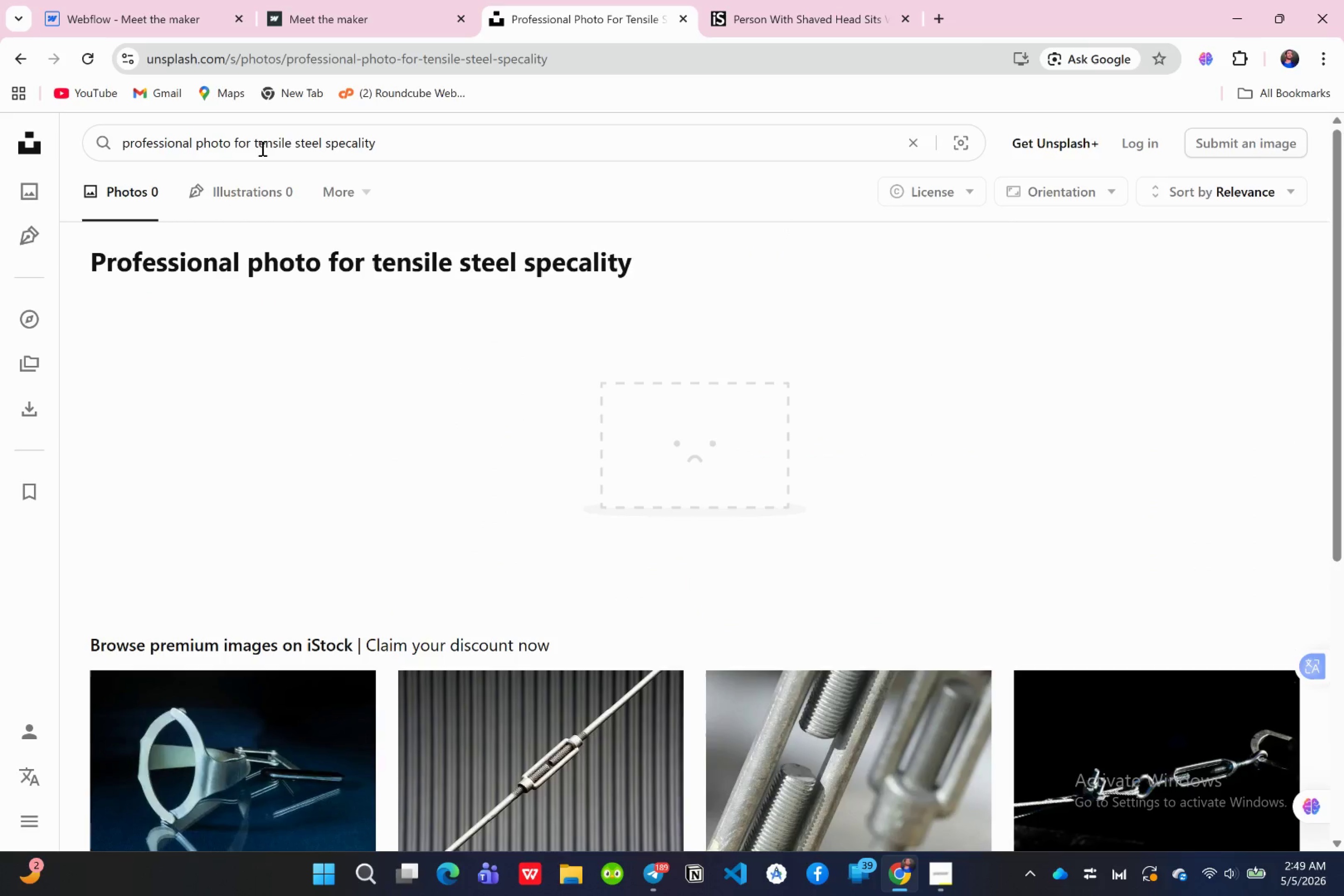 
hold_key(key=Backspace, duration=1.54)
 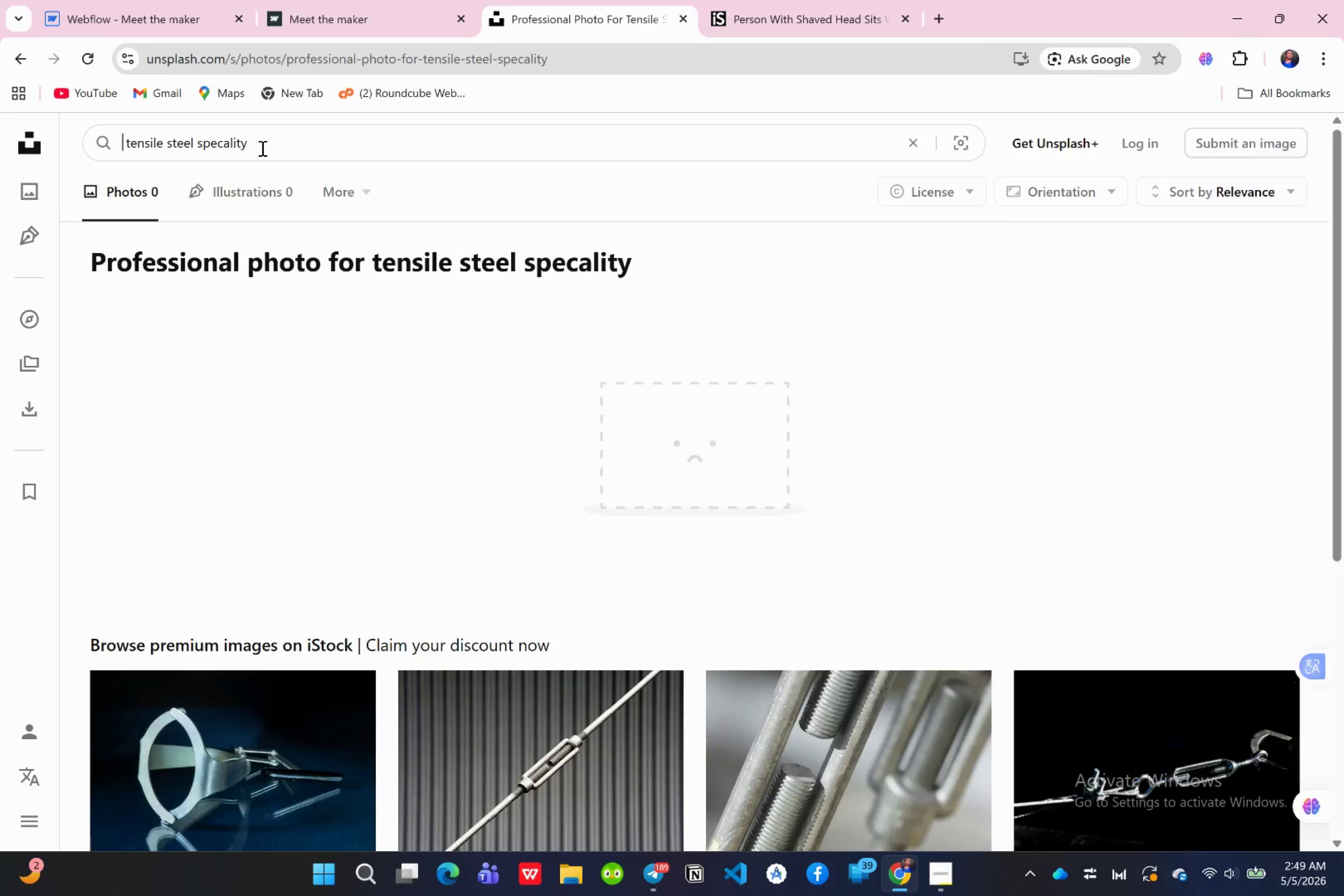 
hold_key(key=Backspace, duration=0.41)
 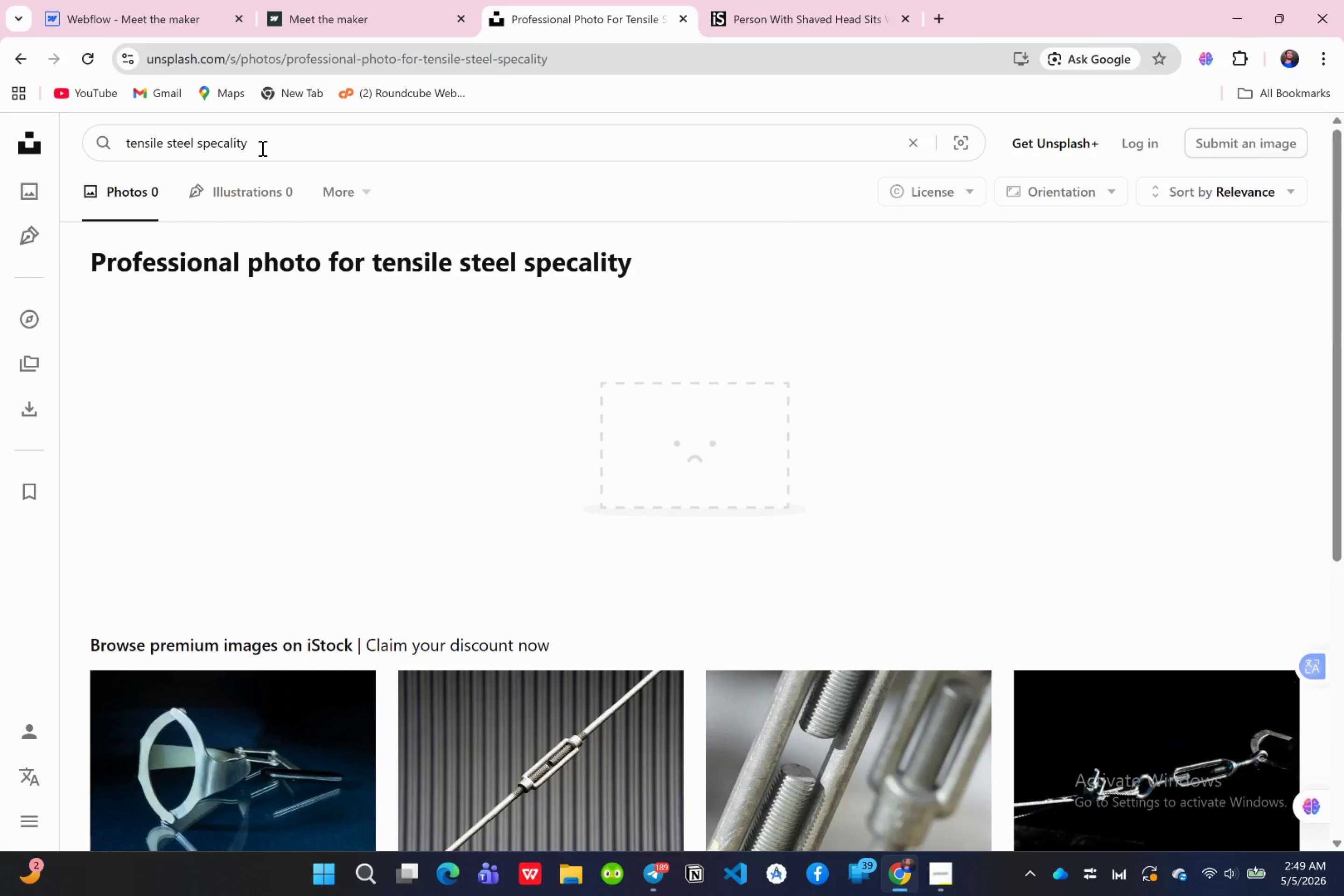 
type(a man with)
 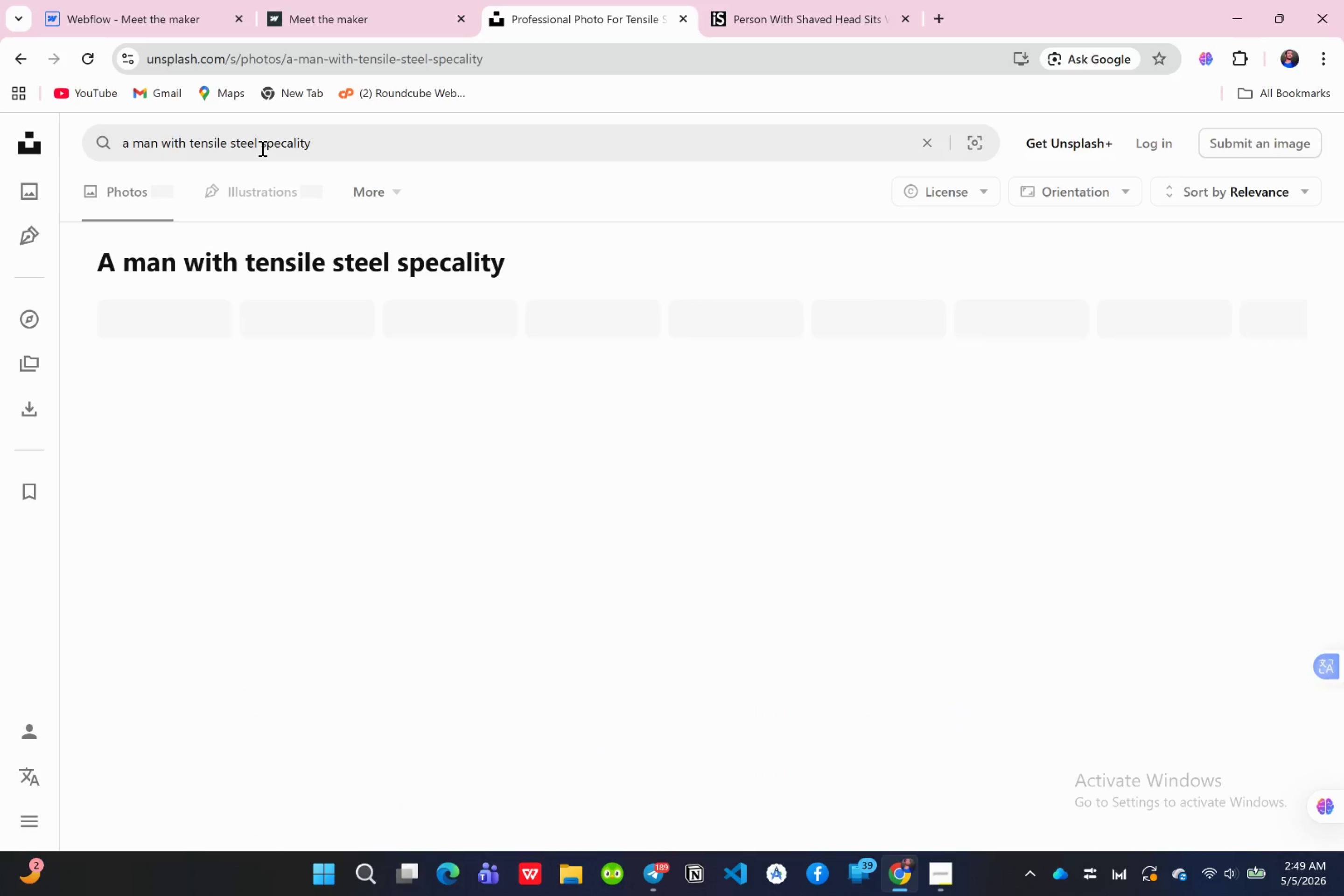 
key(Enter)
 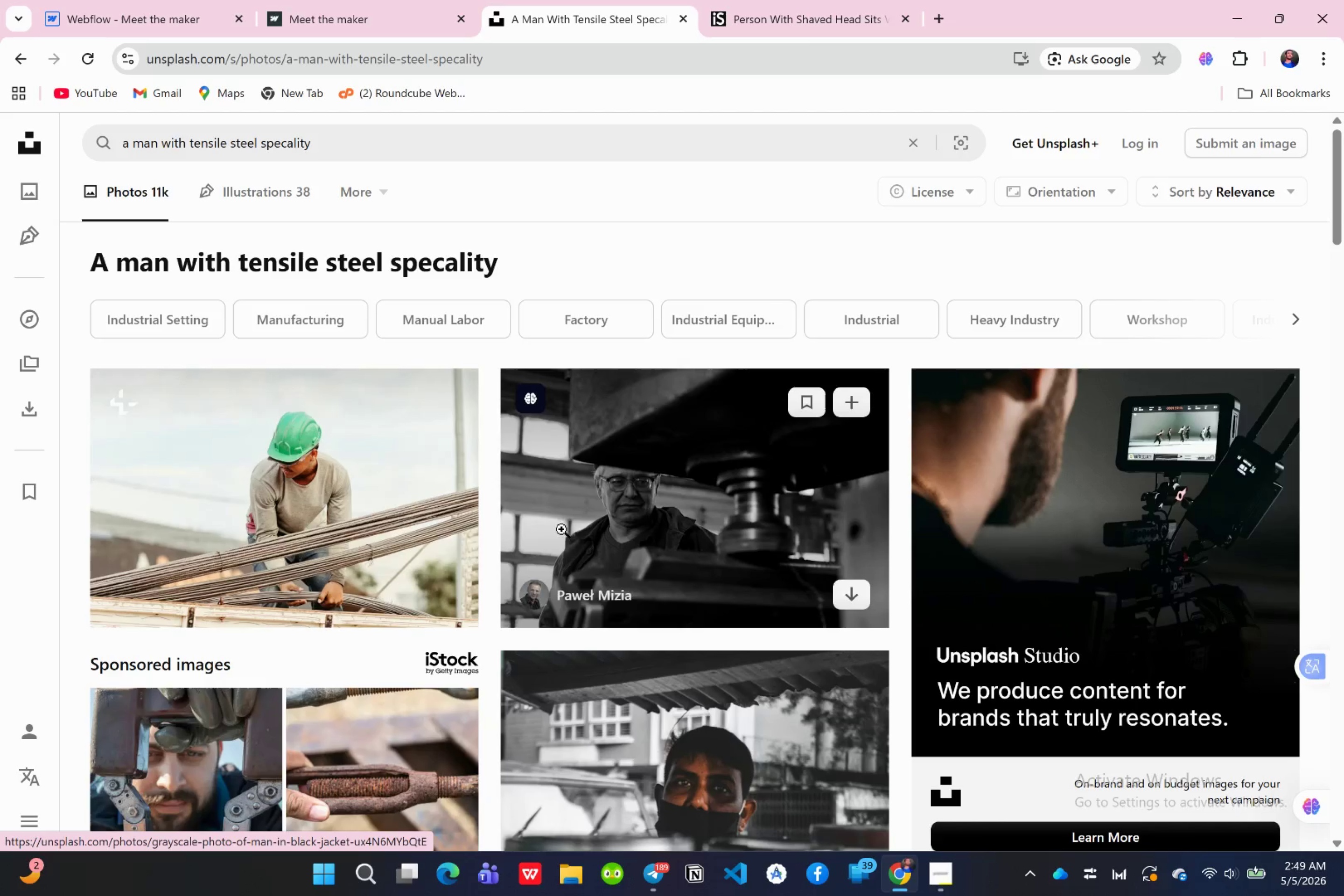 
wait(5.01)
 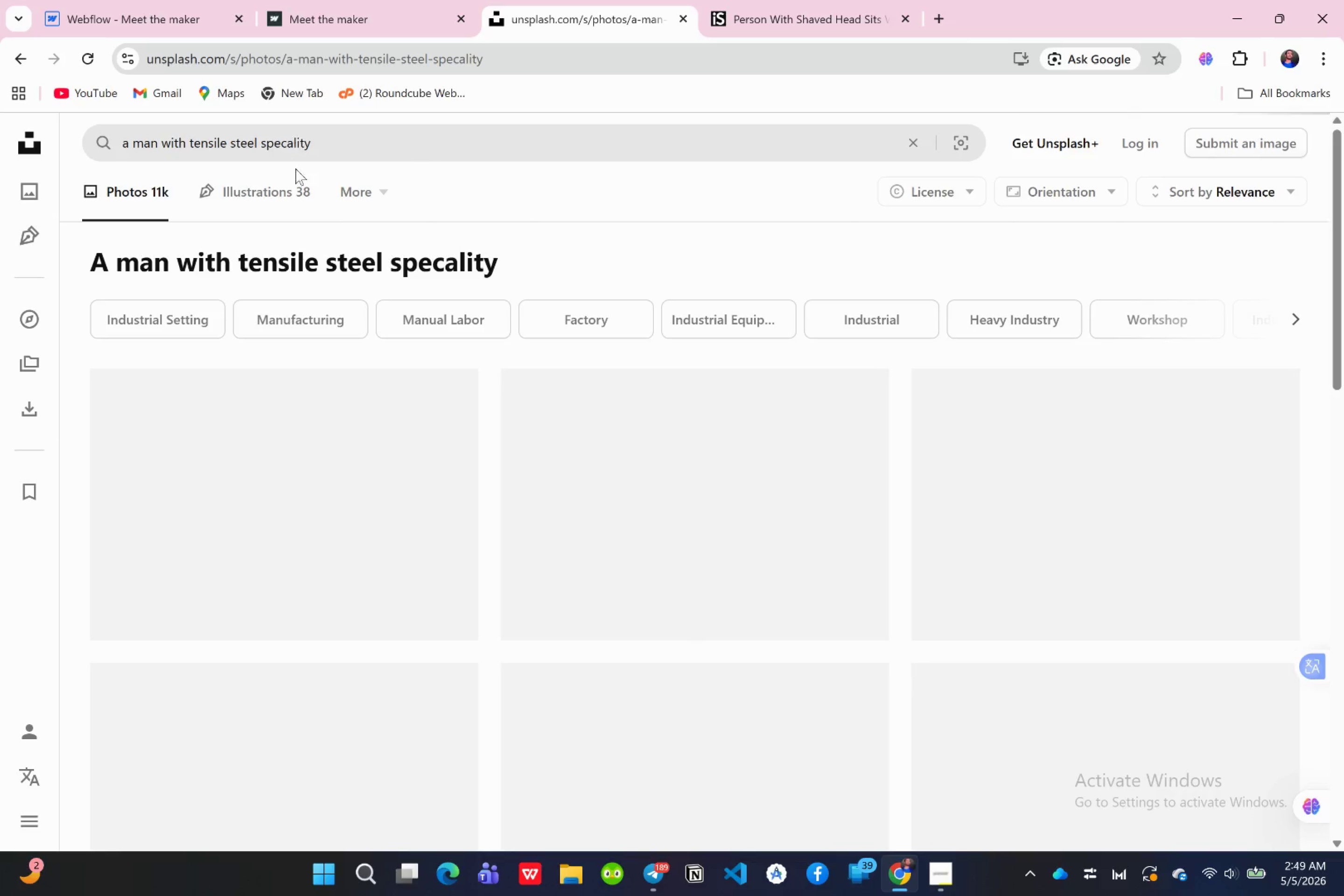 
scroll: coordinate [737, 548], scroll_direction: down, amount: 3.0
 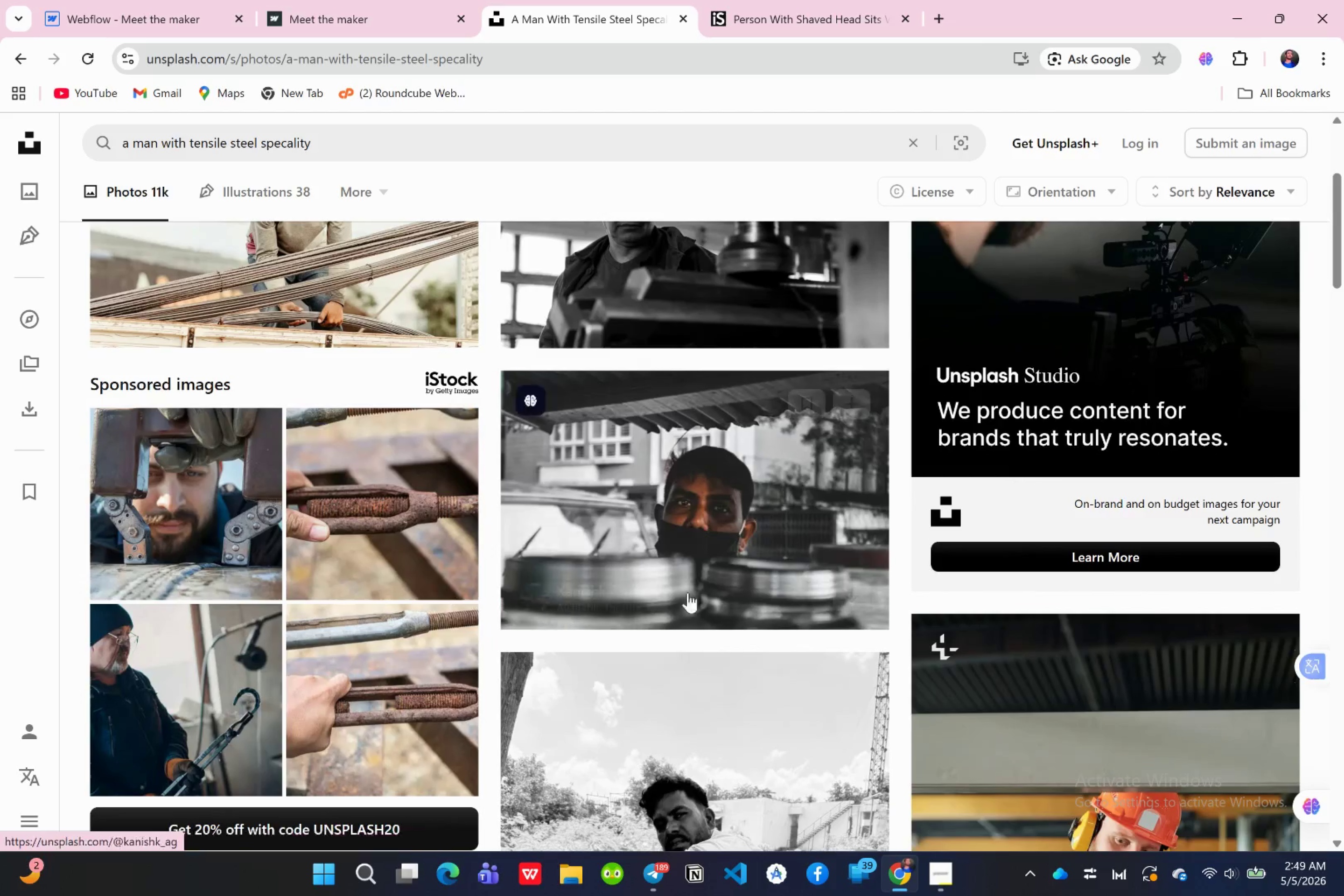 
mouse_move([857, 593])
 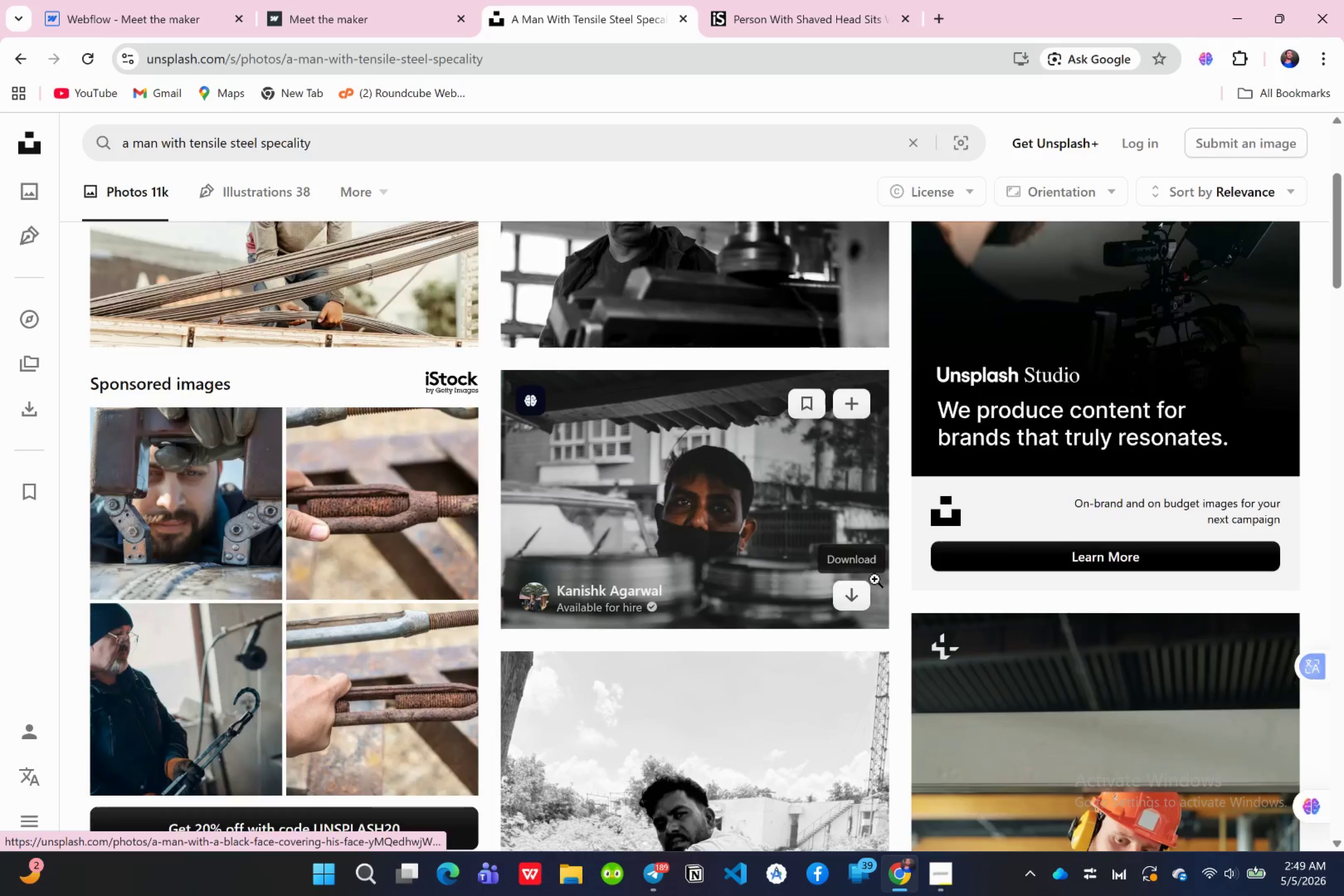 
scroll: coordinate [875, 579], scroll_direction: down, amount: 1.0
 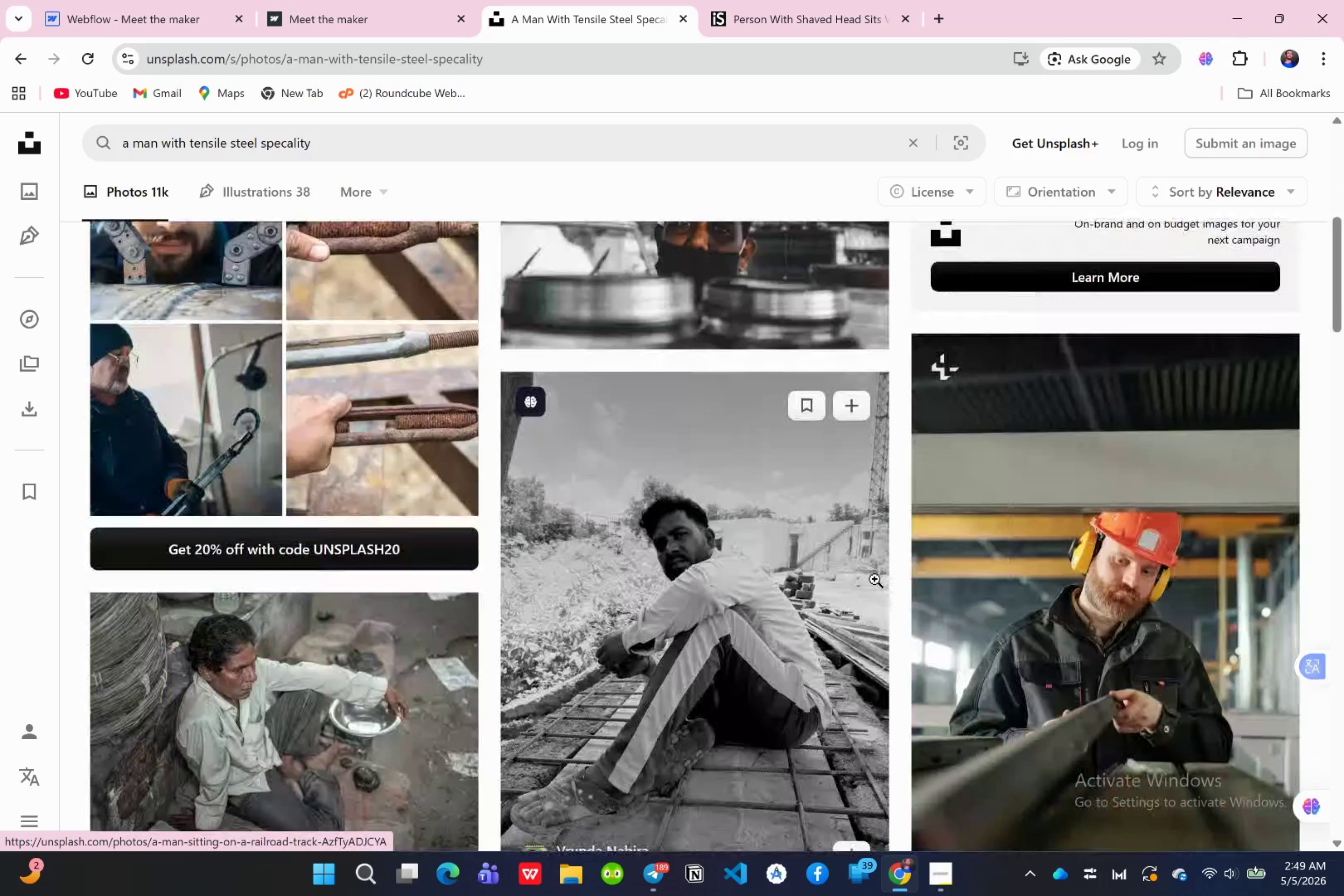 
scroll: coordinate [875, 579], scroll_direction: up, amount: 1.0
 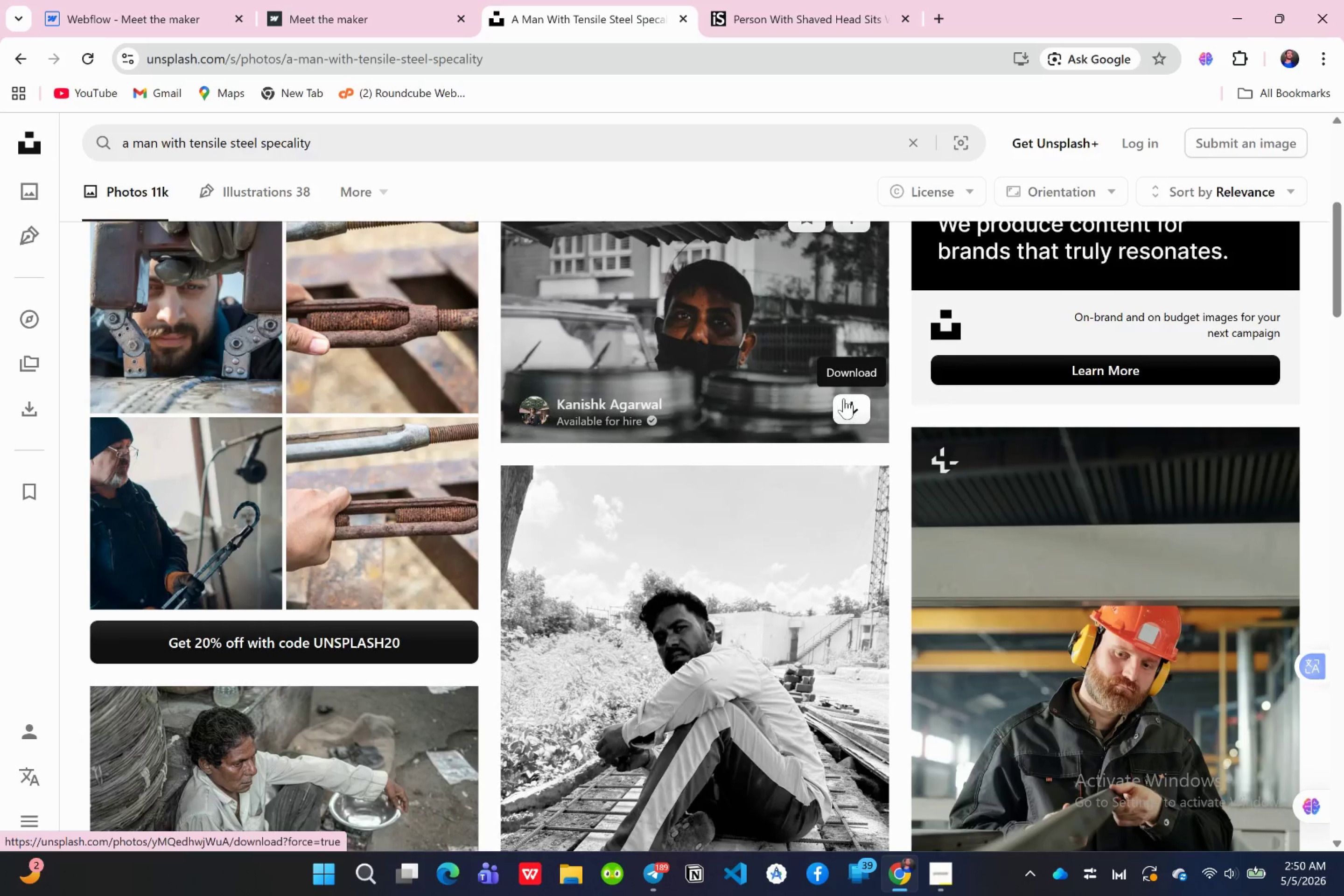 
scroll: coordinate [939, 492], scroll_direction: down, amount: 6.0
 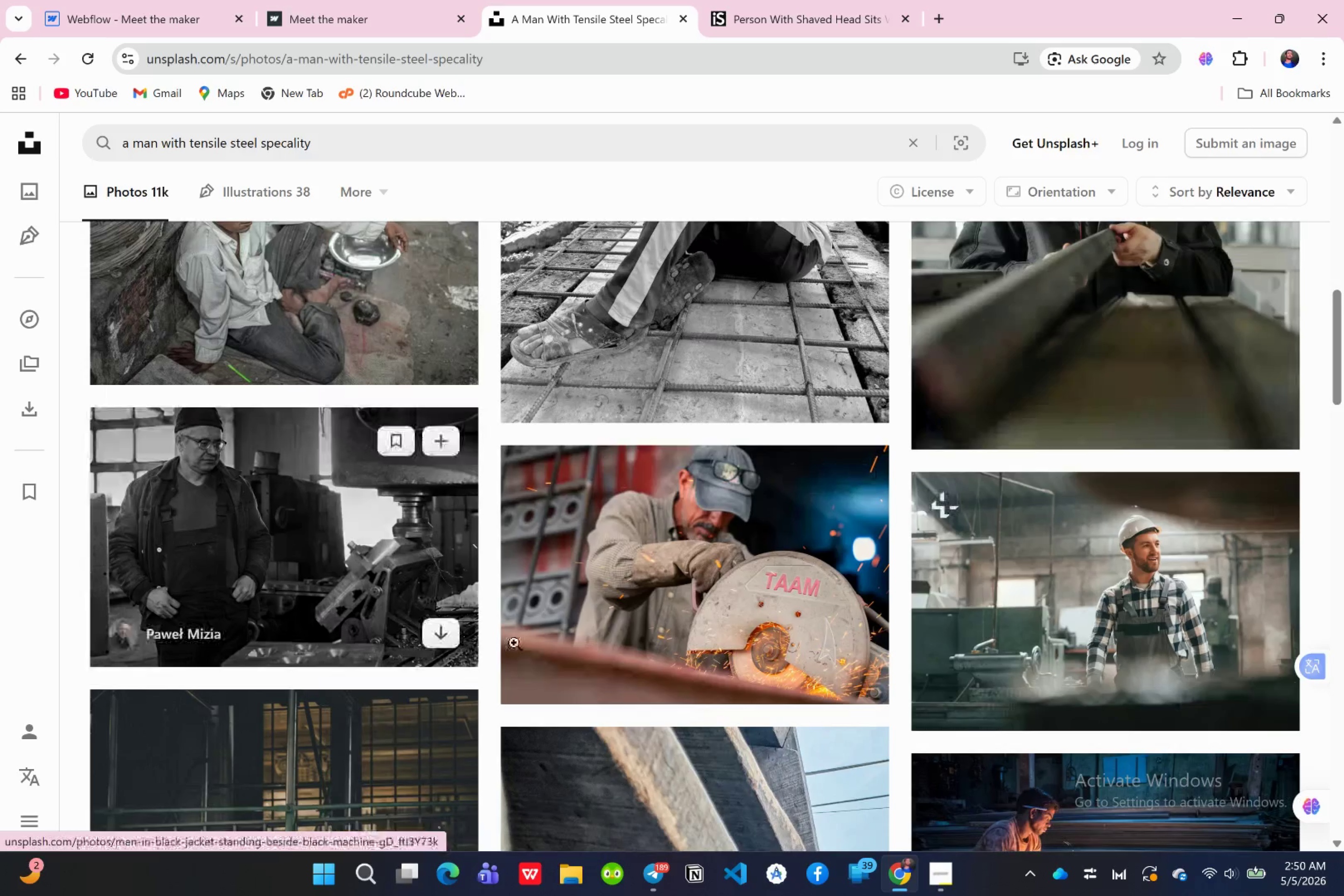 
mouse_move([641, 630])
 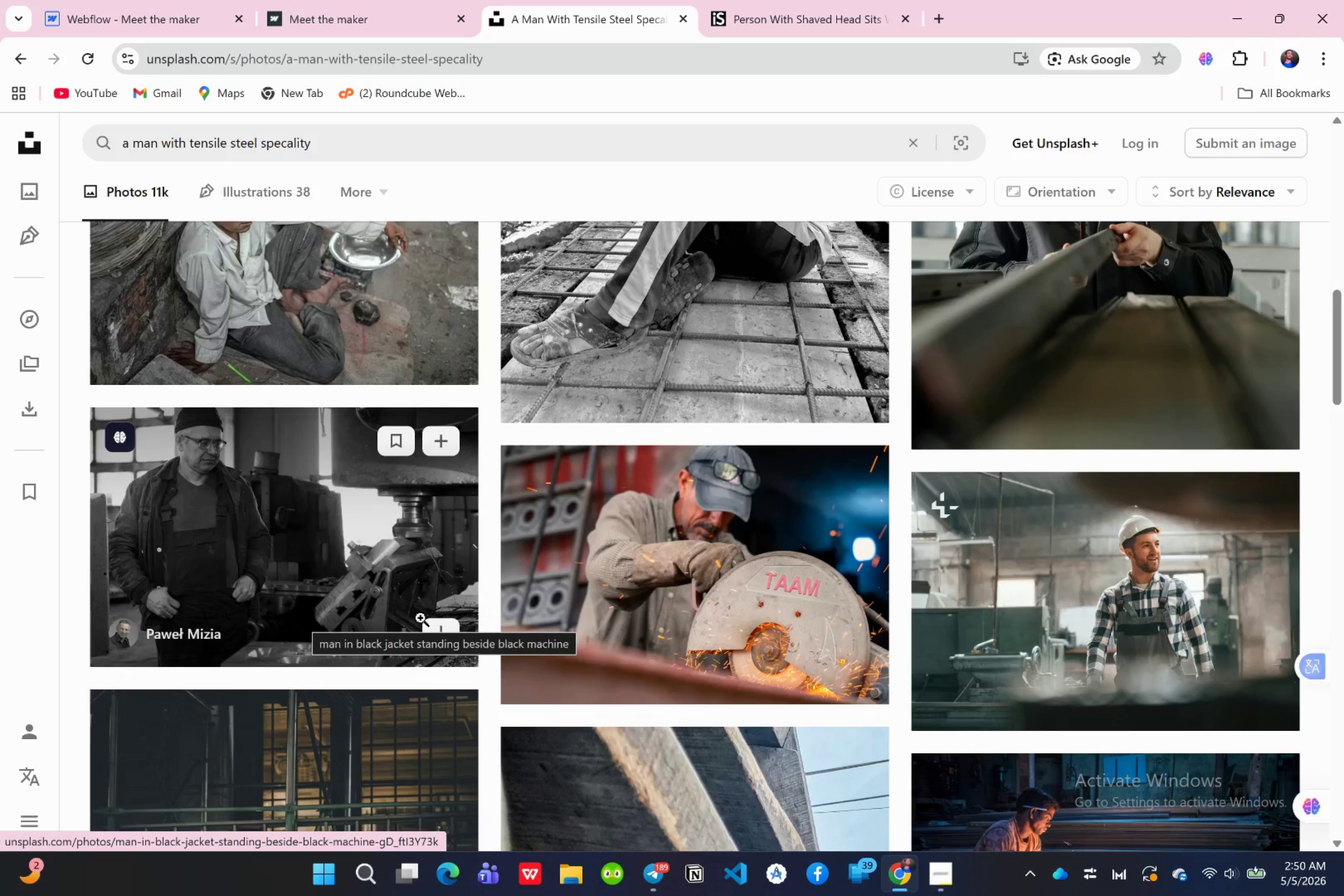 
wait(5.1)
 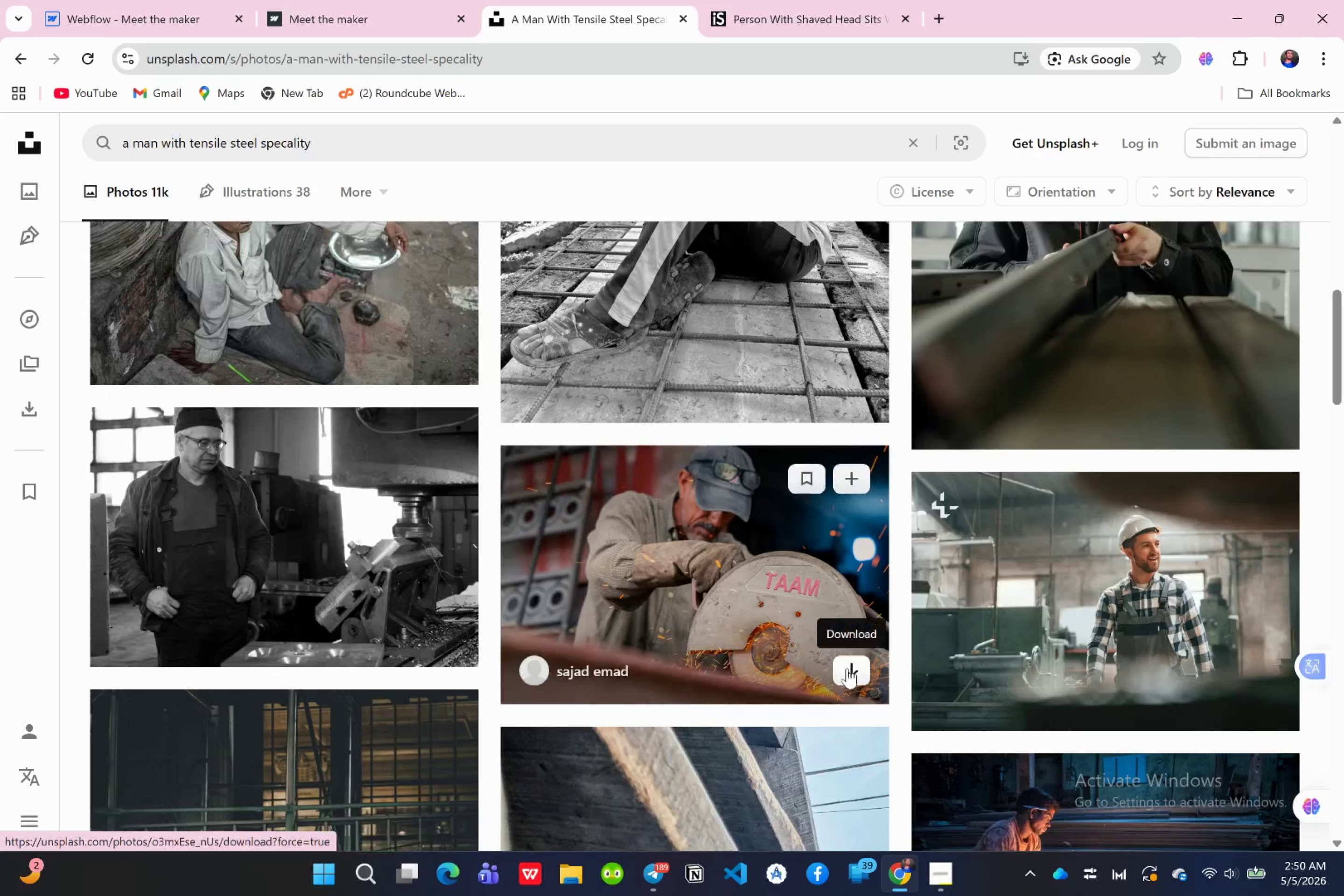 
scroll: coordinate [757, 617], scroll_direction: down, amount: 10.0
 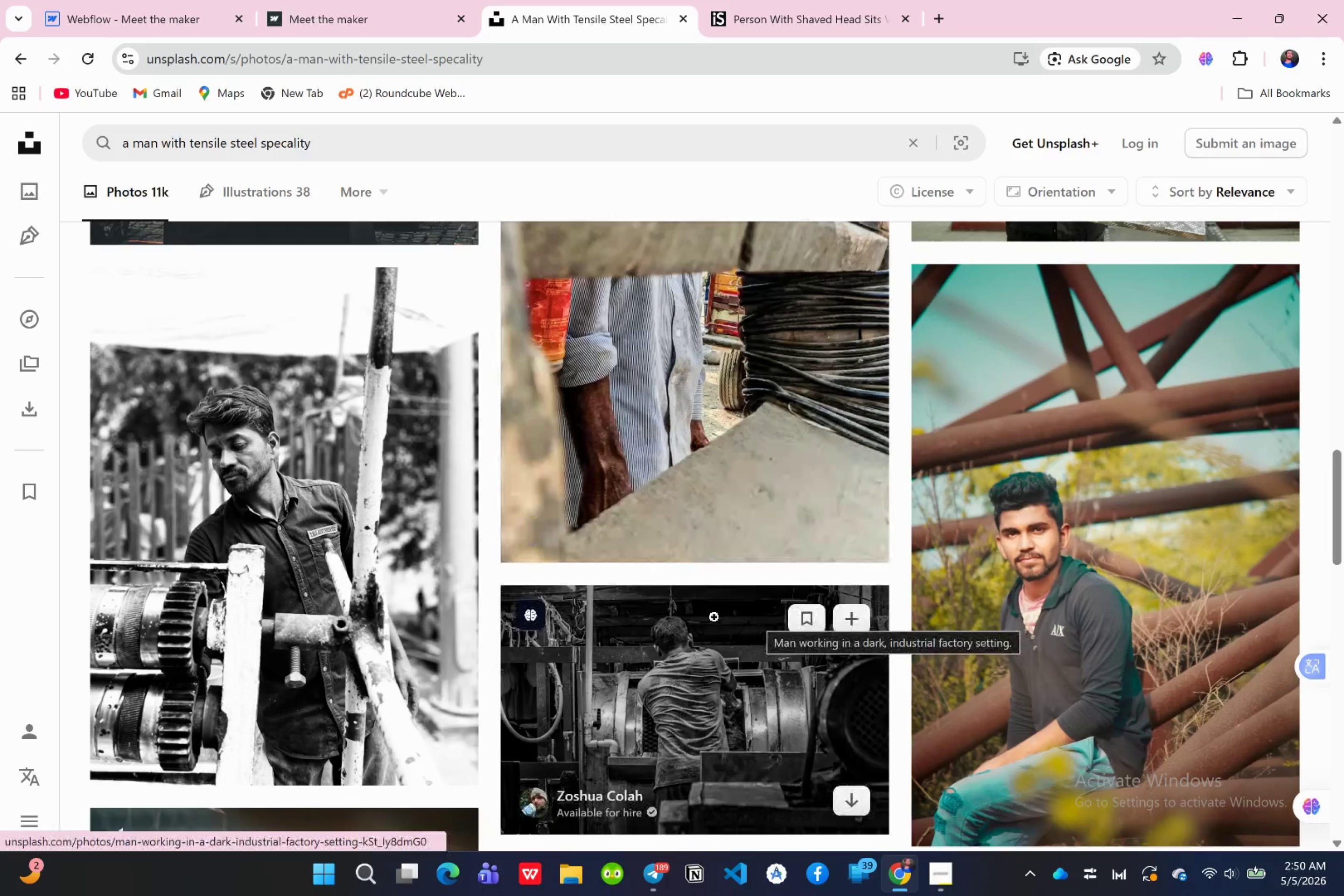 
scroll: coordinate [690, 594], scroll_direction: up, amount: 20.0
 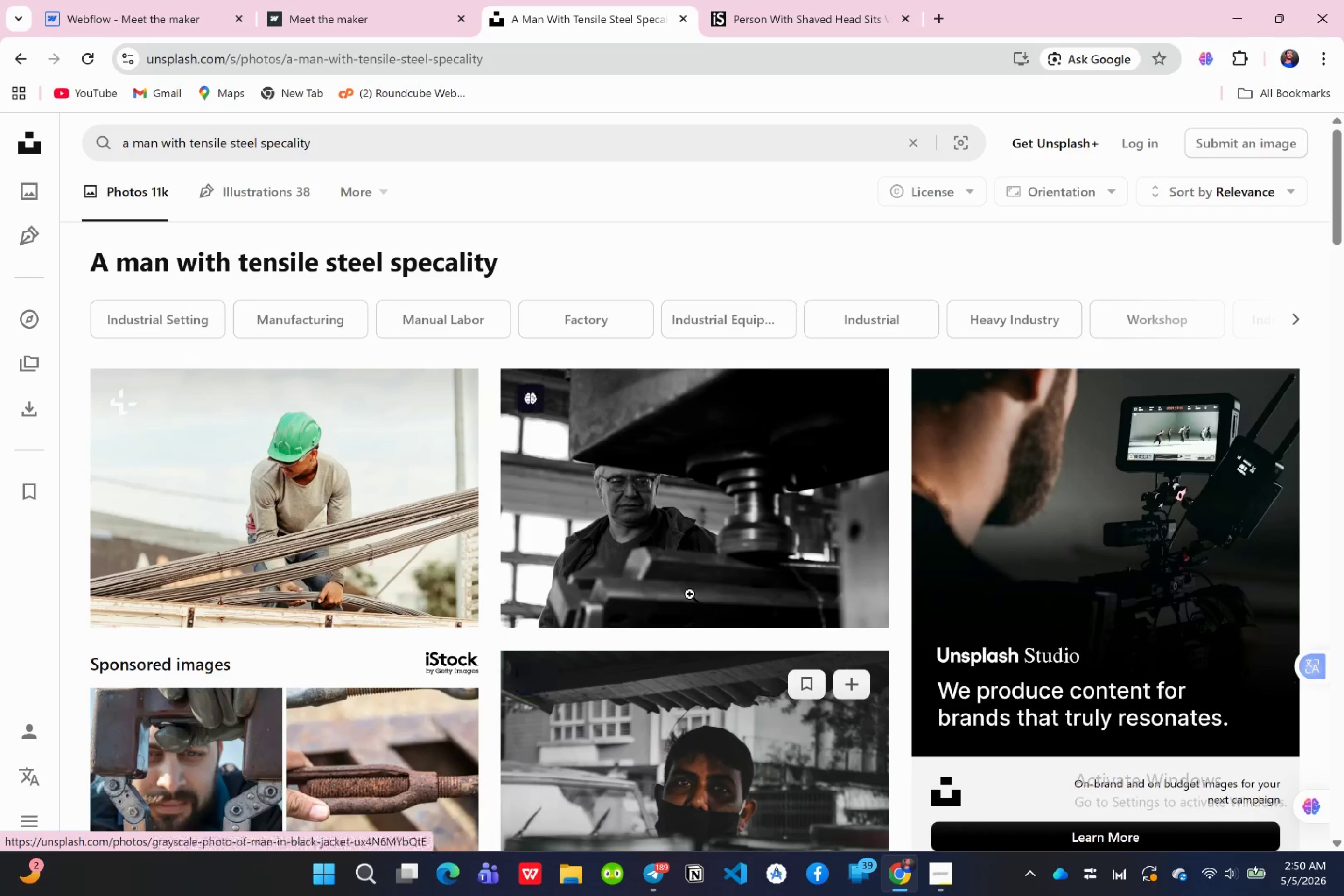 
scroll: coordinate [690, 594], scroll_direction: down, amount: 3.0
 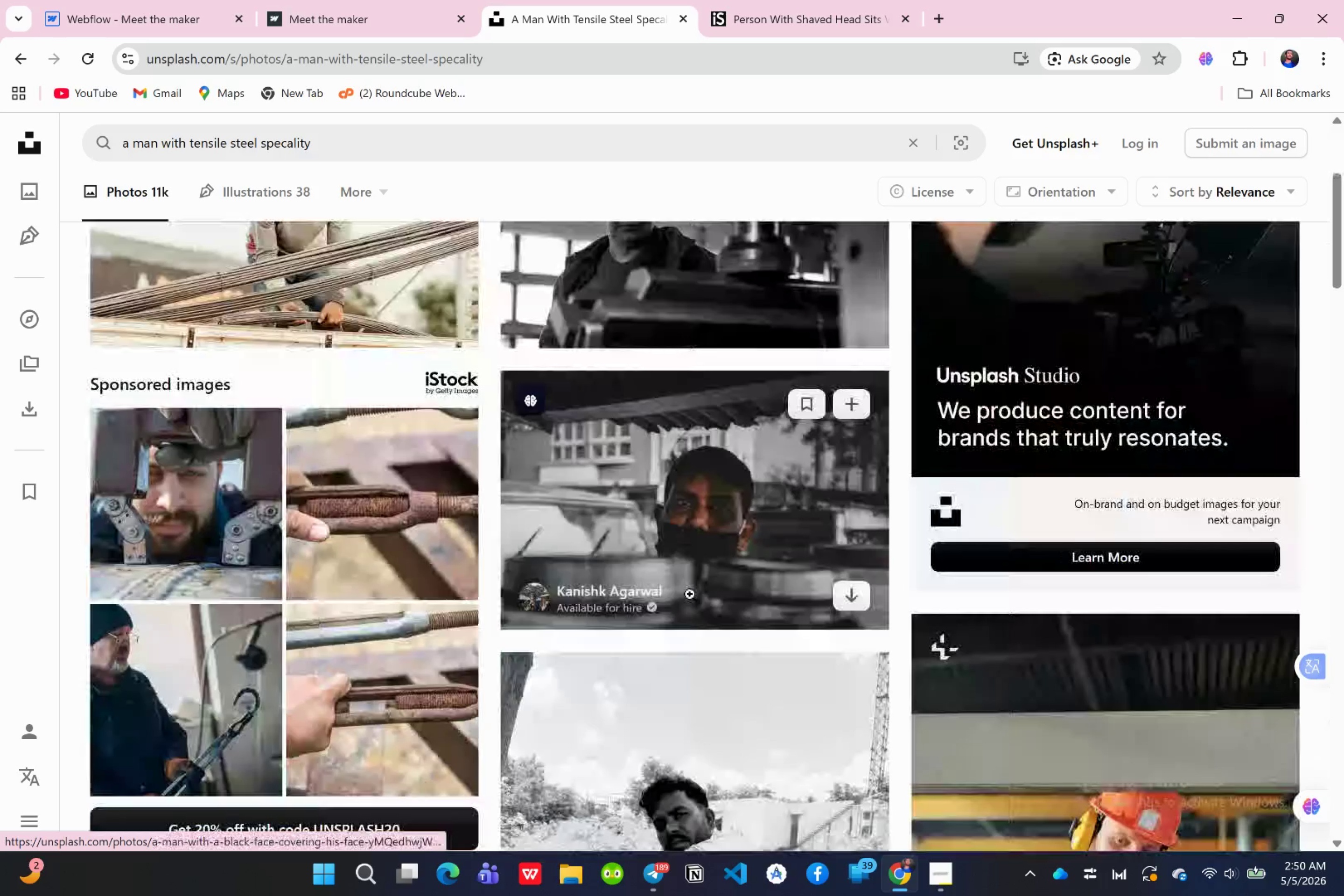 
scroll: coordinate [690, 594], scroll_direction: up, amount: 4.0
 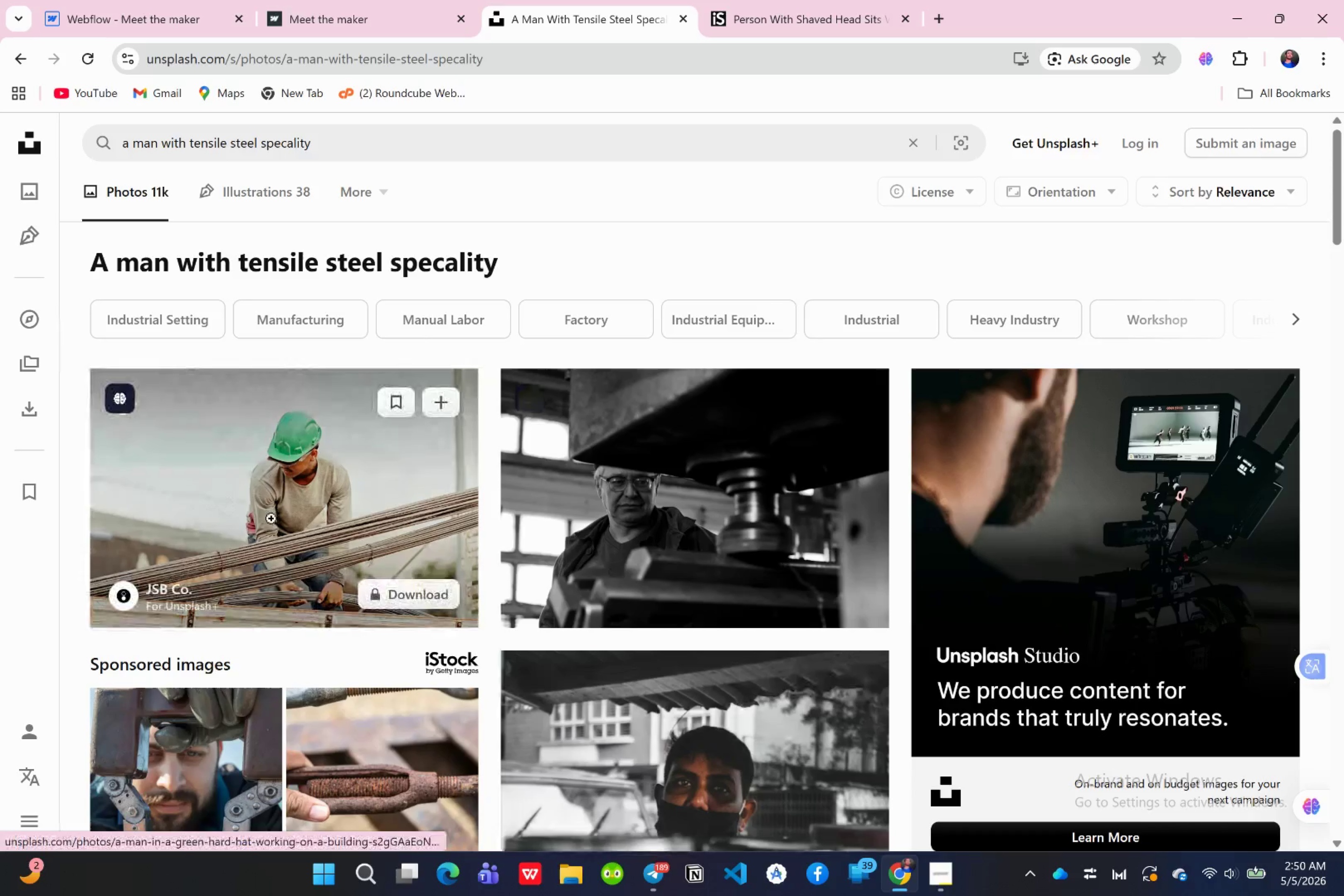 
scroll: coordinate [605, 539], scroll_direction: down, amount: 32.0
 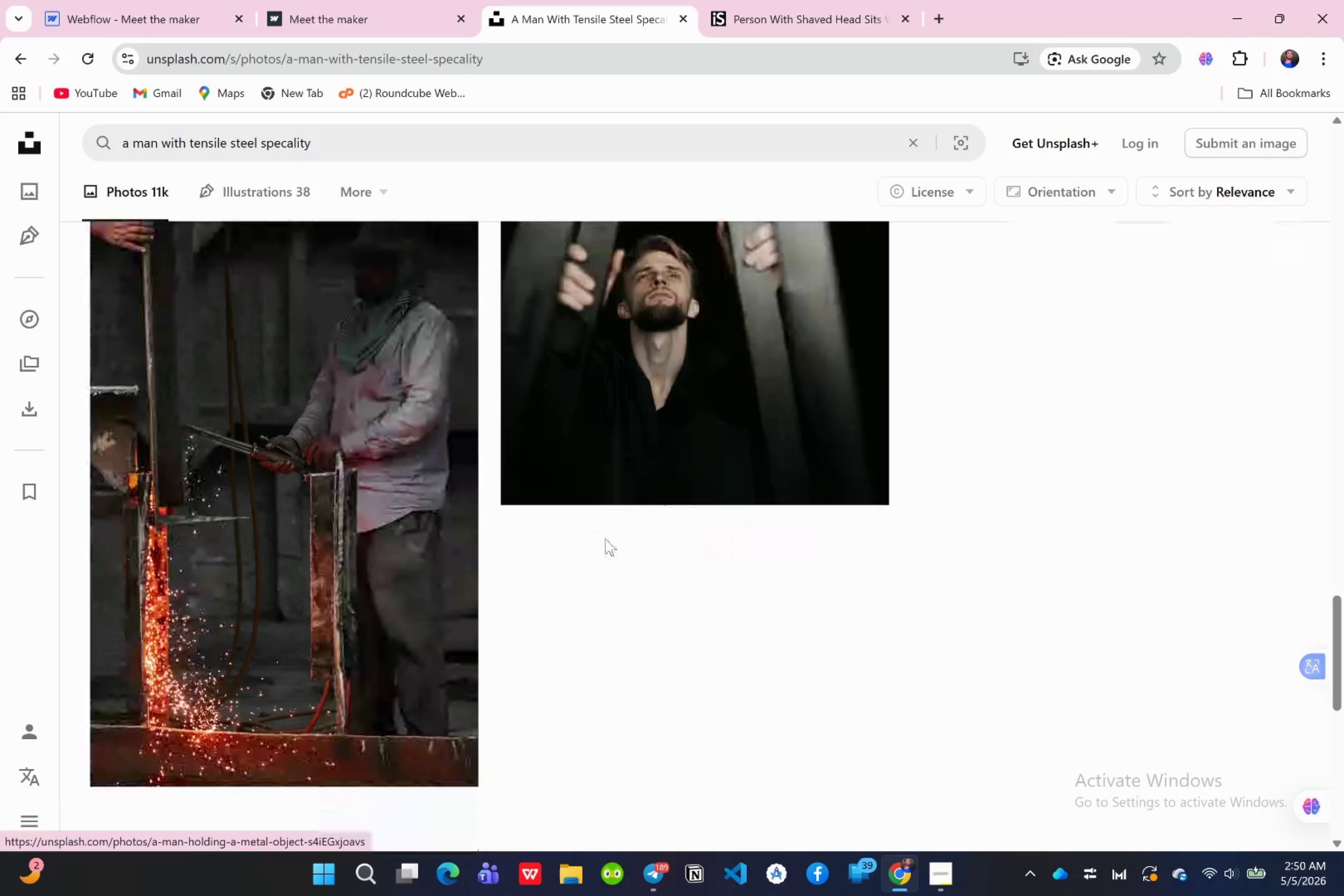 
scroll: coordinate [605, 539], scroll_direction: up, amount: 2.0
 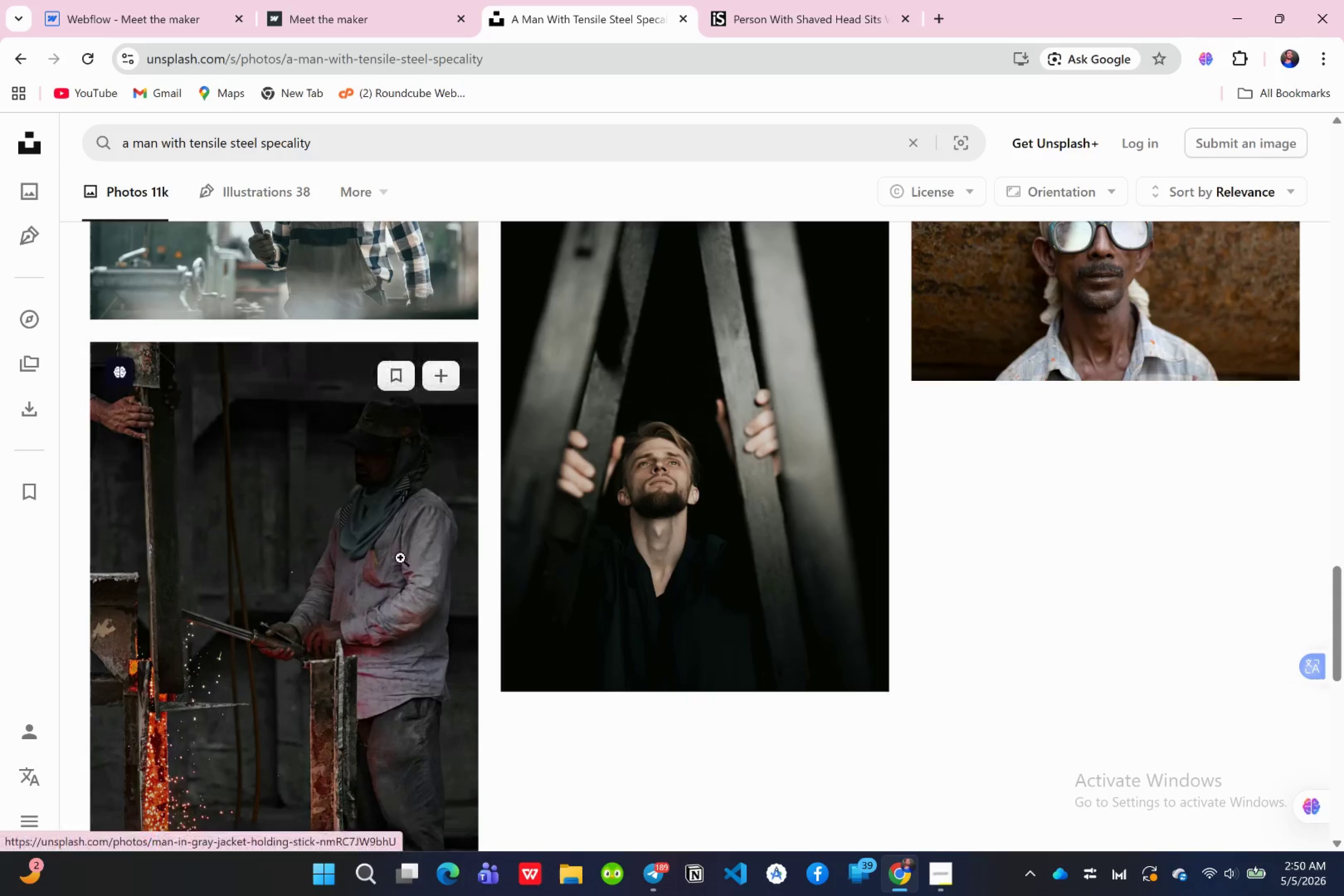 
scroll: coordinate [400, 558], scroll_direction: down, amount: 3.0
 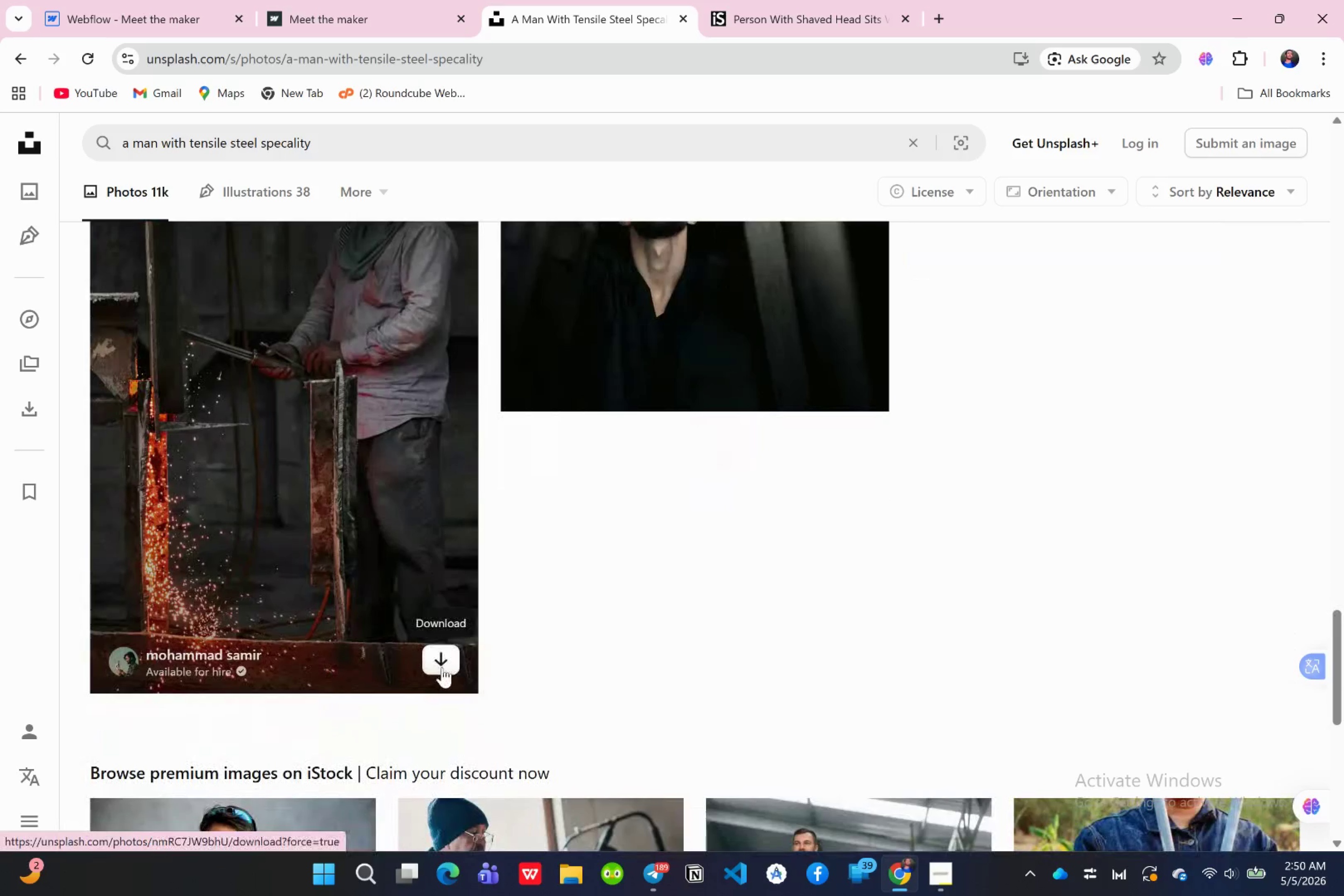 
left_click([438, 661])
 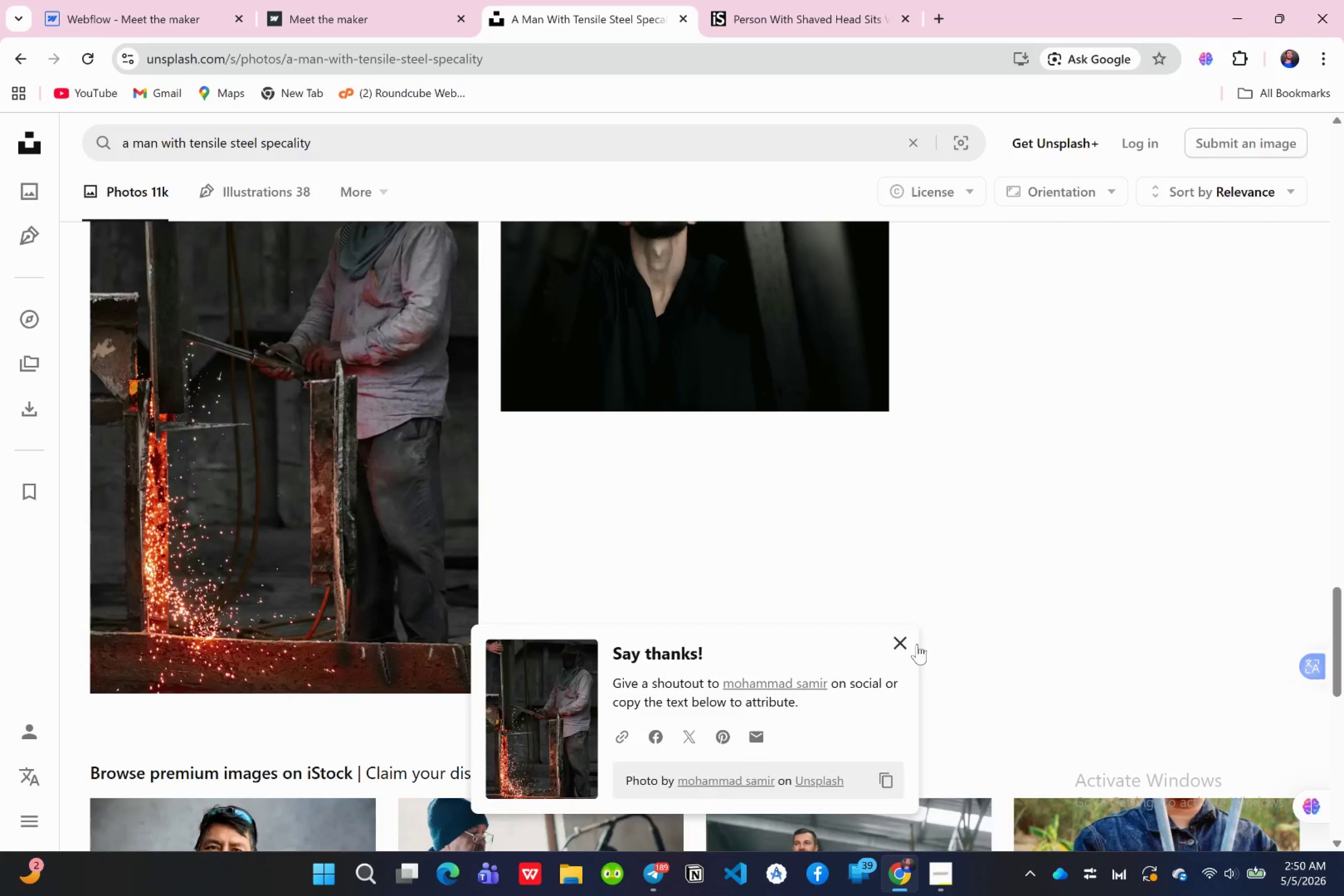 
left_click([896, 645])
 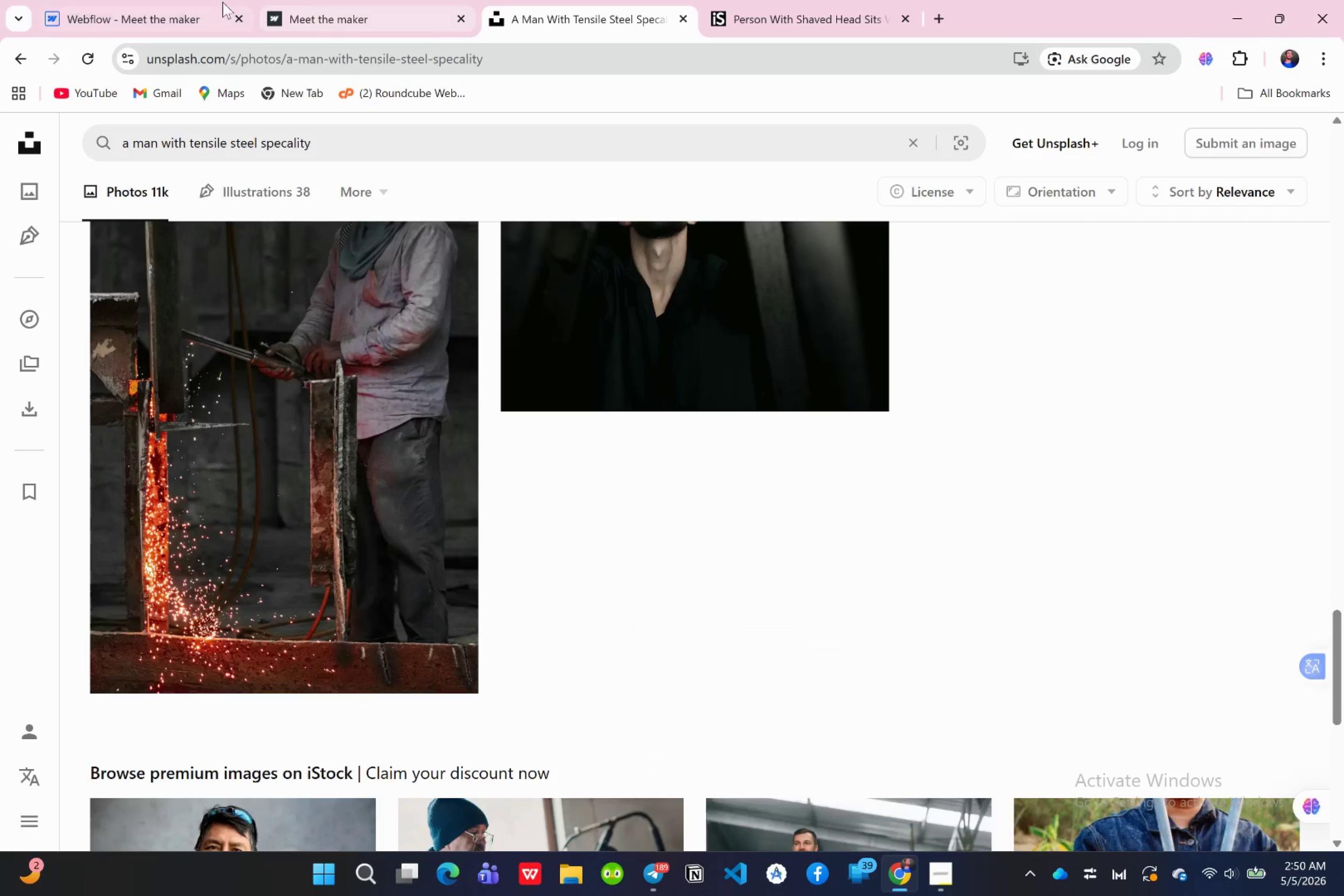 
left_click([76, 0])
 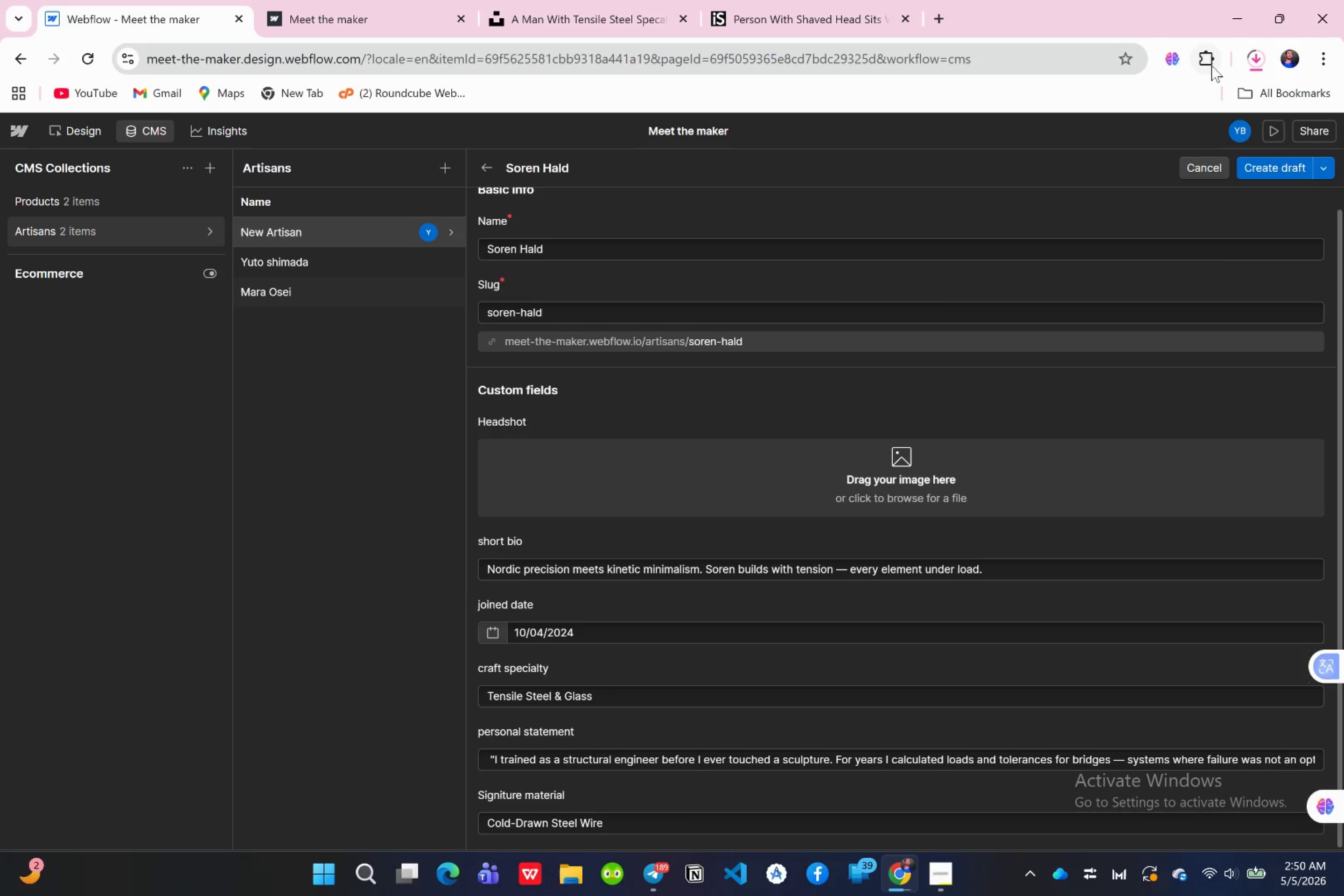 
left_click([1253, 59])
 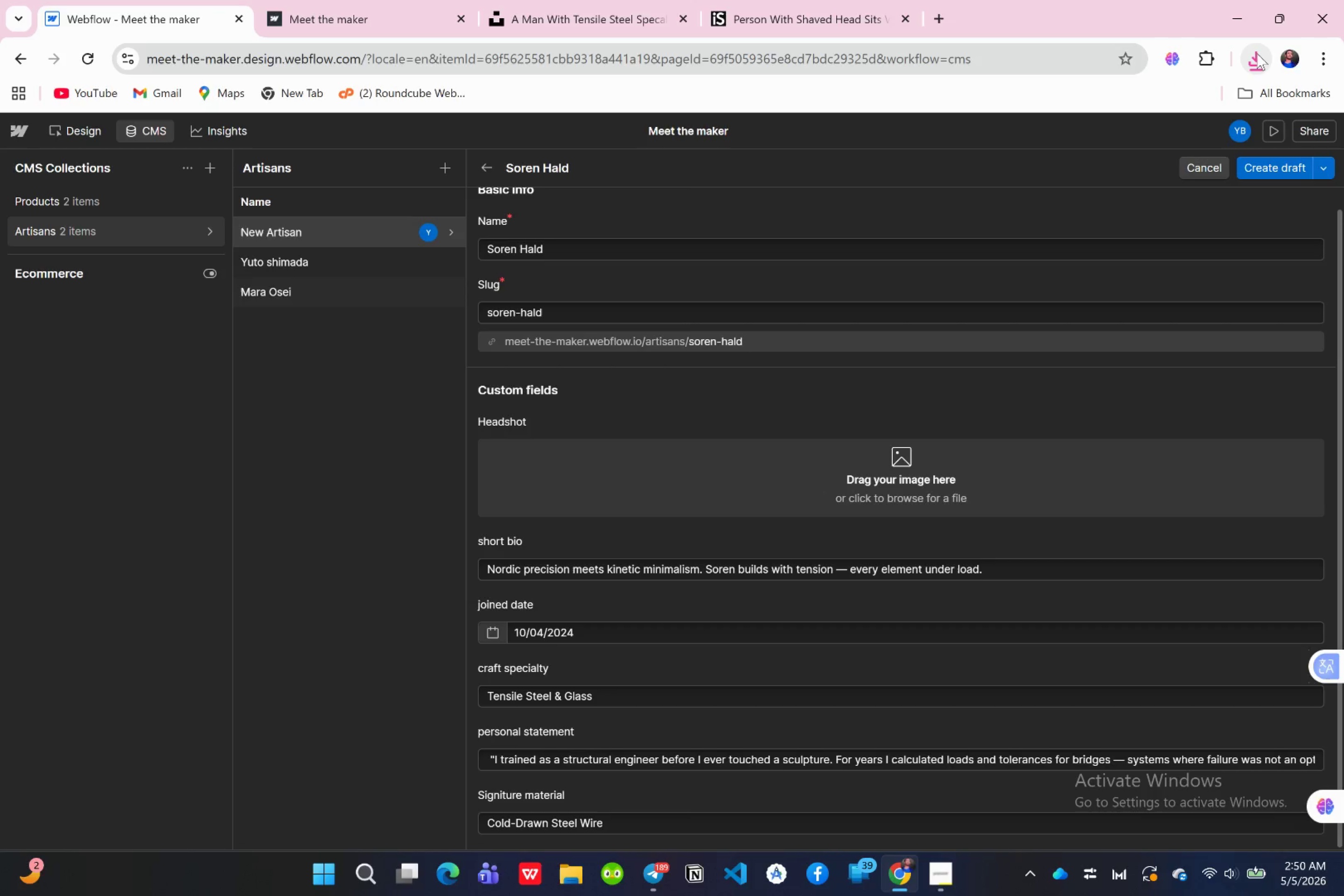 
left_click([1257, 53])
 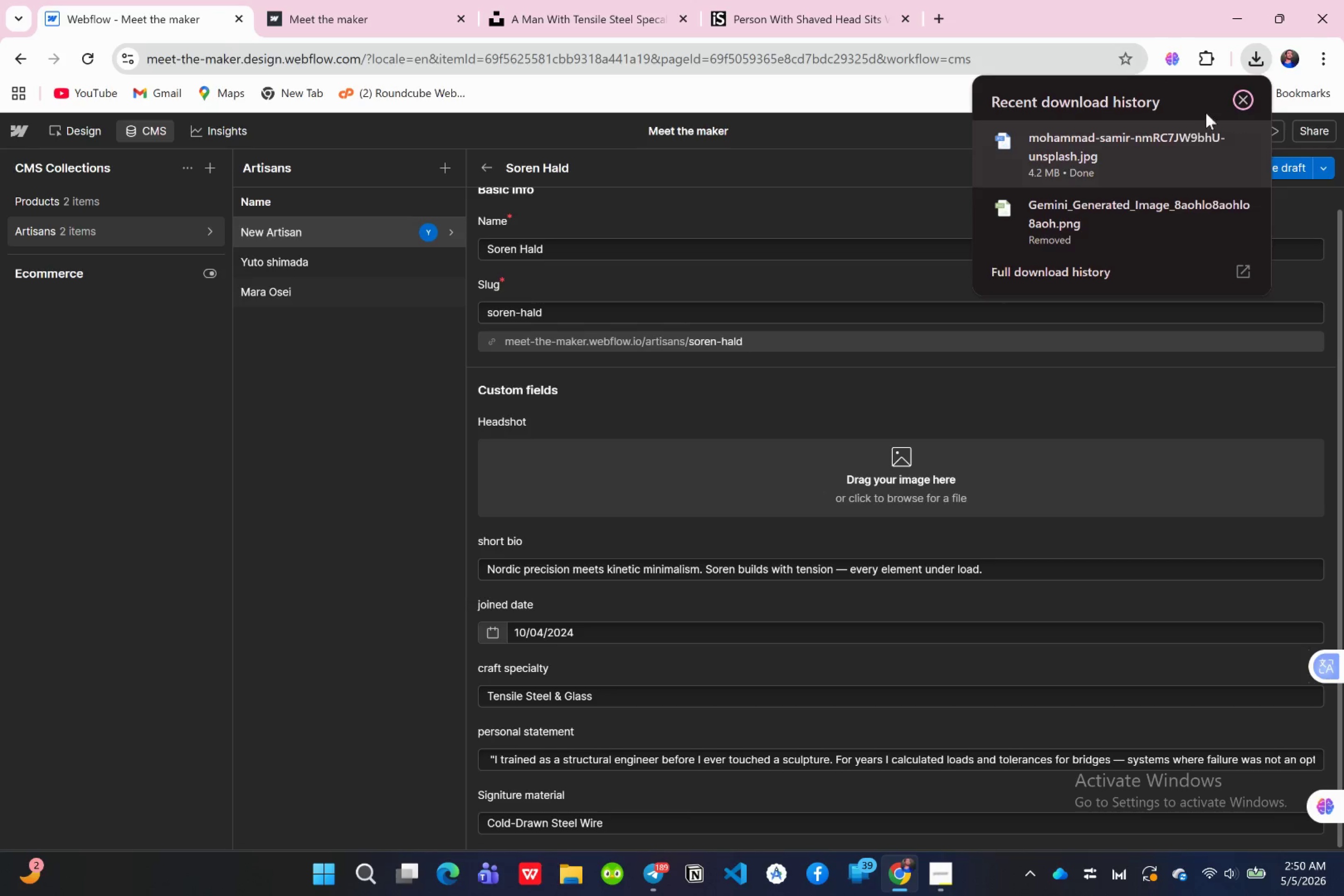 
left_click([1232, 94])
 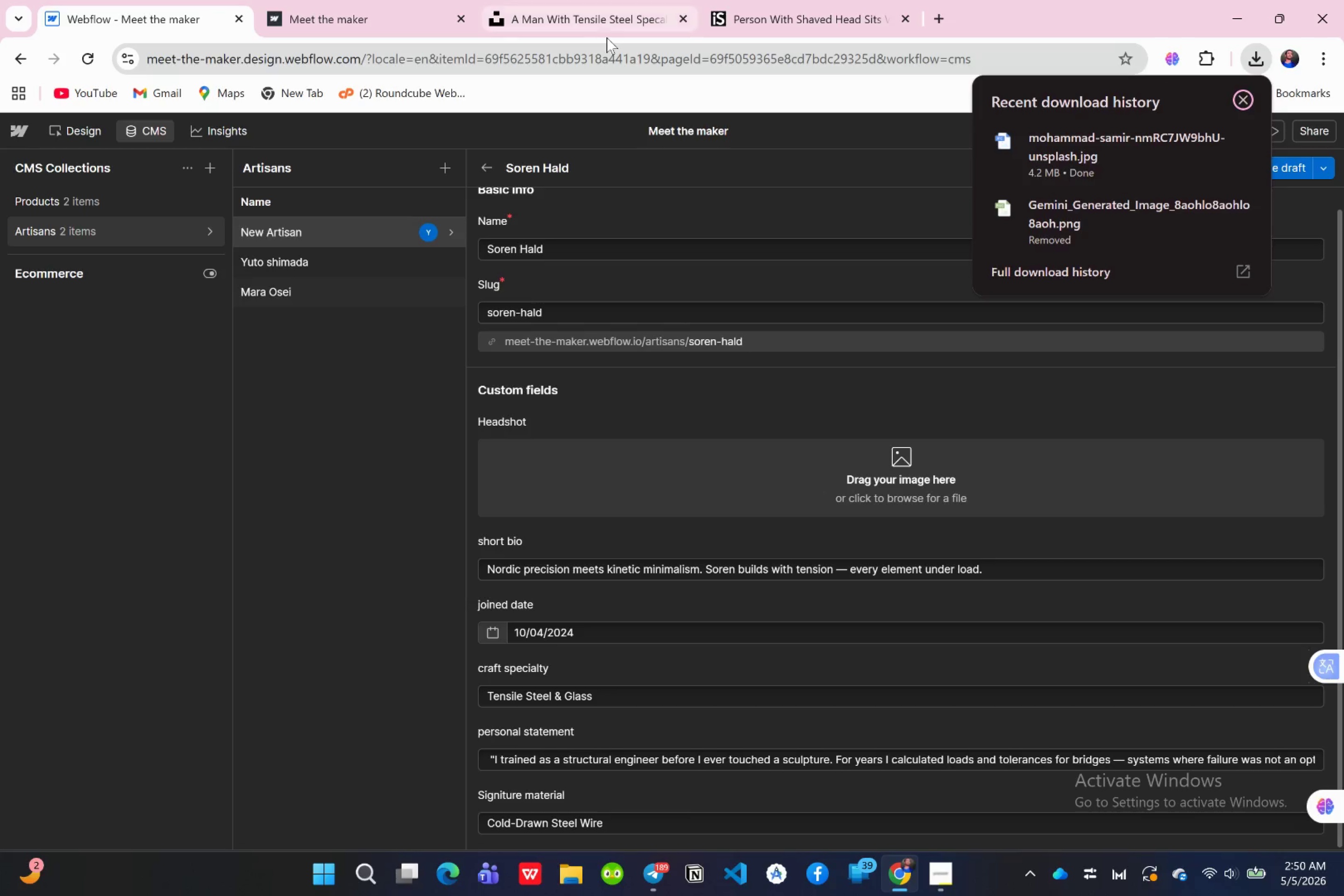 
left_click([606, 26])
 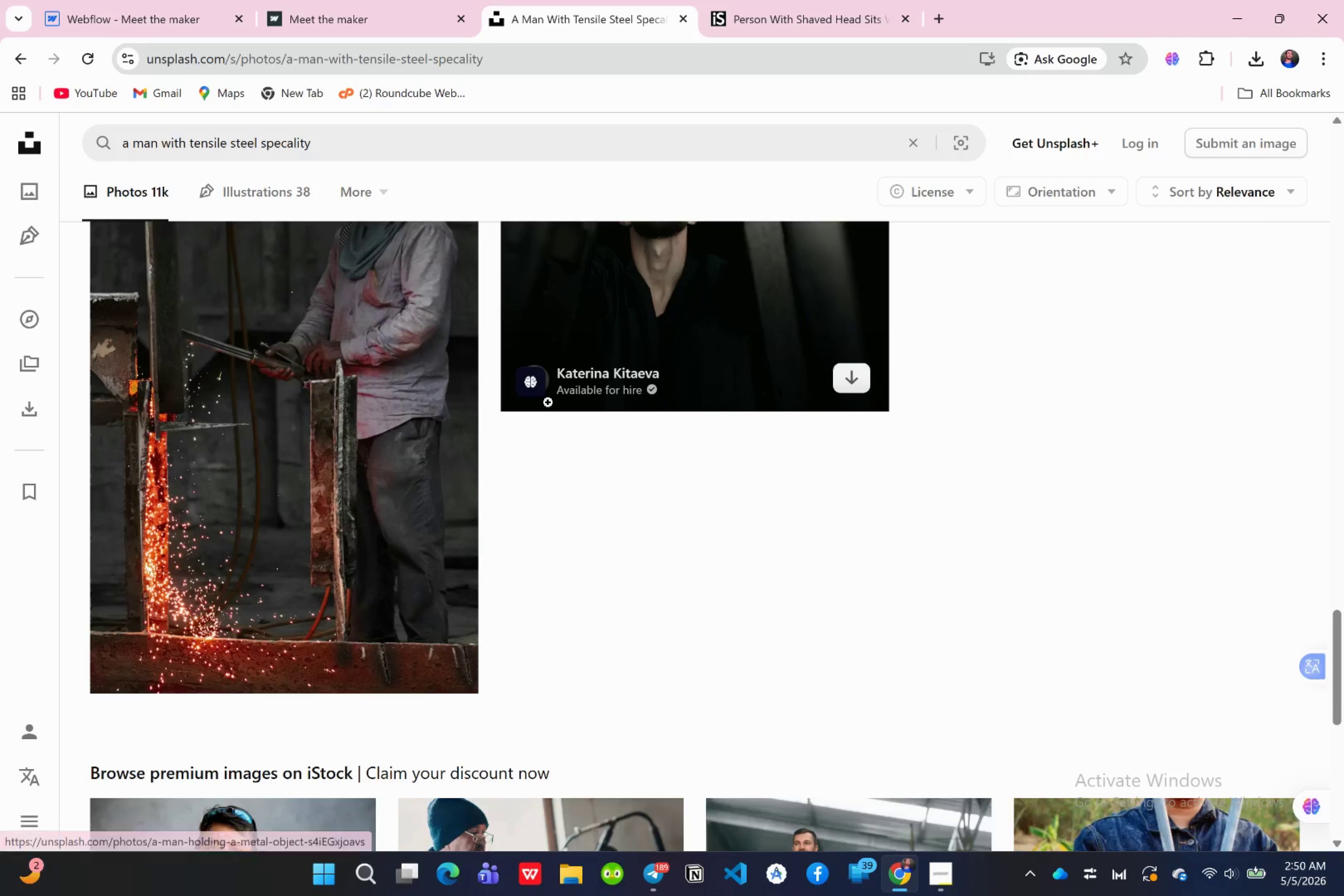 
scroll: coordinate [761, 527], scroll_direction: up, amount: 17.0
 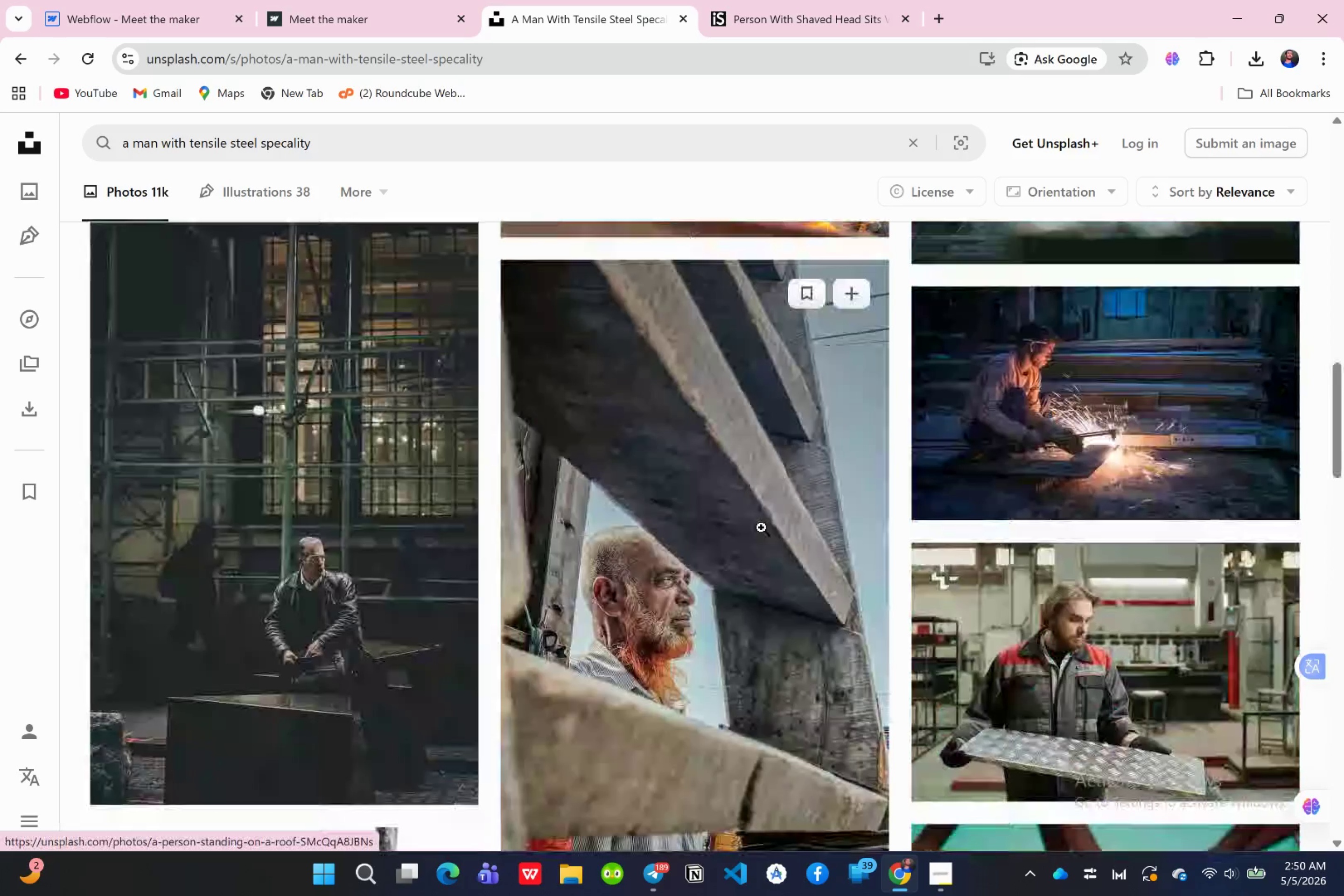 
scroll: coordinate [762, 528], scroll_direction: down, amount: 1.0
 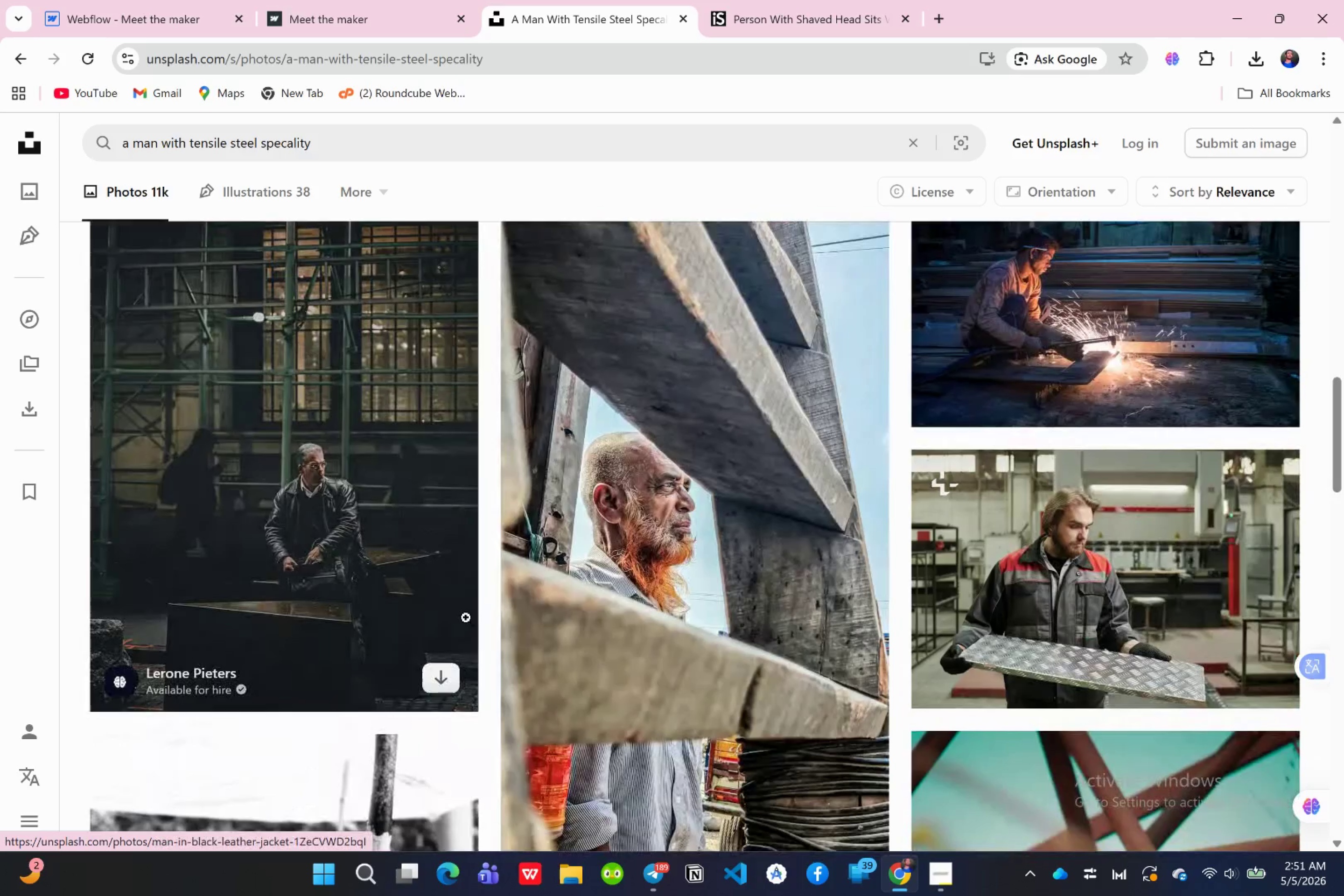 
scroll: coordinate [773, 578], scroll_direction: up, amount: 7.0
 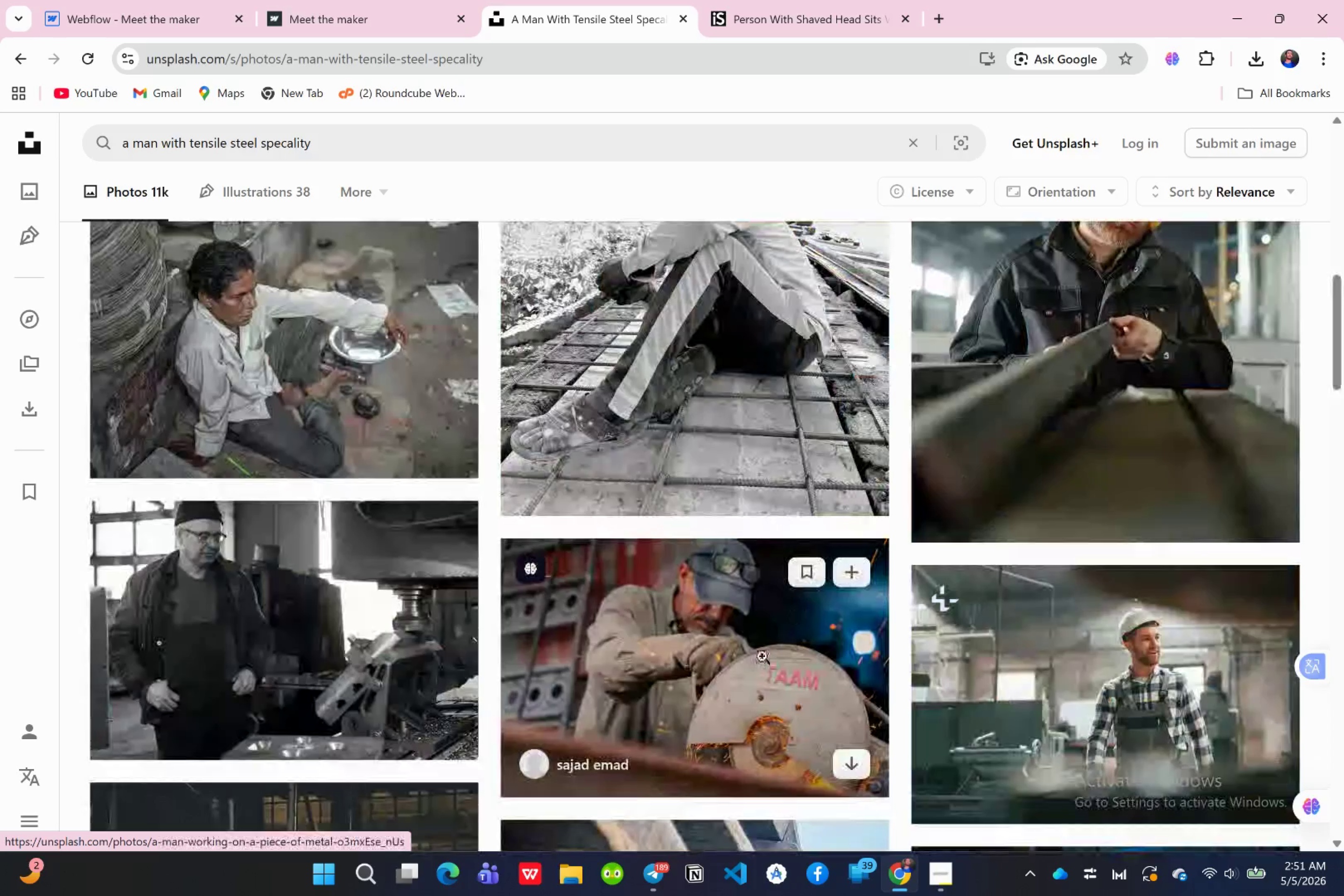 
scroll: coordinate [766, 650], scroll_direction: down, amount: 2.0
 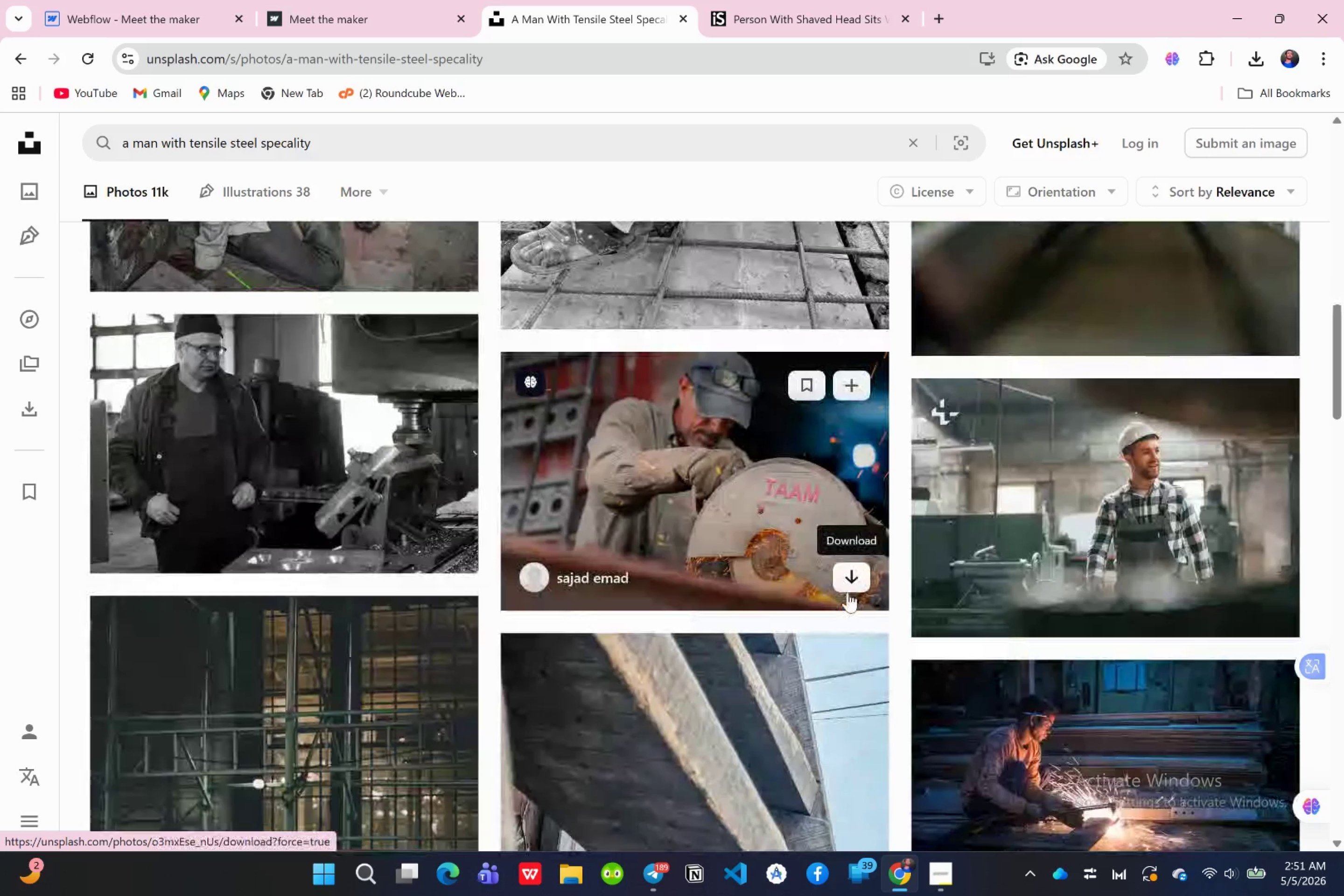 
left_click([847, 585])
 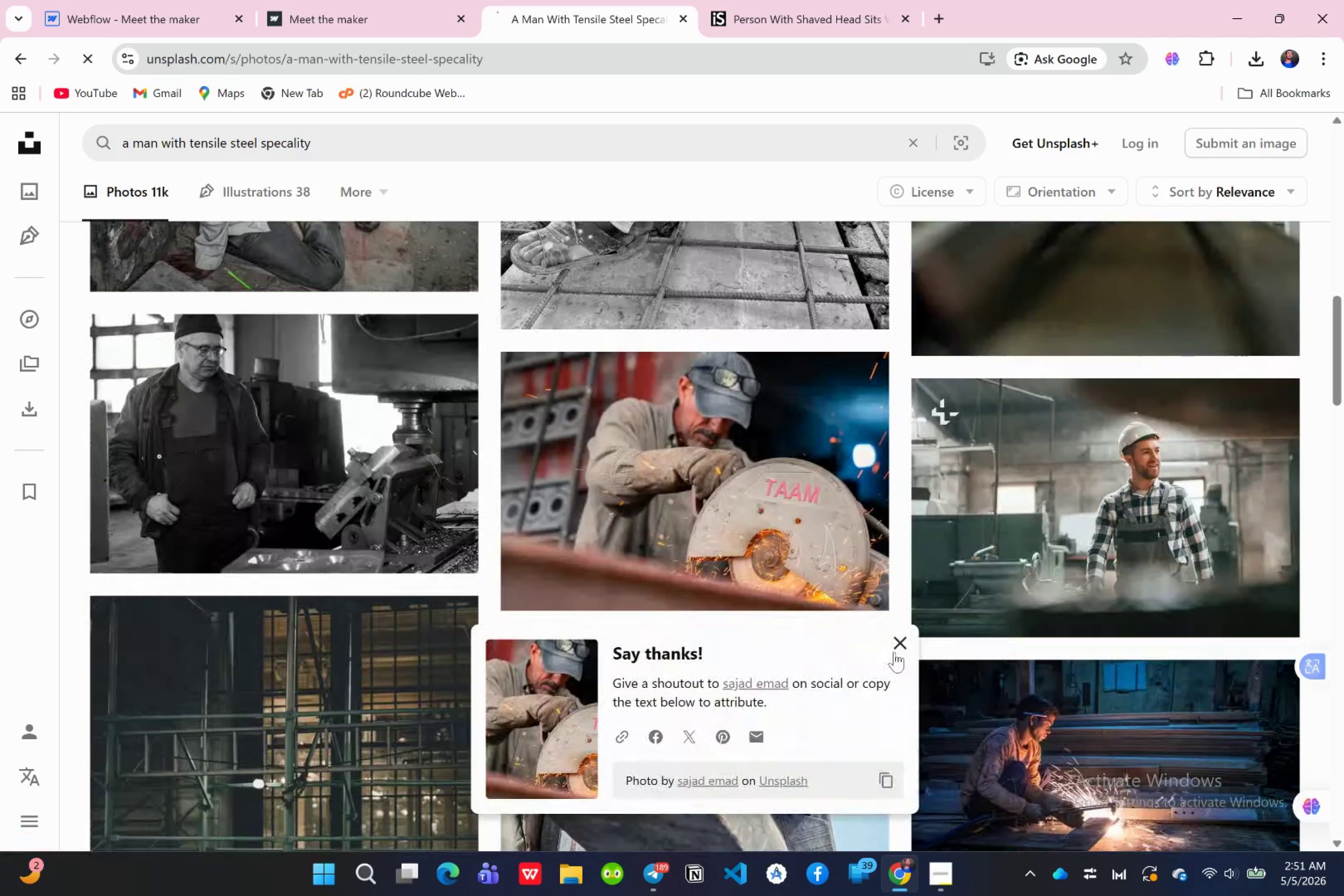 
left_click([895, 650])
 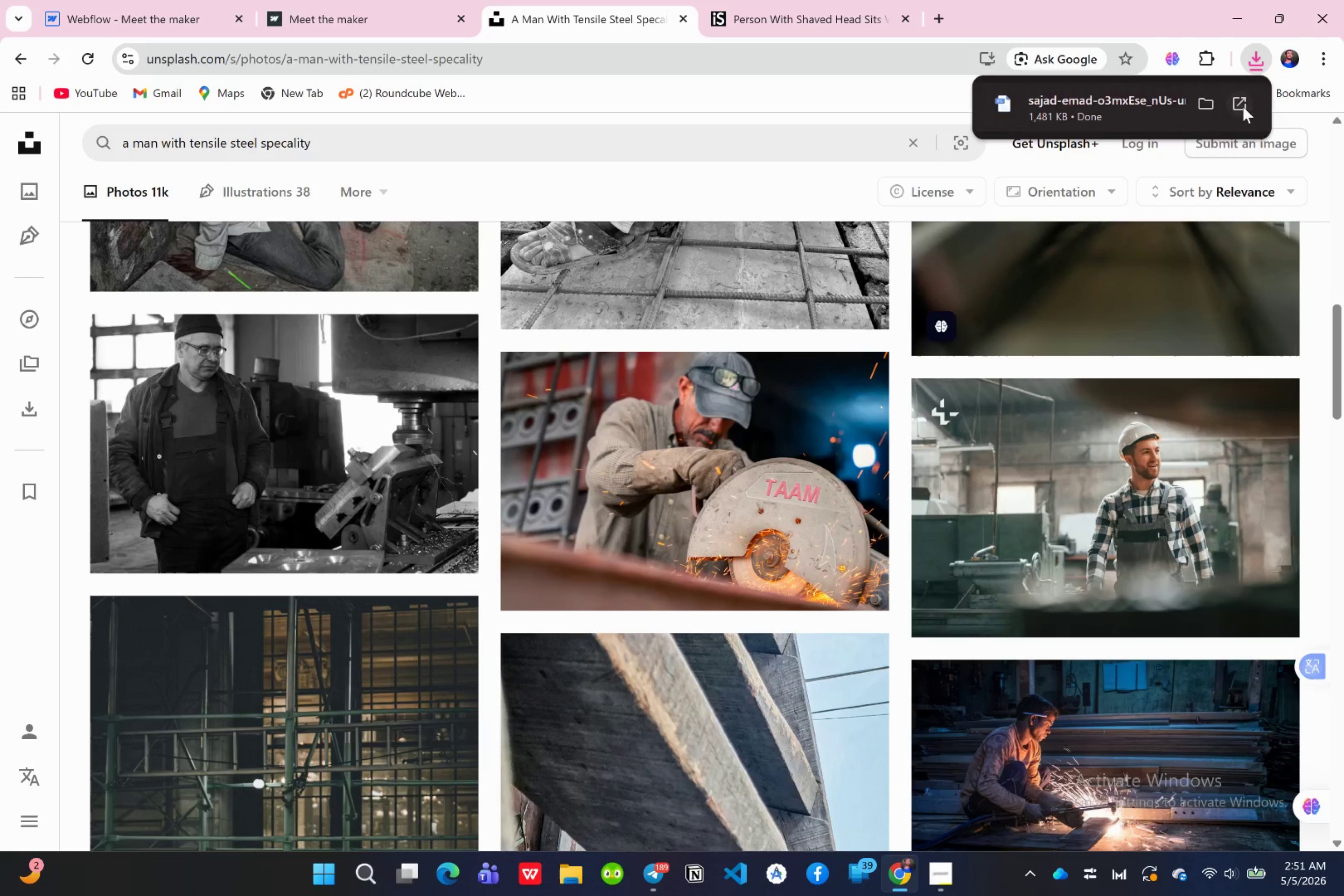 
left_click([1207, 106])
 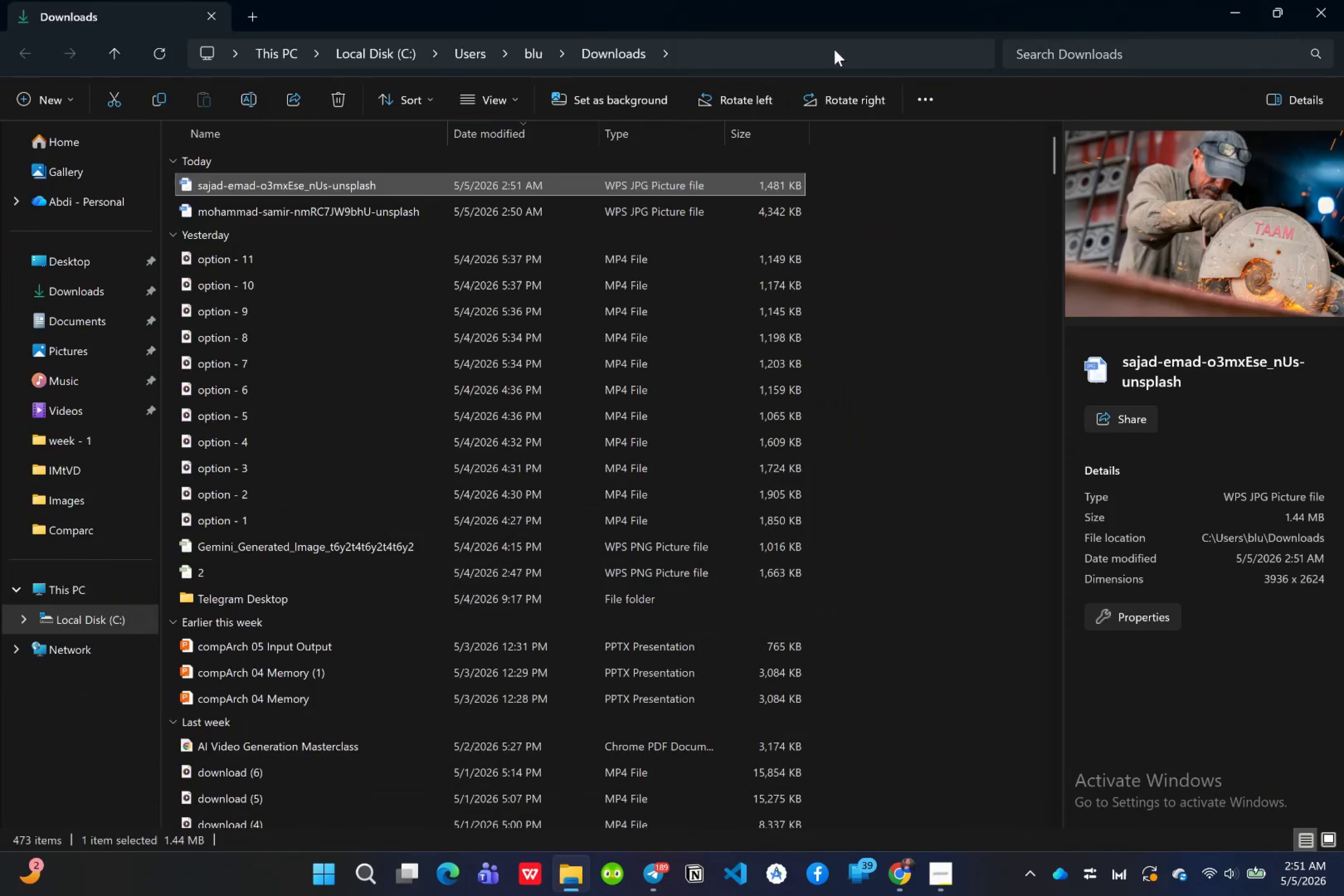 
left_click_drag(start_coordinate=[841, 40], to_coordinate=[856, 60])
 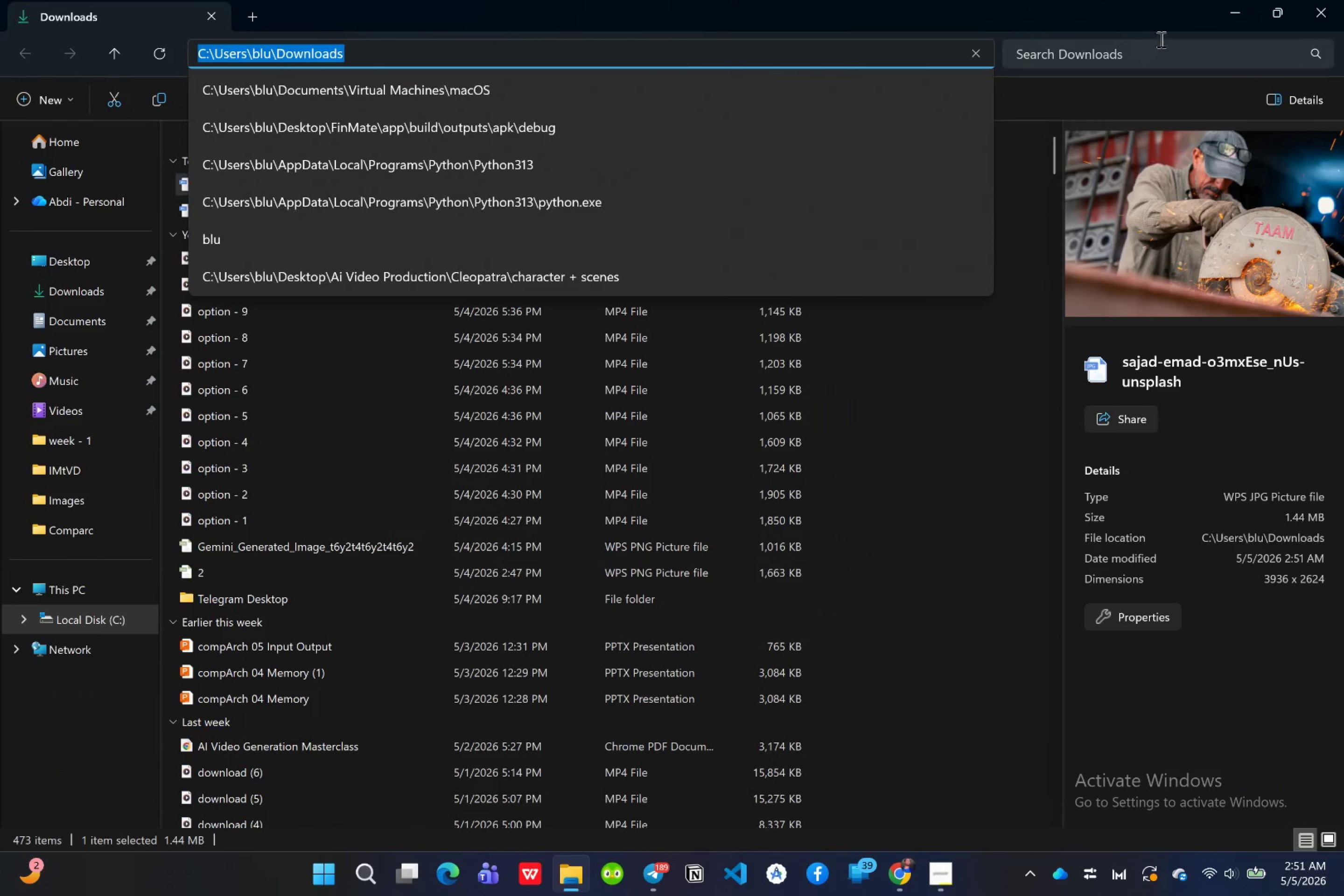 
left_click([1160, 39])
 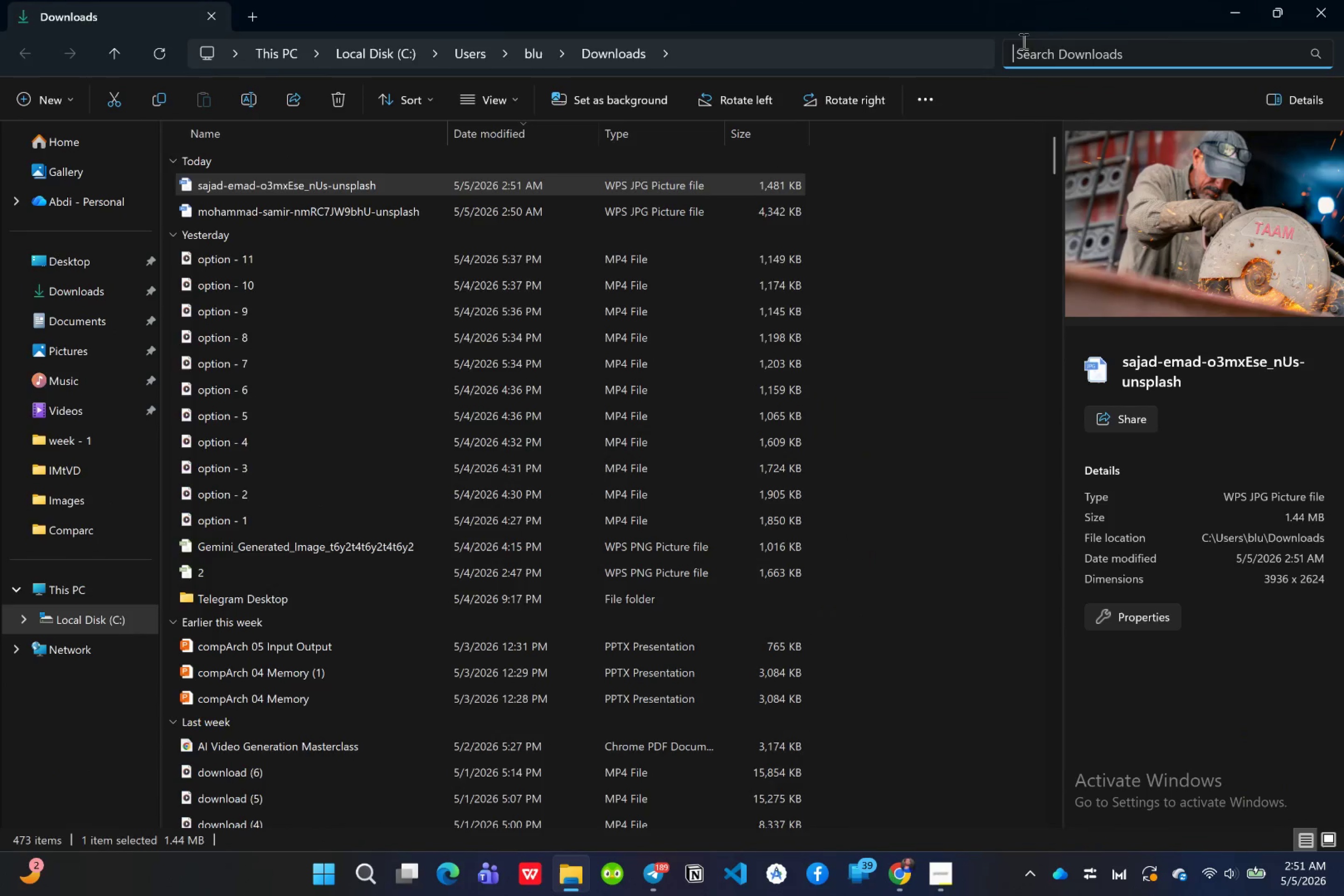 
left_click_drag(start_coordinate=[1002, 39], to_coordinate=[1014, 131])
 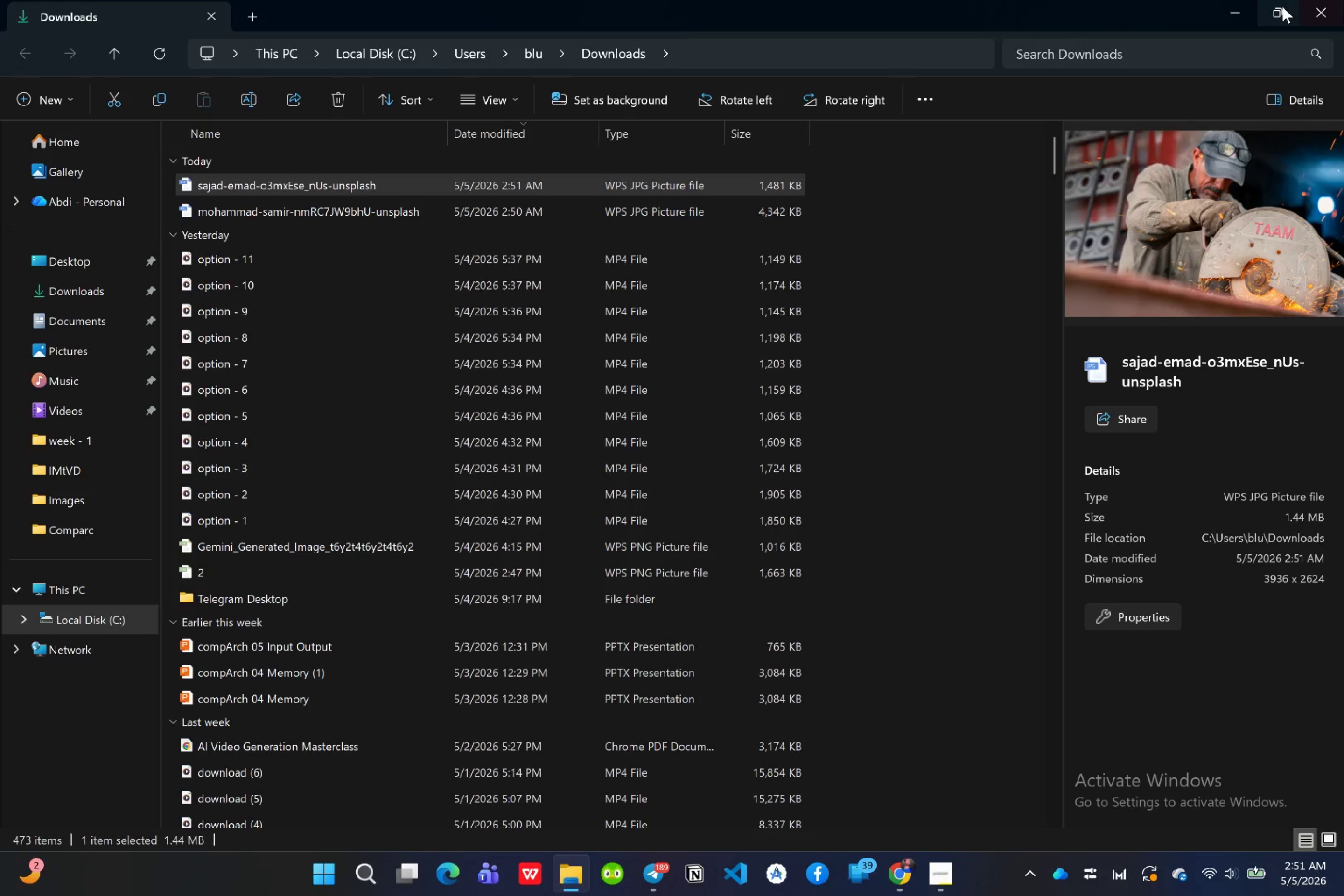 
left_click([1273, 7])
 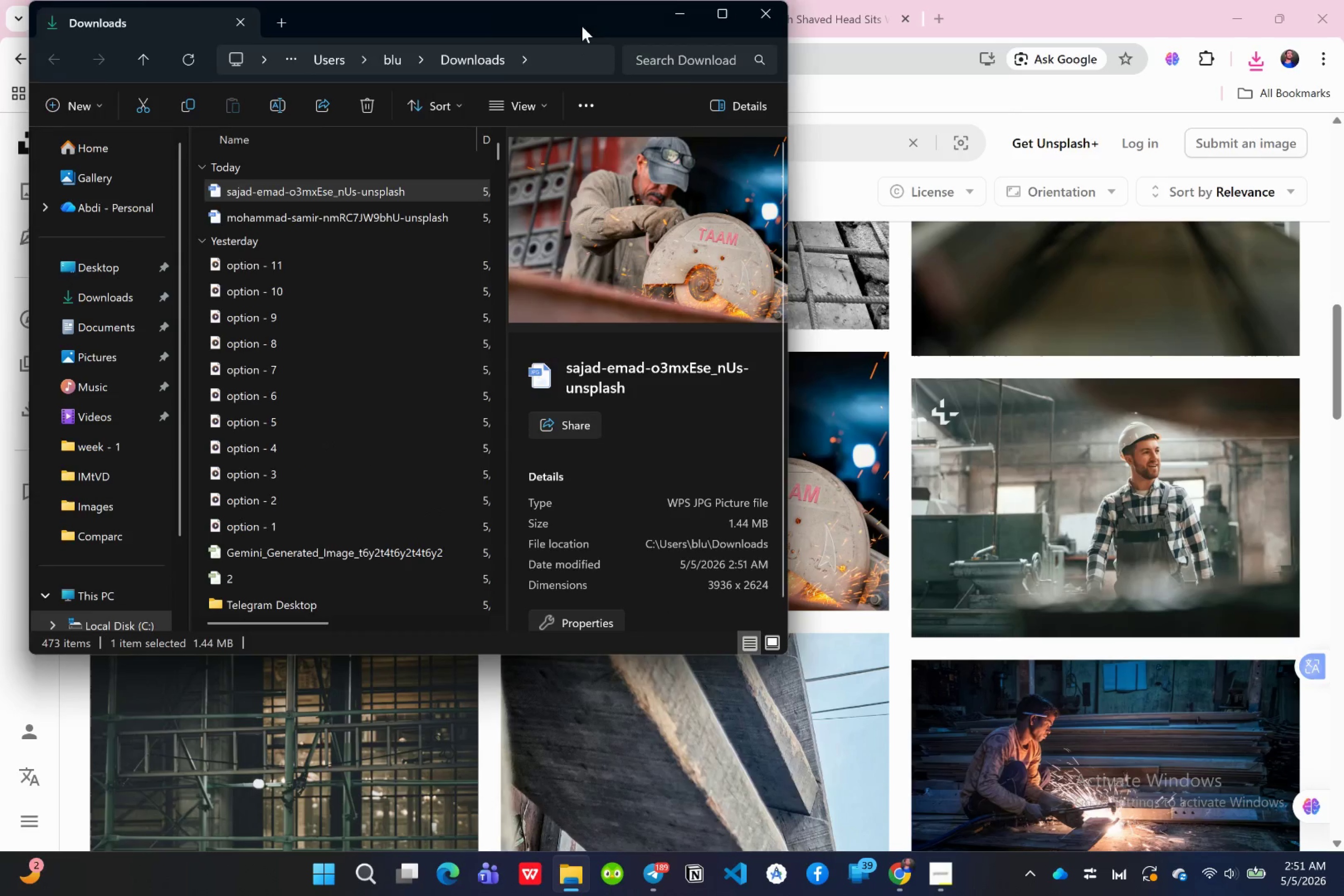 
left_click_drag(start_coordinate=[583, 14], to_coordinate=[1228, 271])
 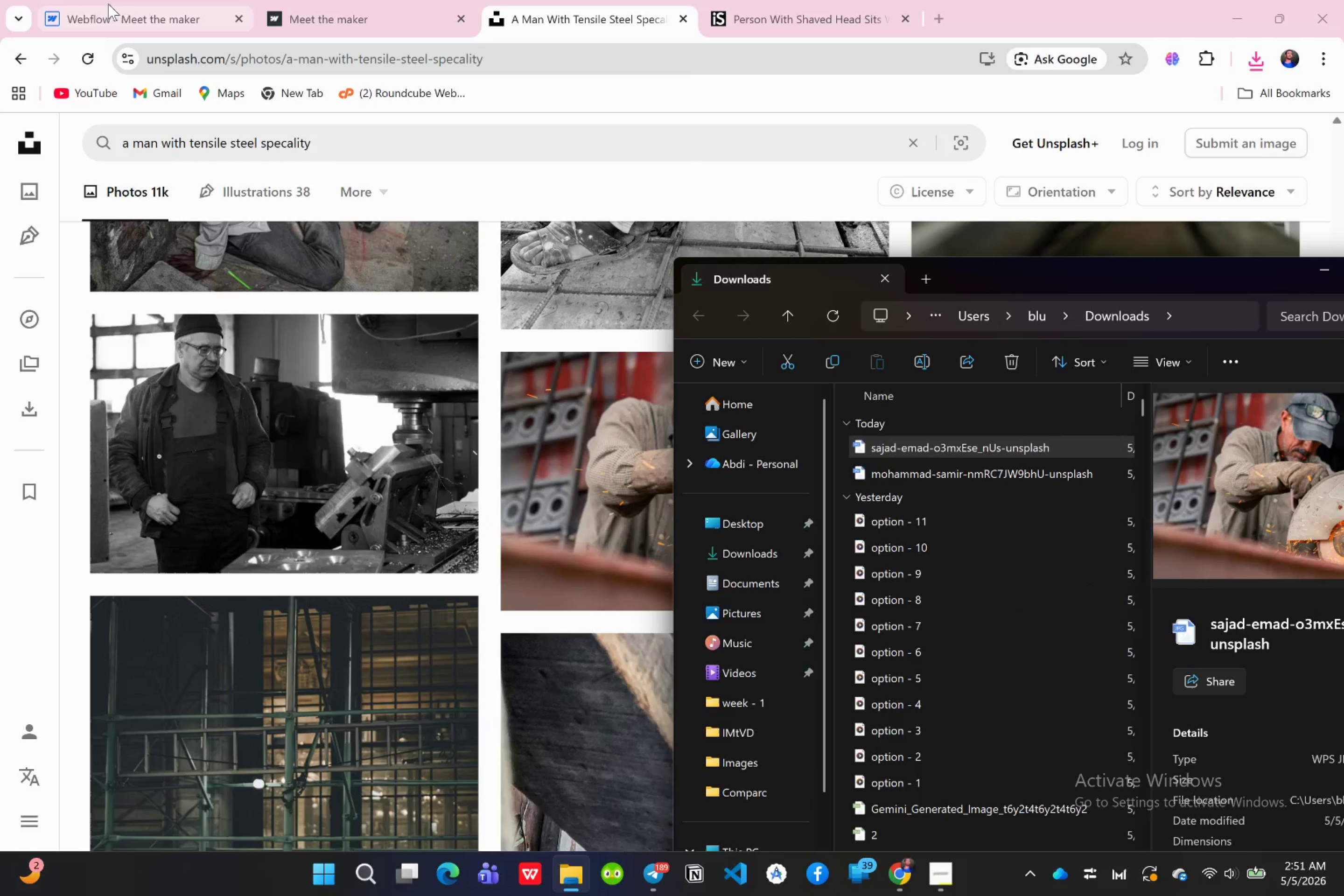 
left_click([108, 4])
 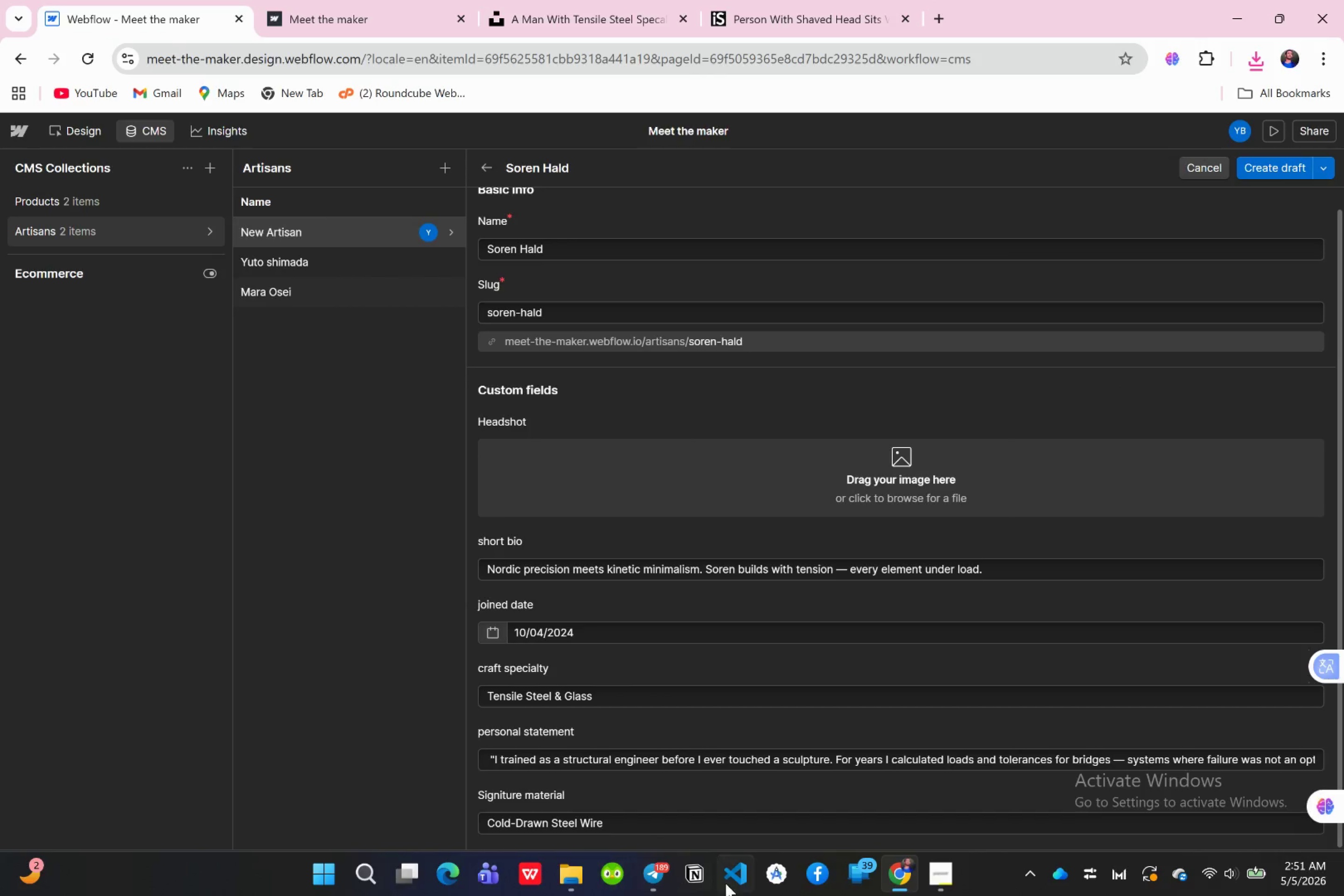 
left_click([586, 874])
 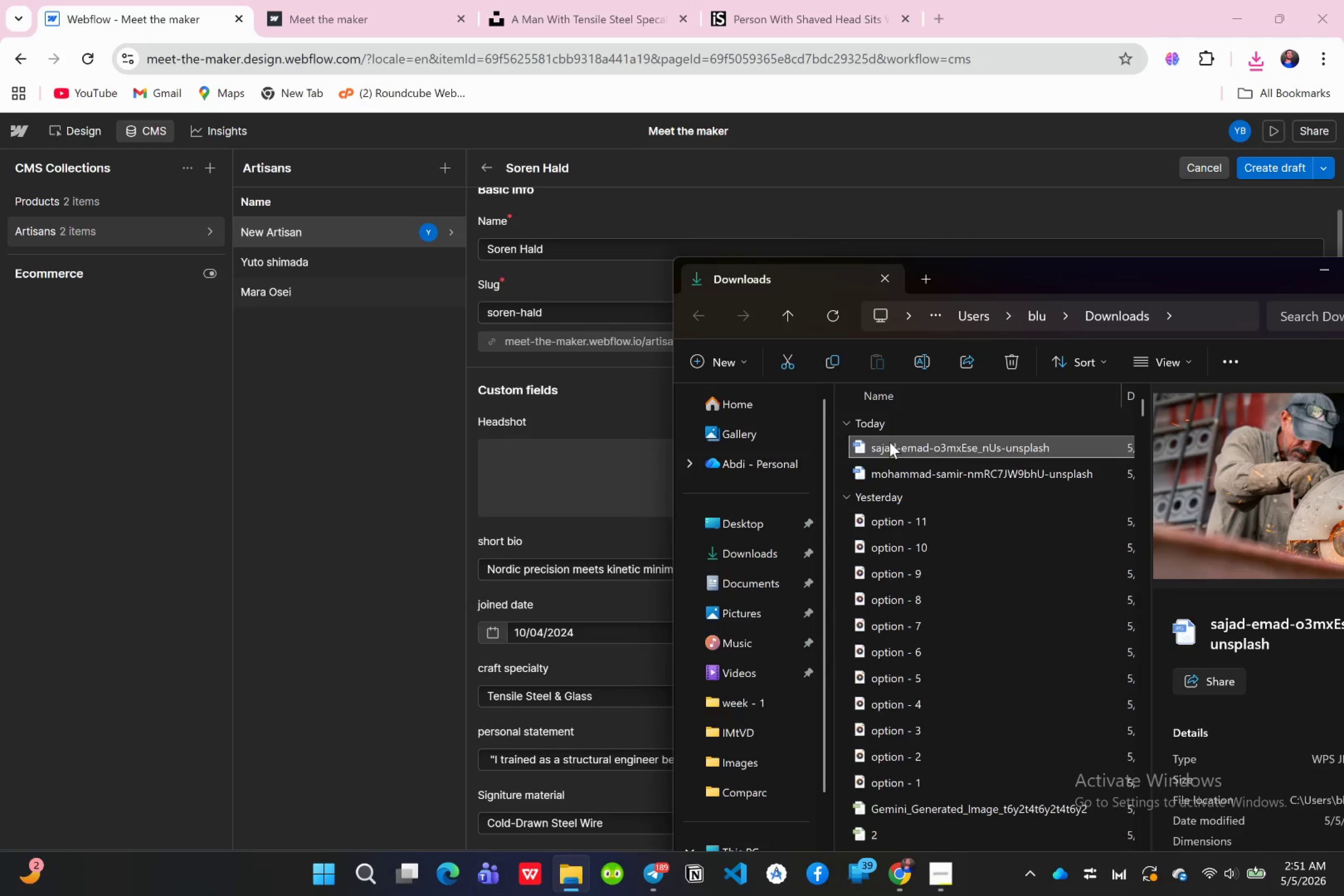 
left_click_drag(start_coordinate=[889, 442], to_coordinate=[610, 497])
 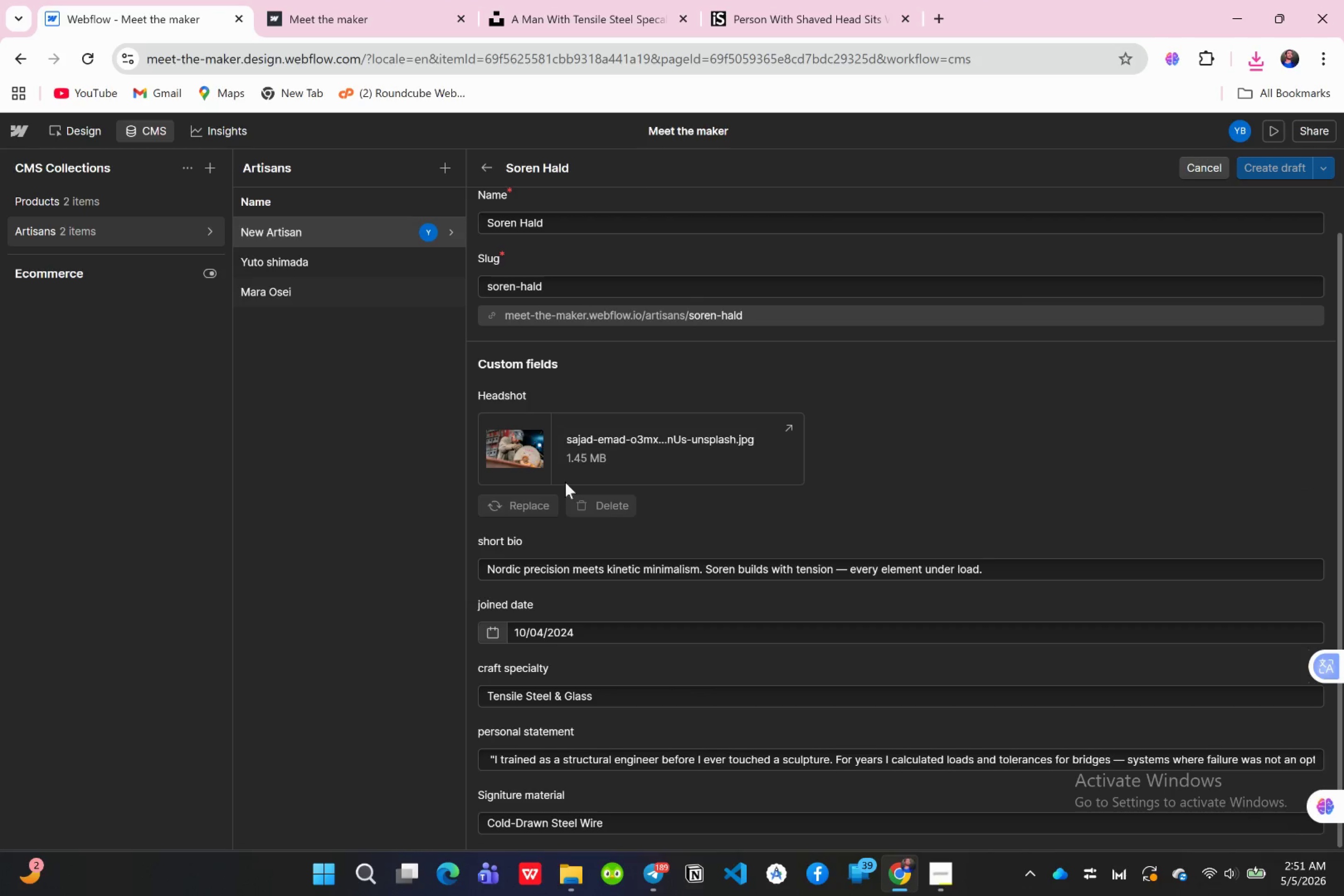 
mouse_move([563, 506])
 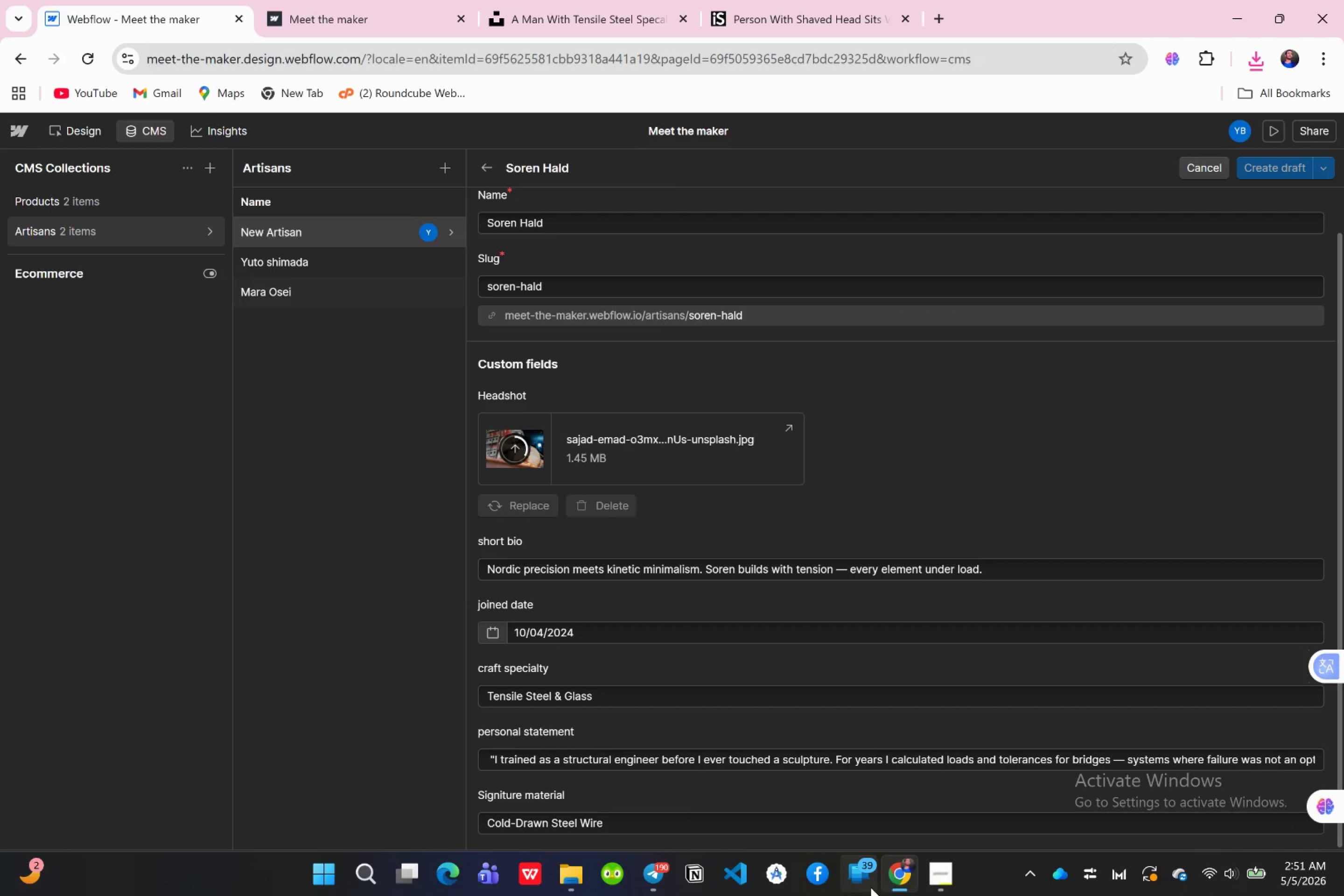 
left_click([927, 879])
 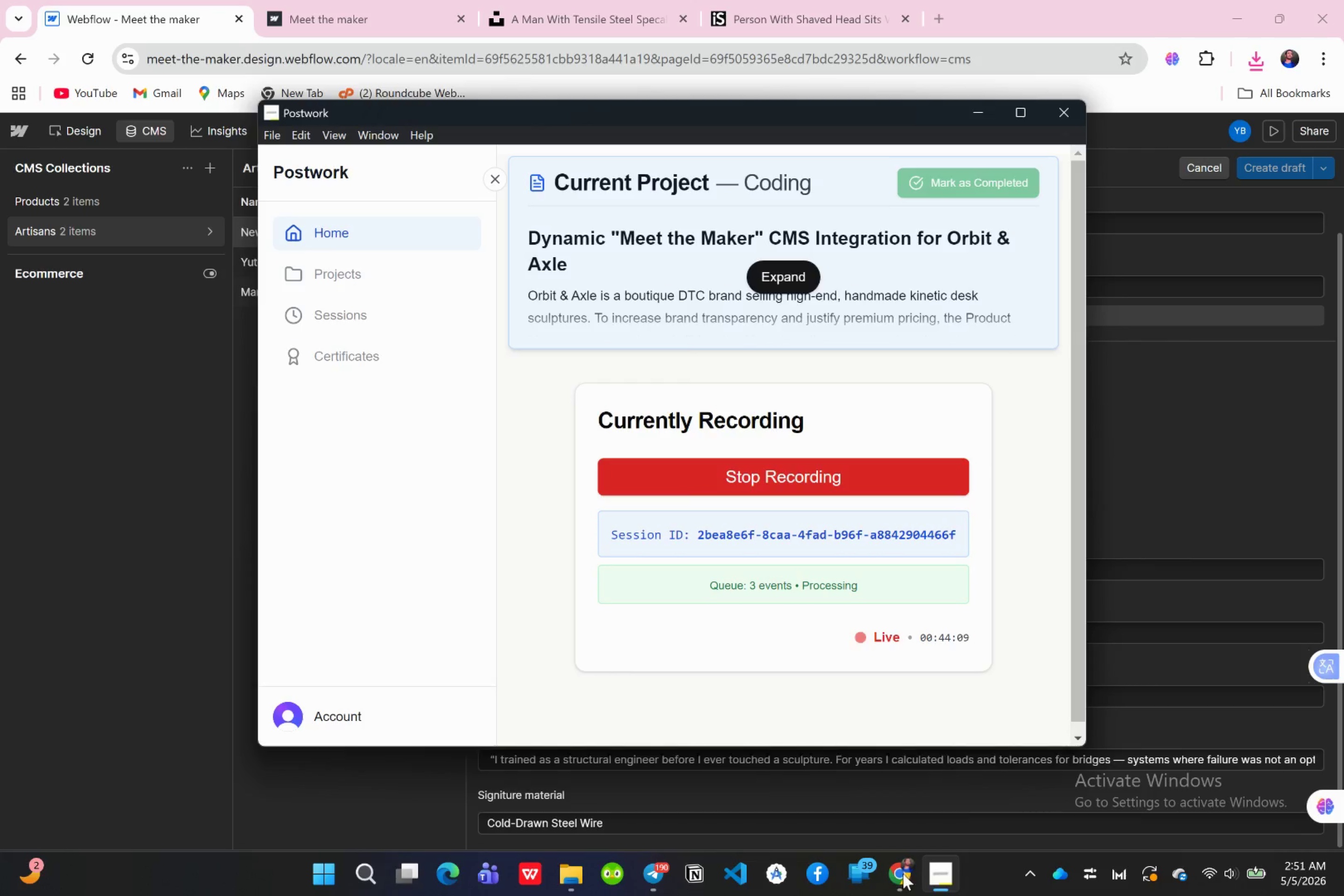 
left_click([897, 872])
 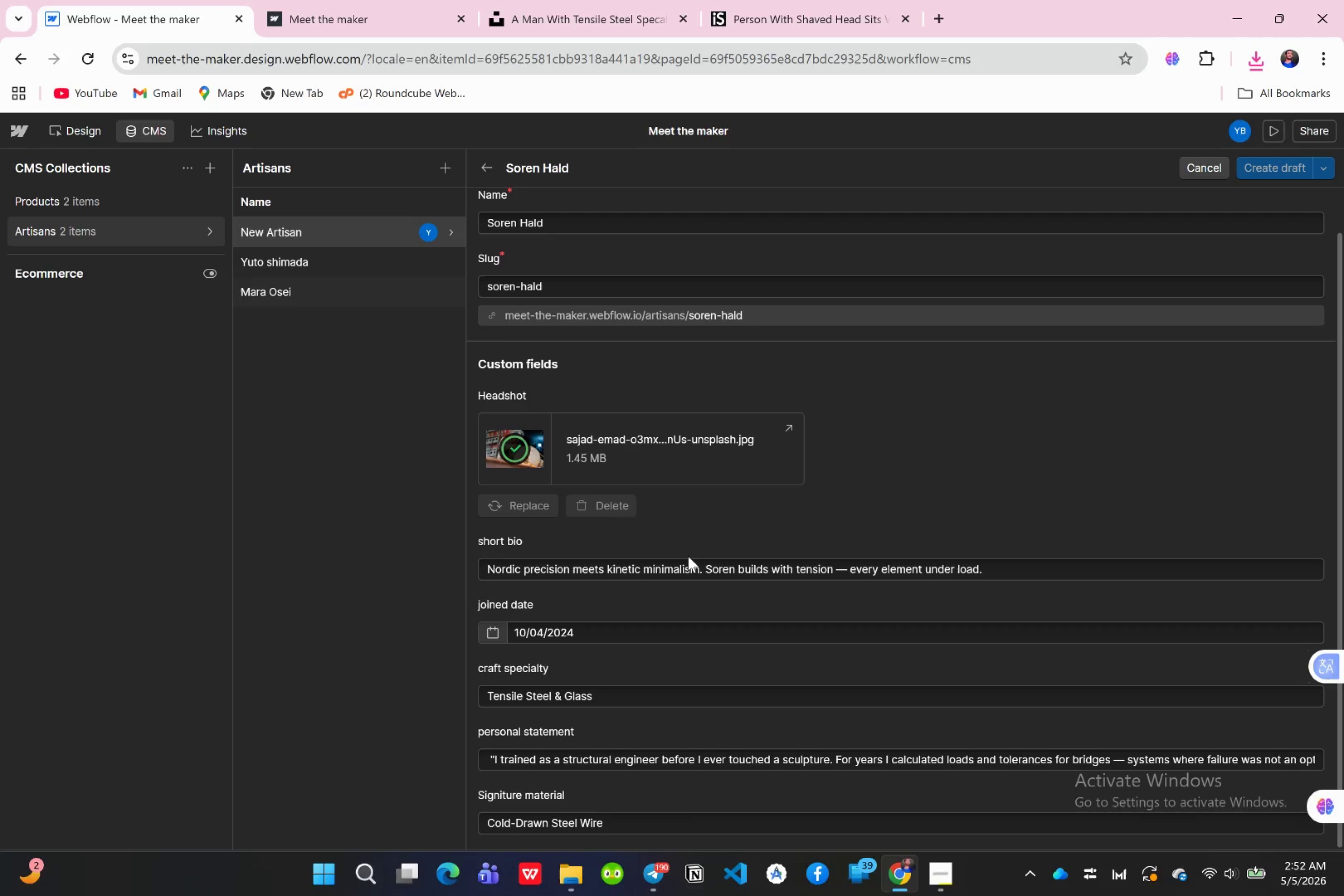 
wait(18.26)
 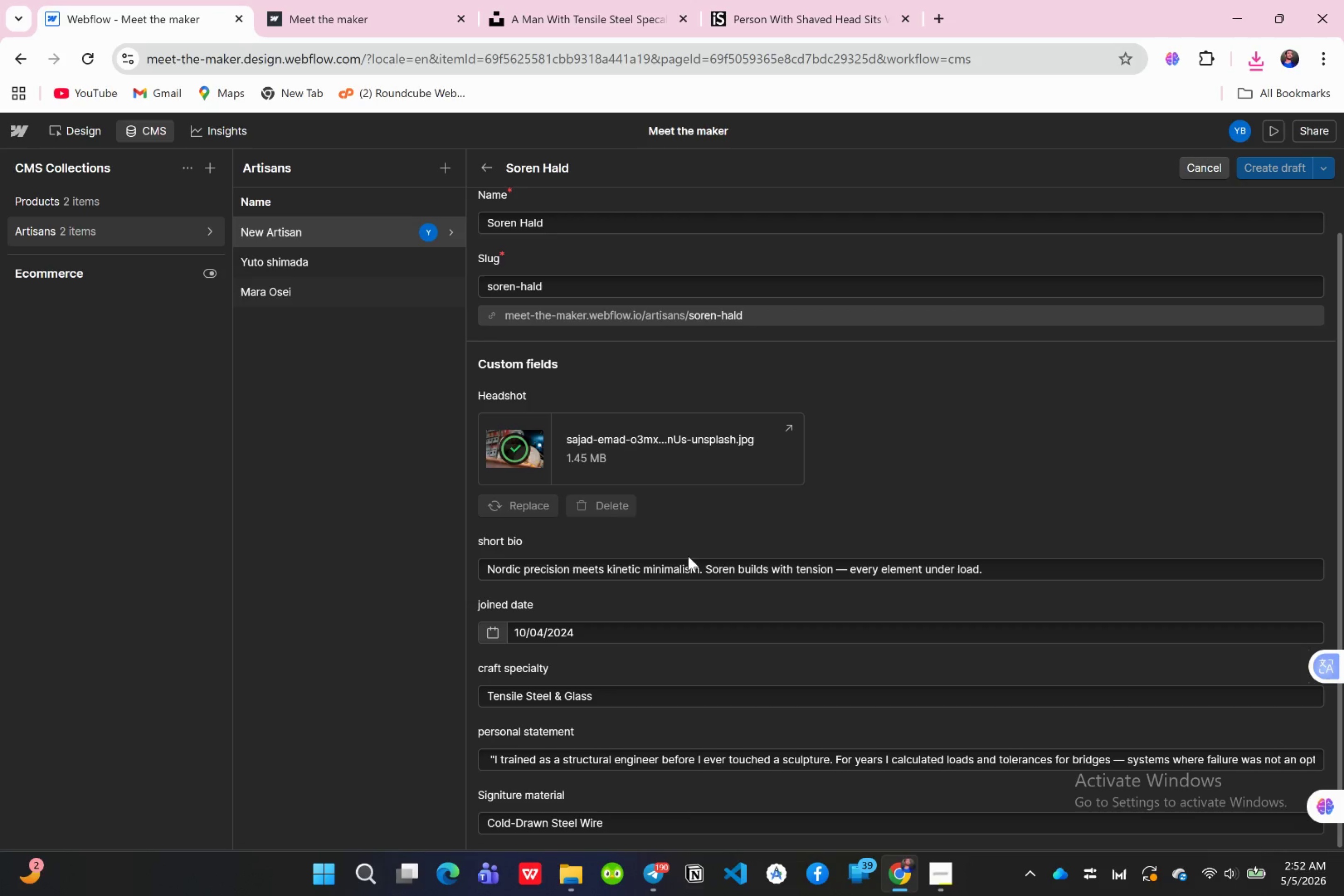 
left_click([453, 163])
 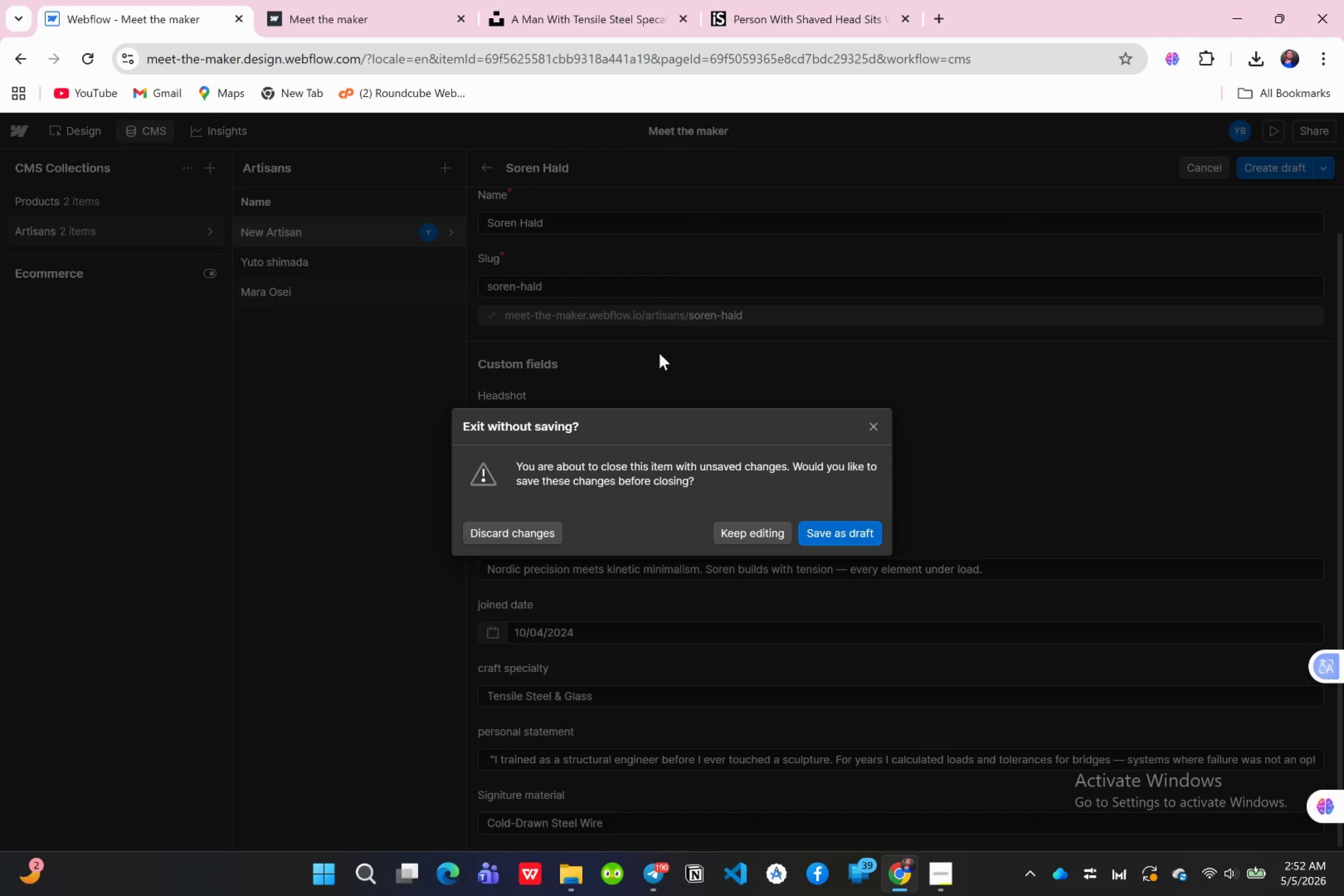 
left_click([659, 353])
 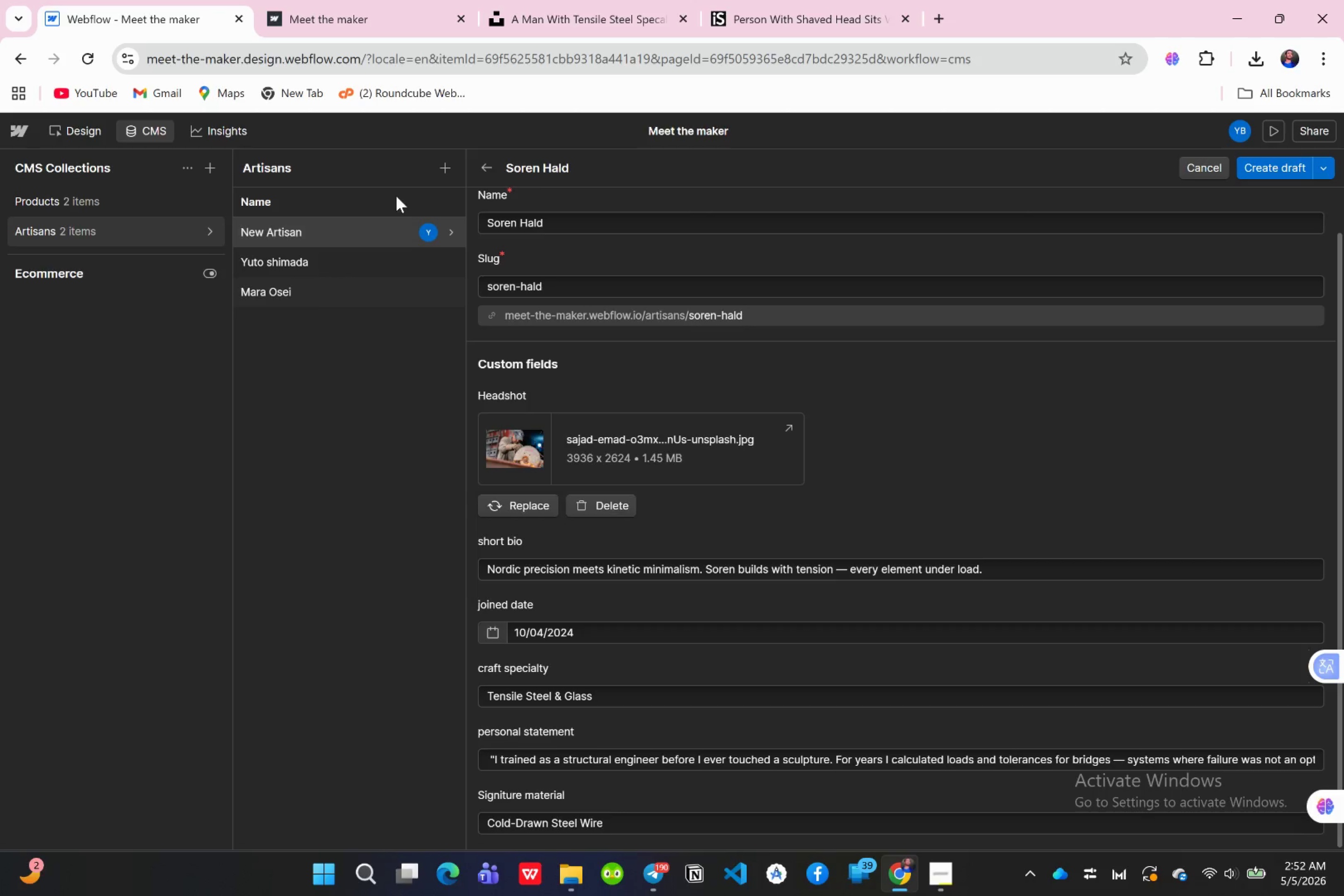 
left_click([453, 161])
 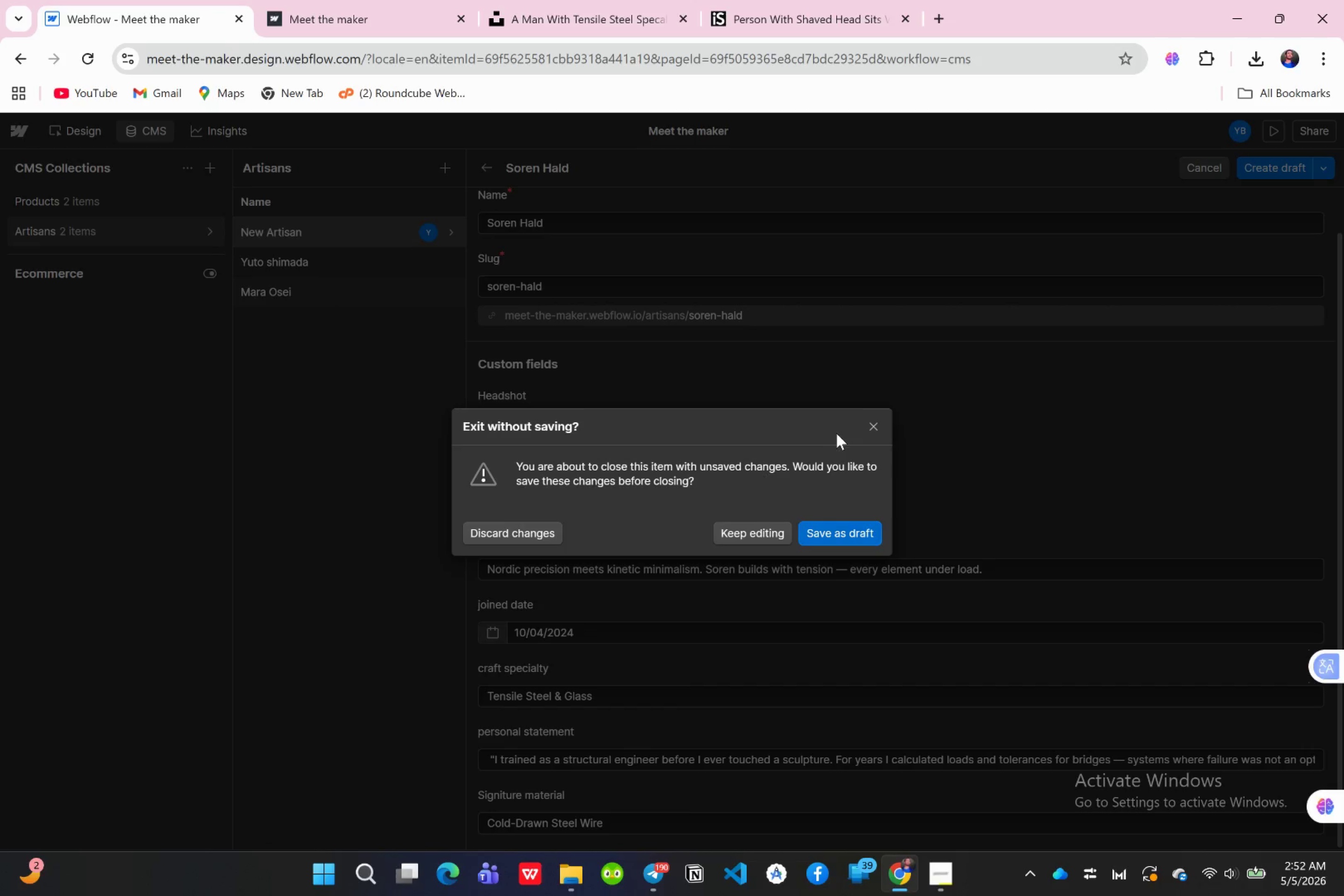 
left_click([868, 427])
 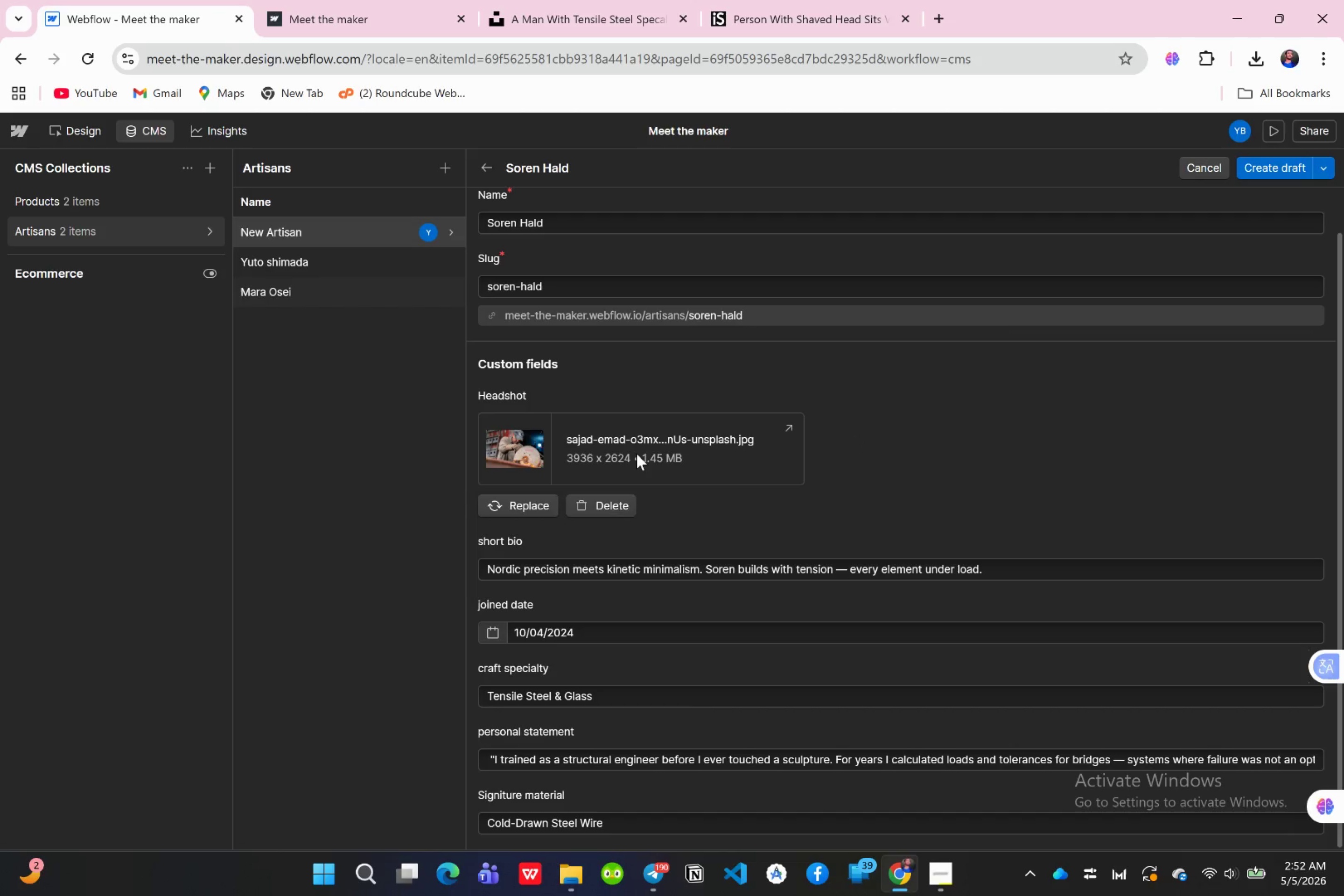 
scroll: coordinate [732, 441], scroll_direction: down, amount: 14.0
 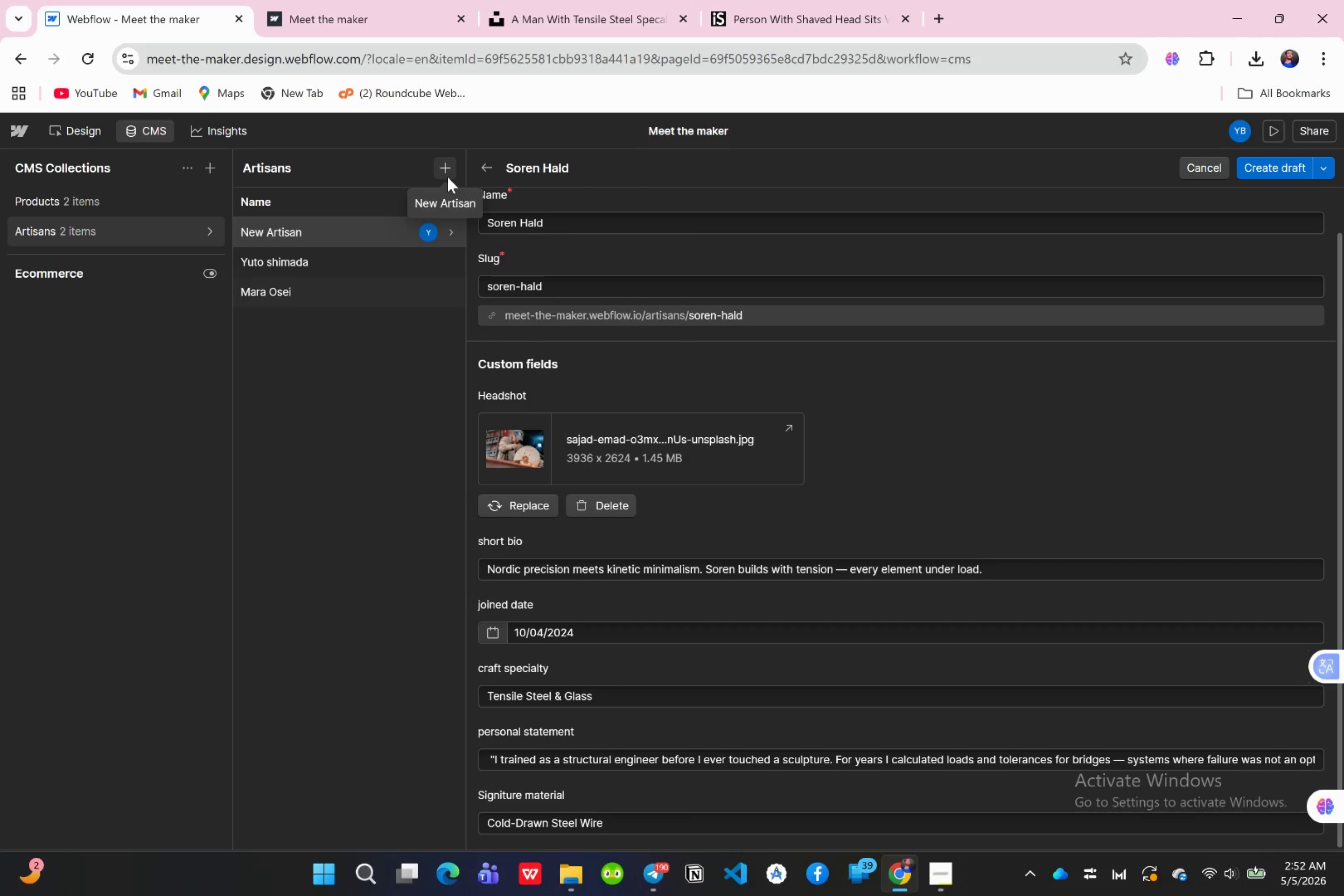 
wait(7.0)
 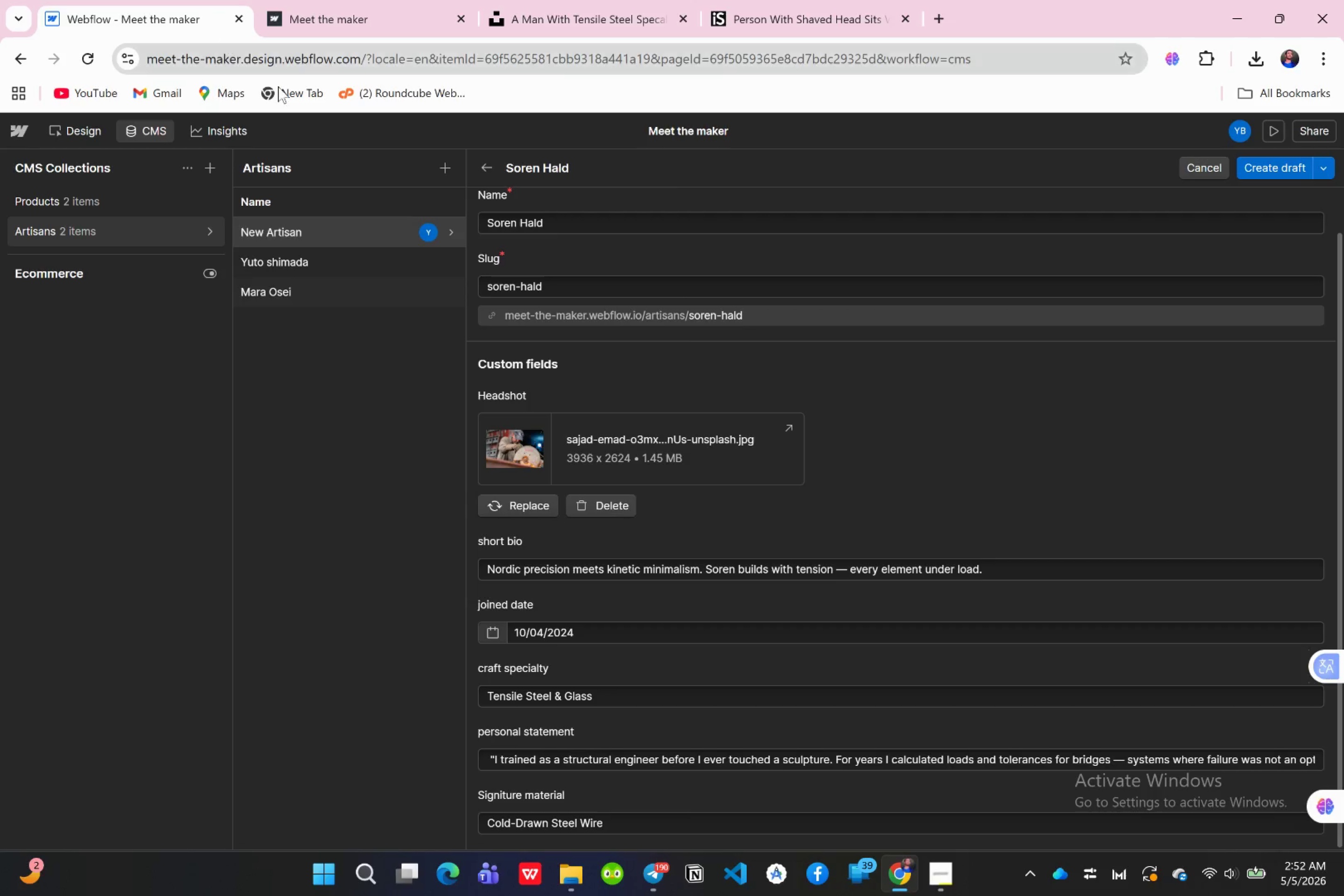 
left_click([448, 177])
 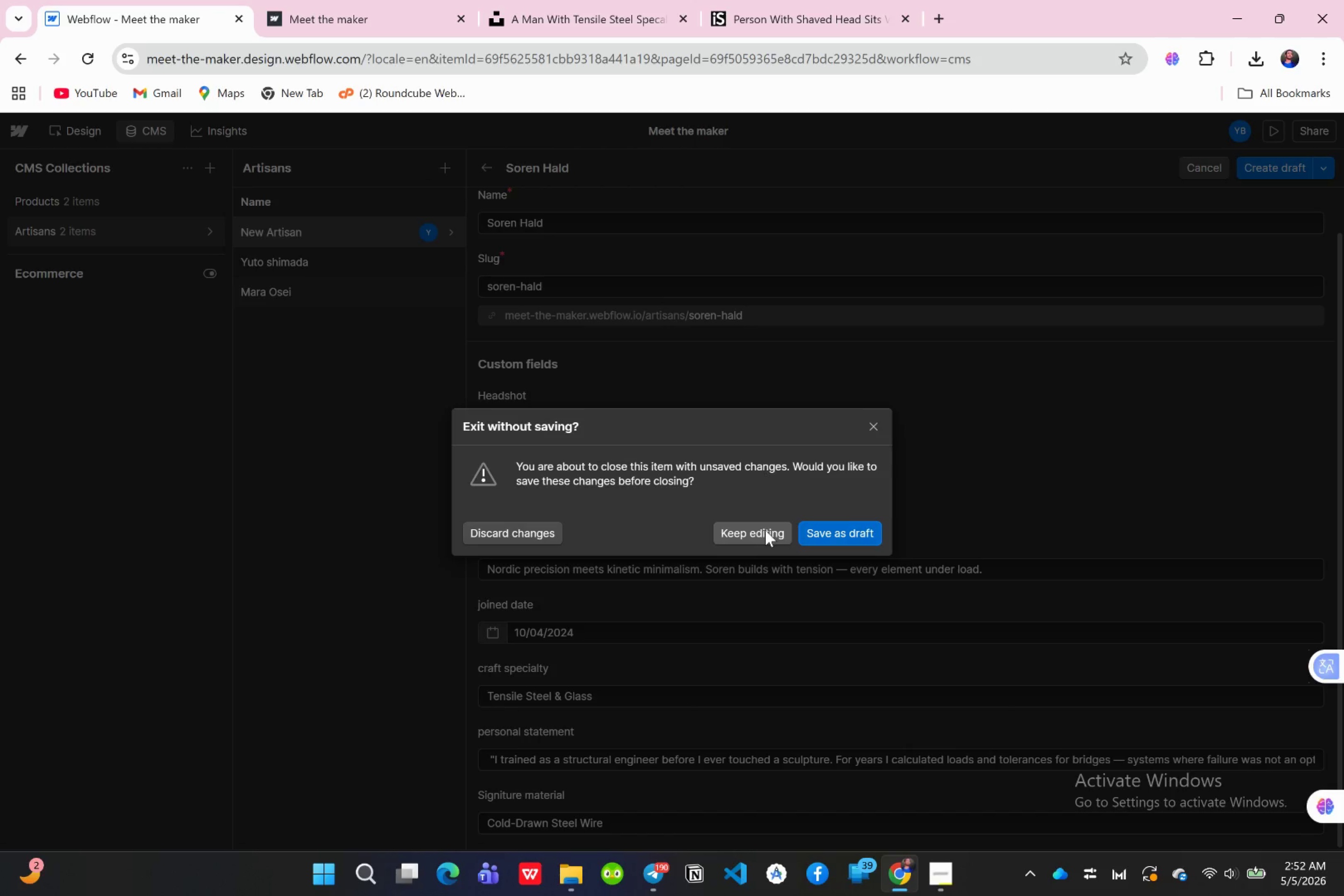 
wait(8.49)
 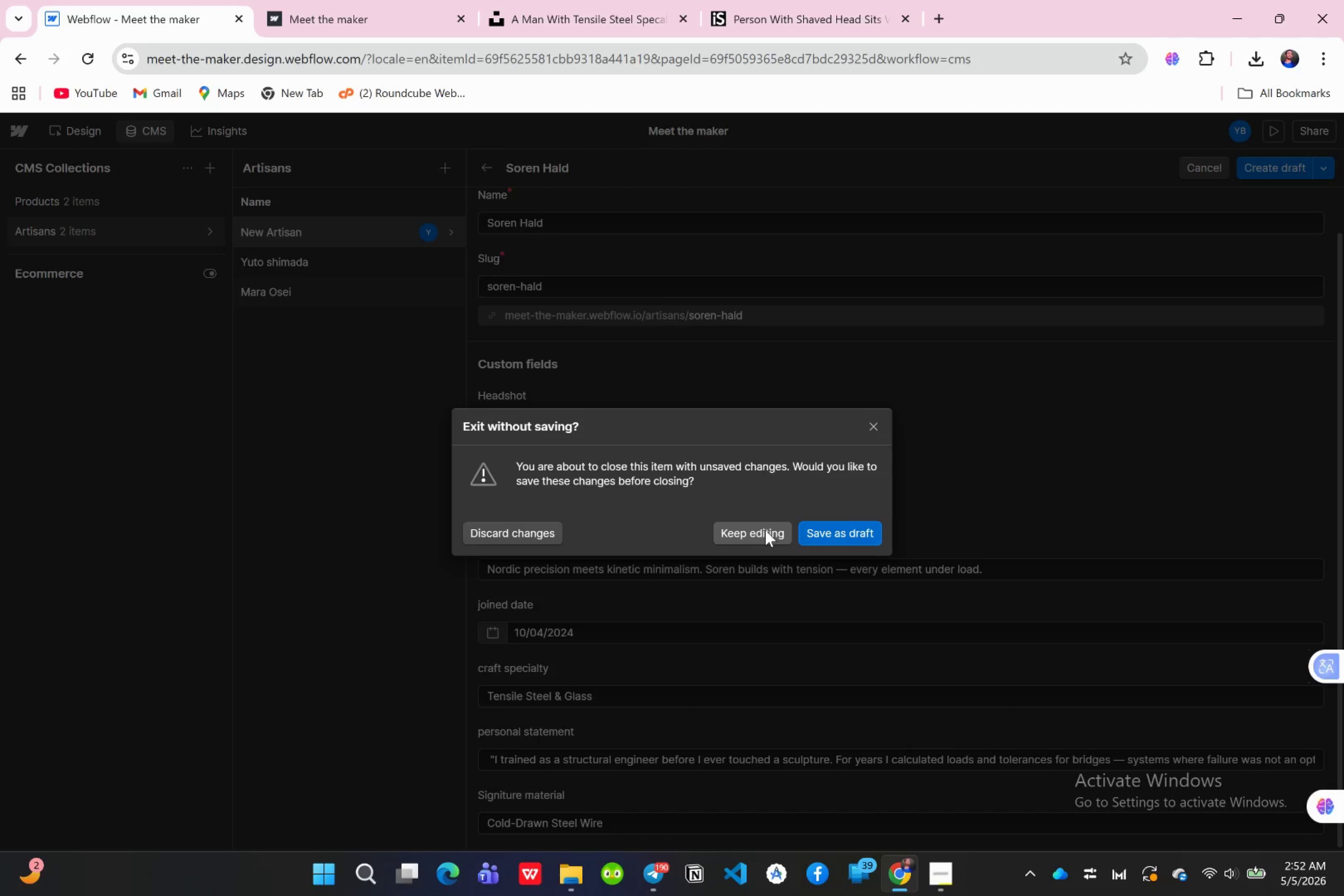 
left_click([873, 421])
 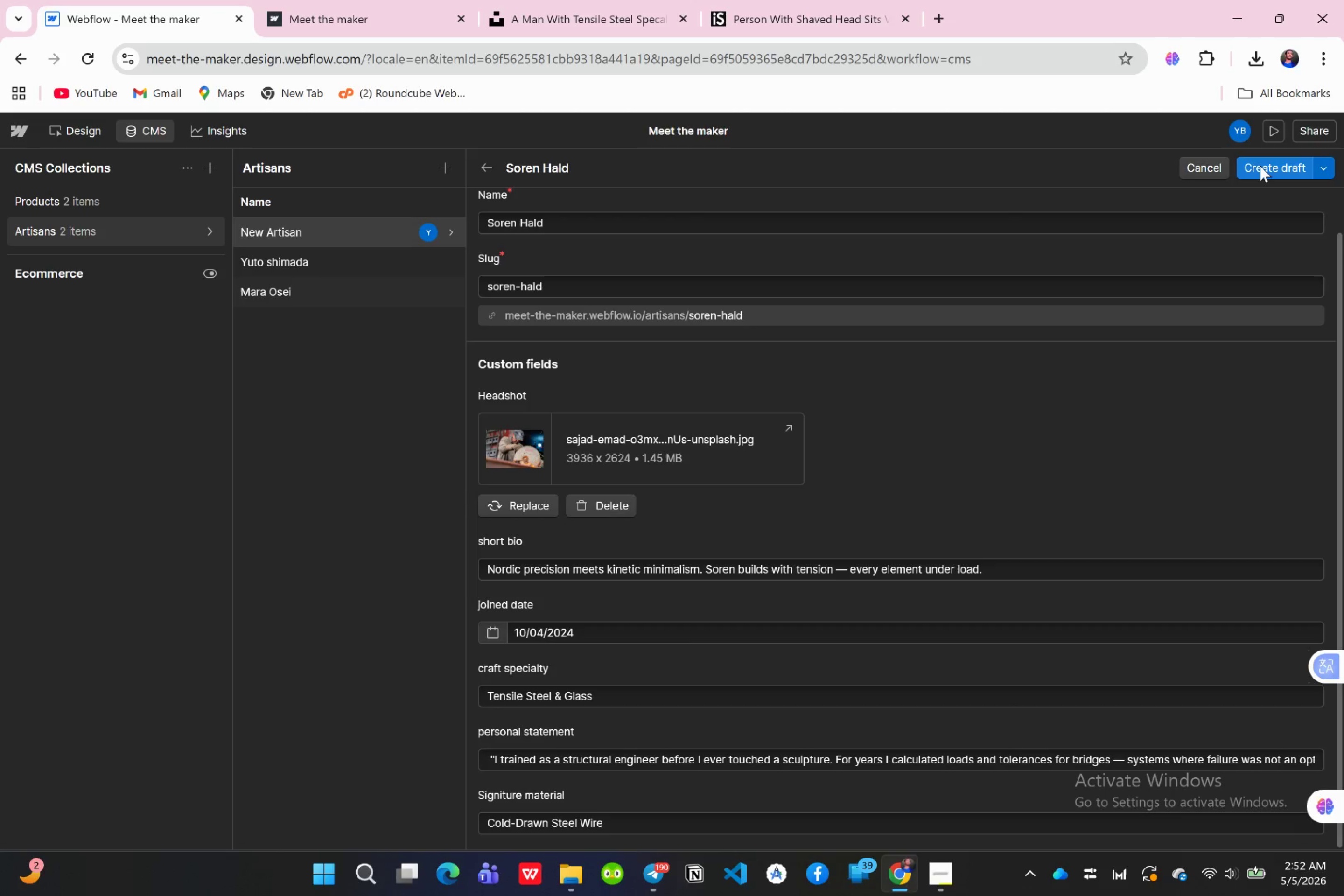 
left_click([1261, 167])
 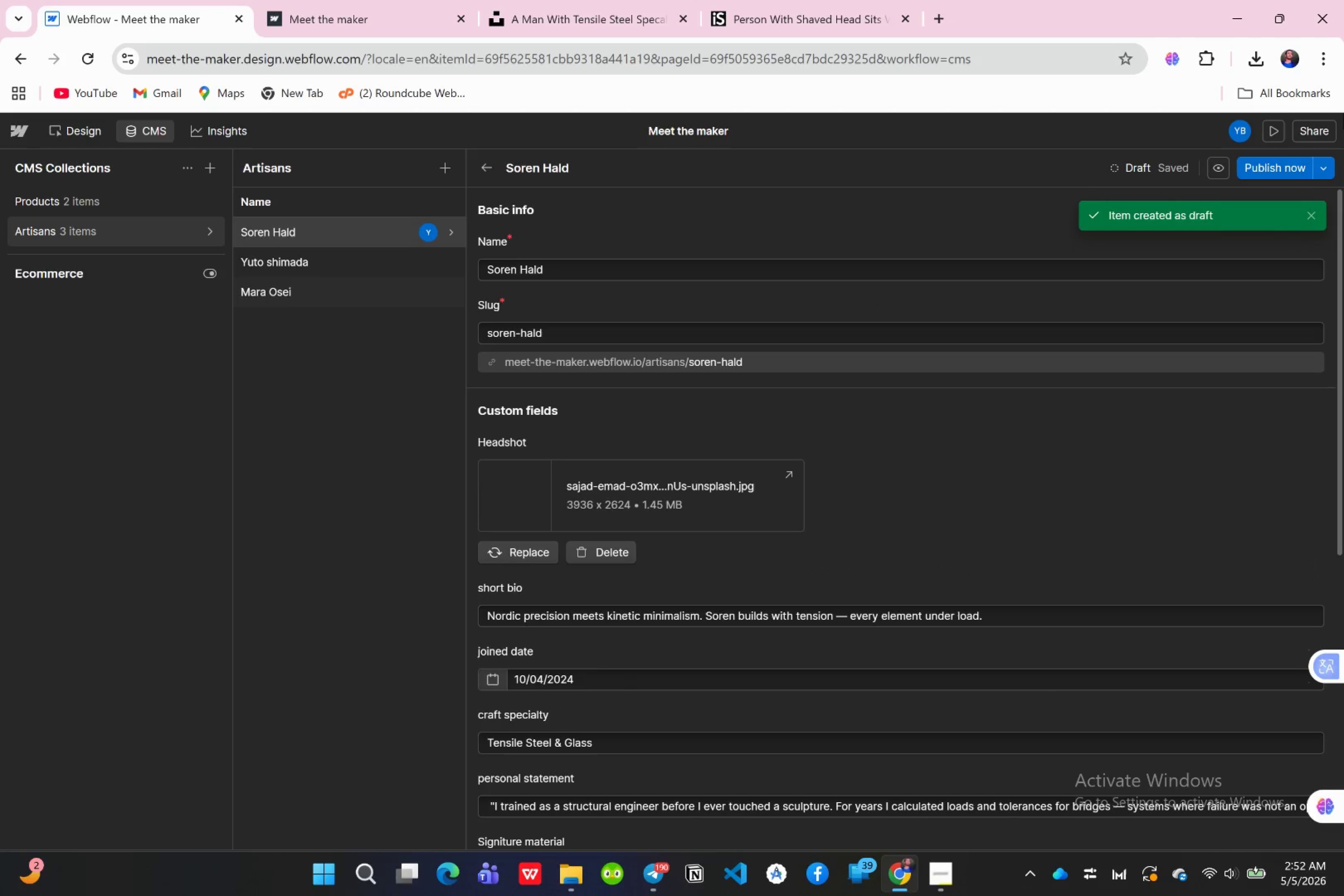 
left_click([1251, 165])
 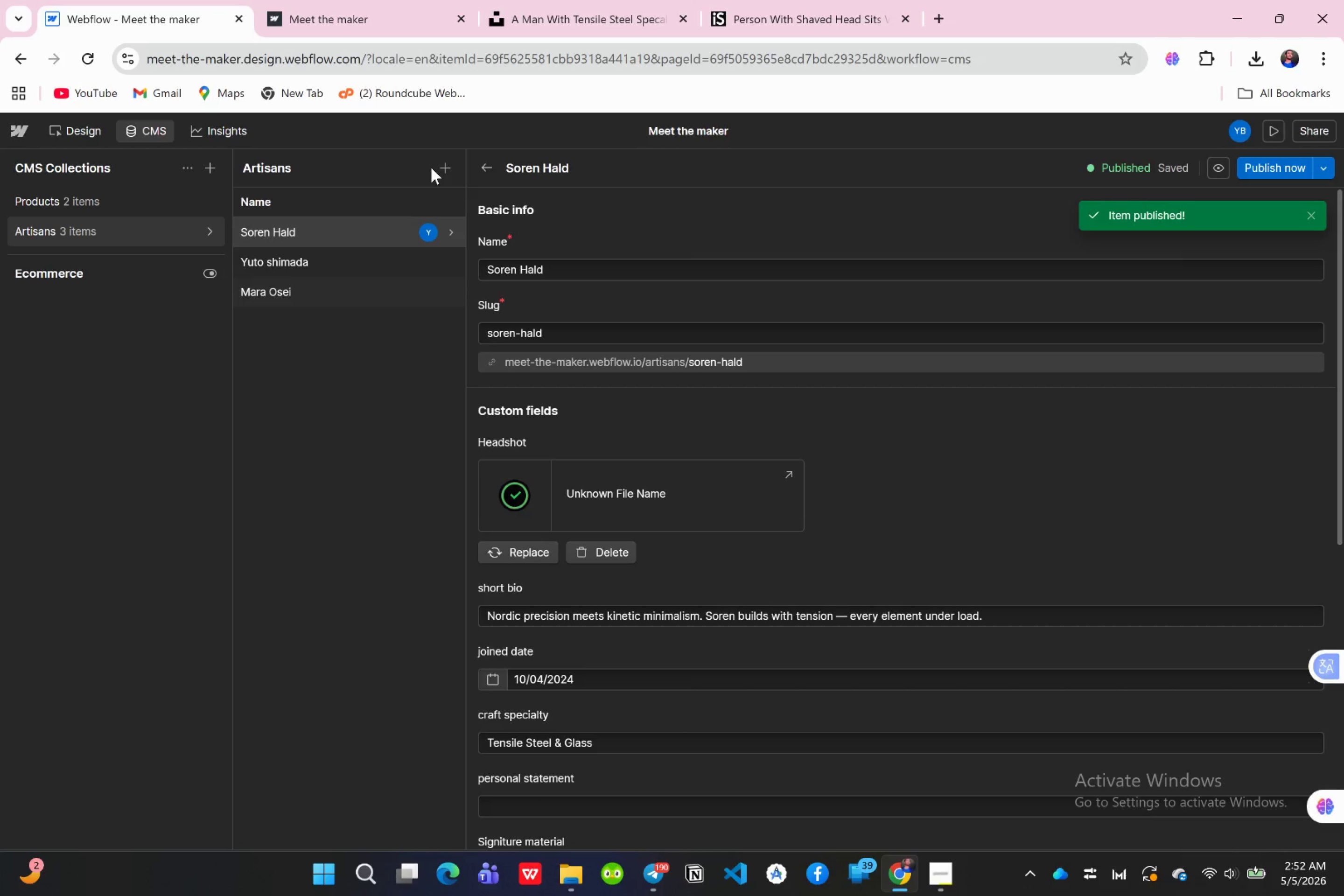 
left_click([449, 165])
 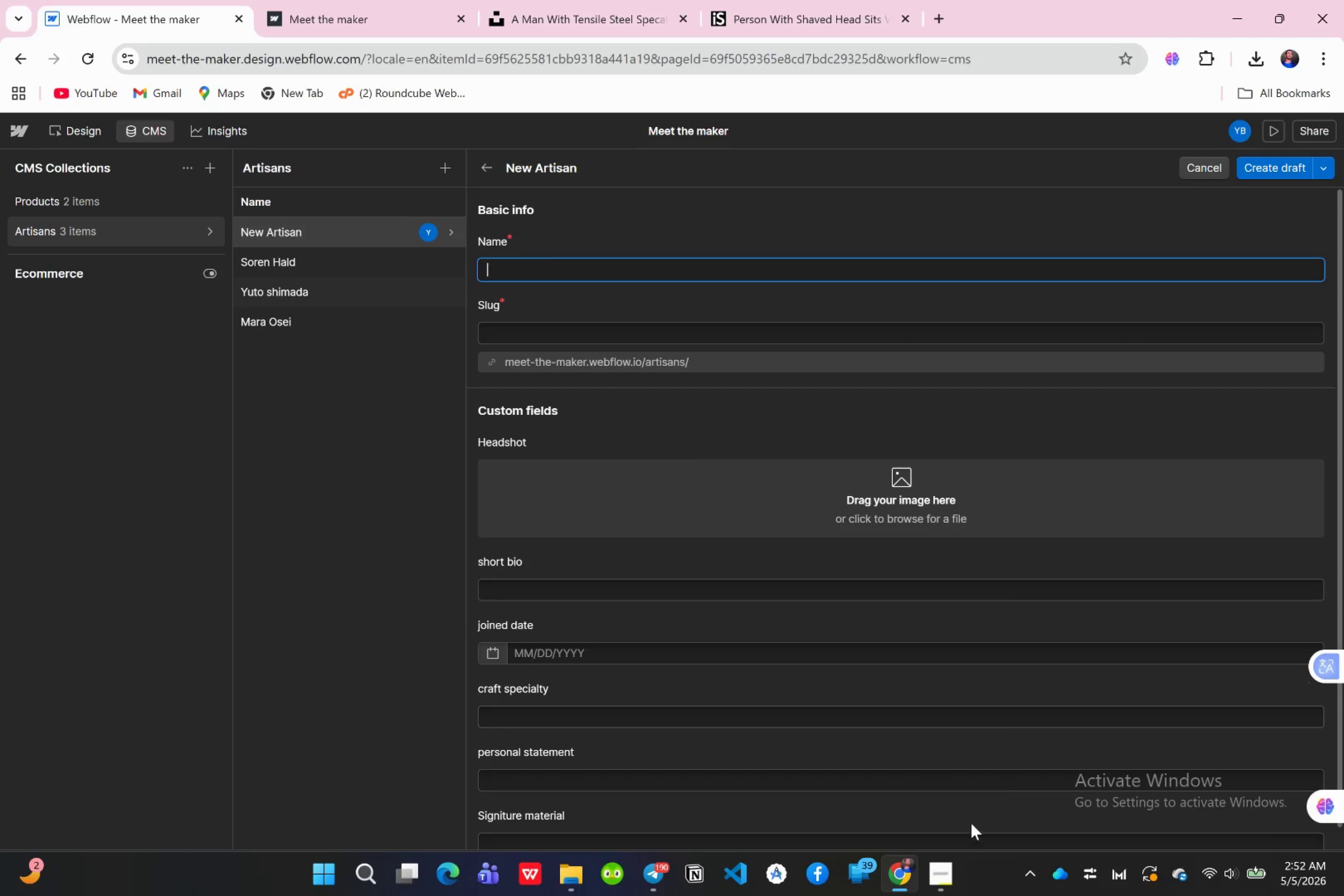 
wait(5.46)
 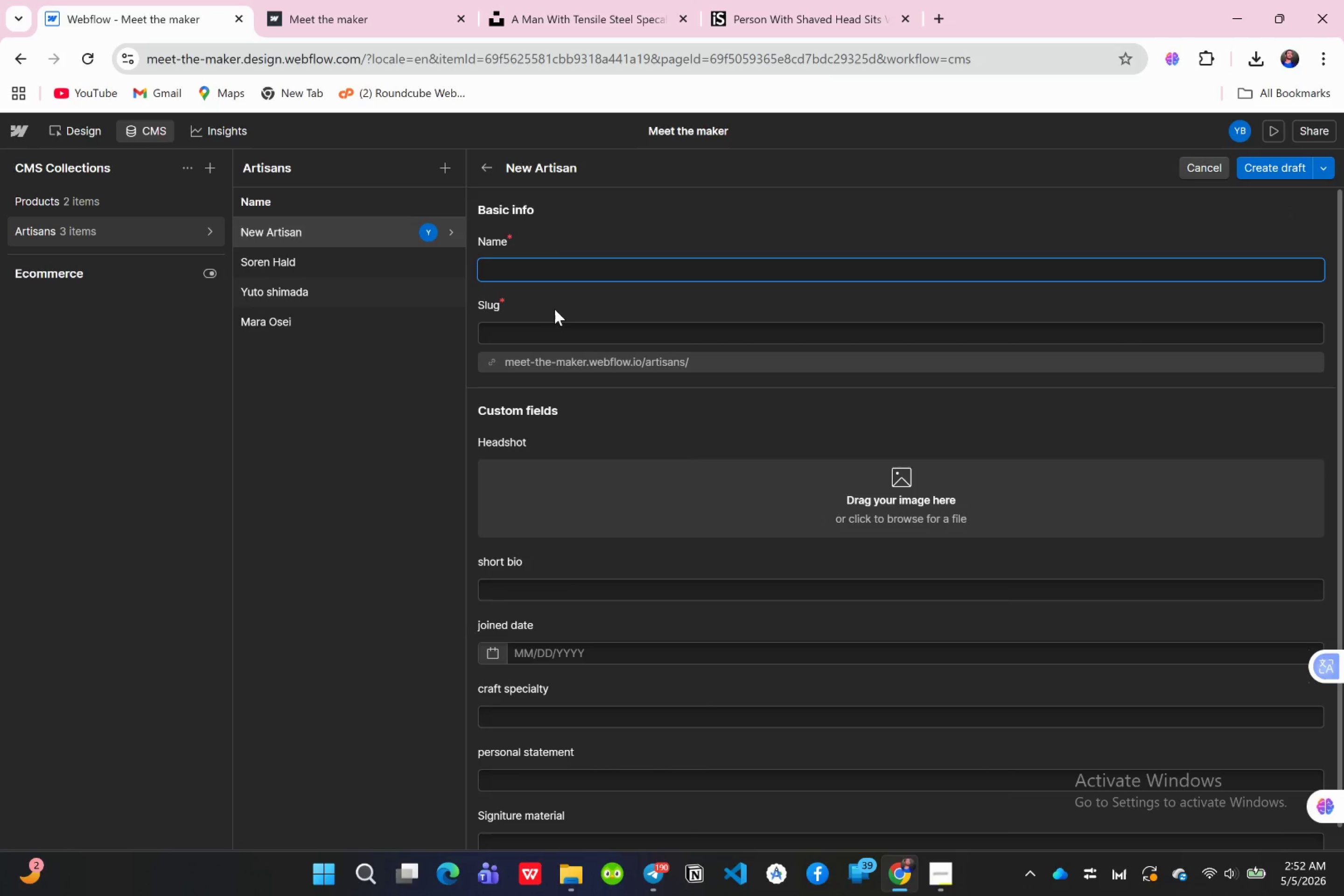 
left_click([667, 868])
 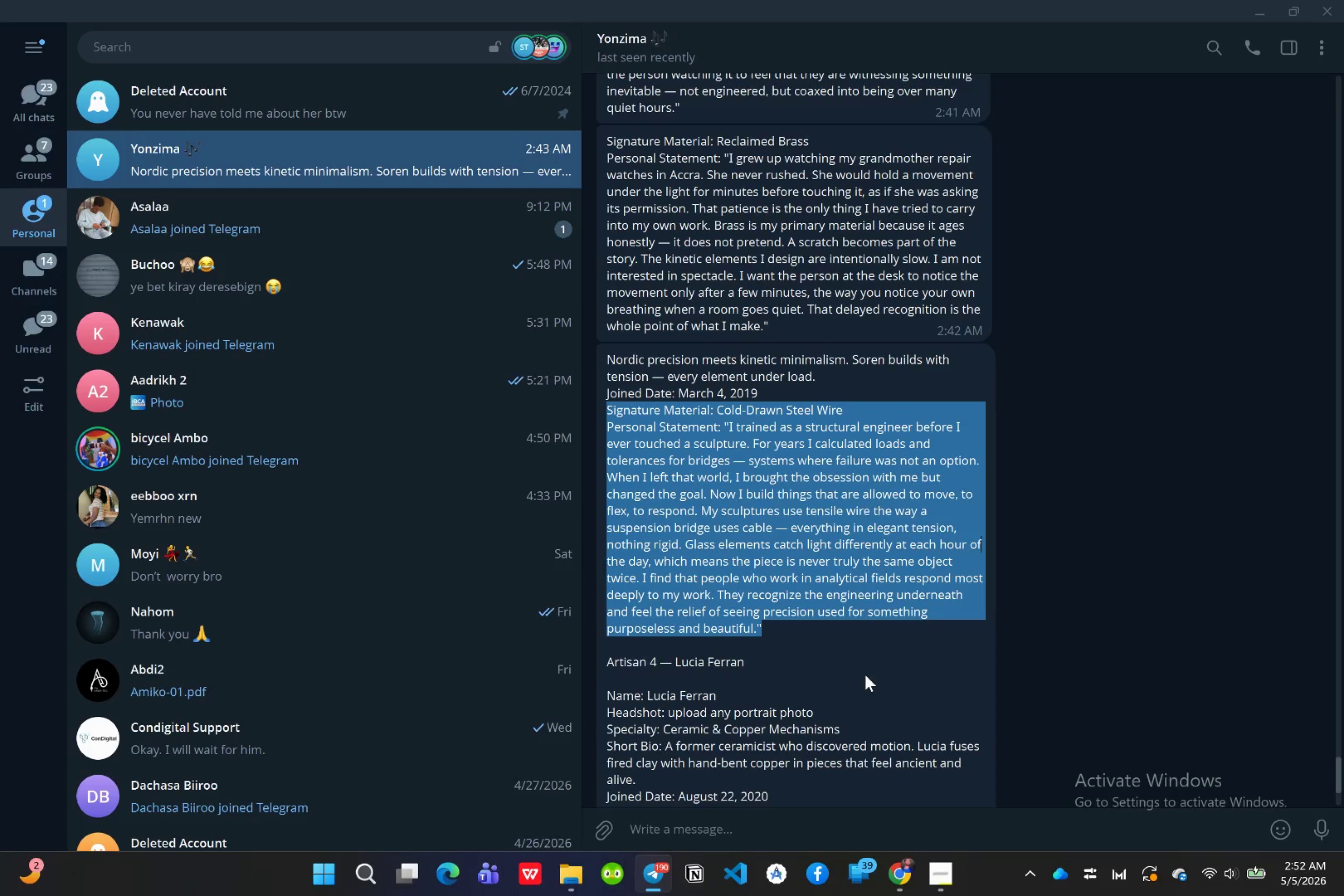 
scroll: coordinate [902, 664], scroll_direction: down, amount: 2.0
 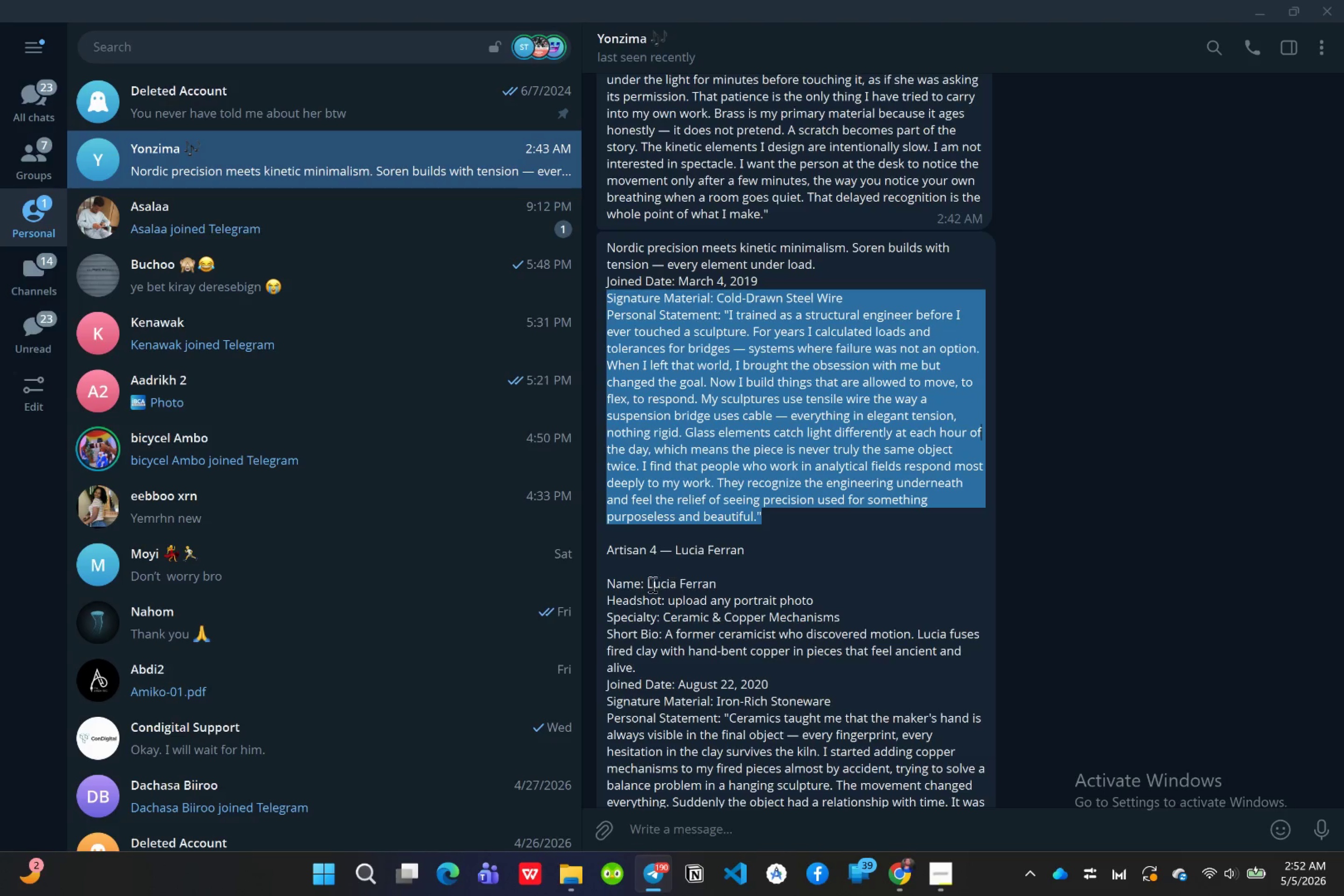 
left_click_drag(start_coordinate=[646, 591], to_coordinate=[713, 584])
 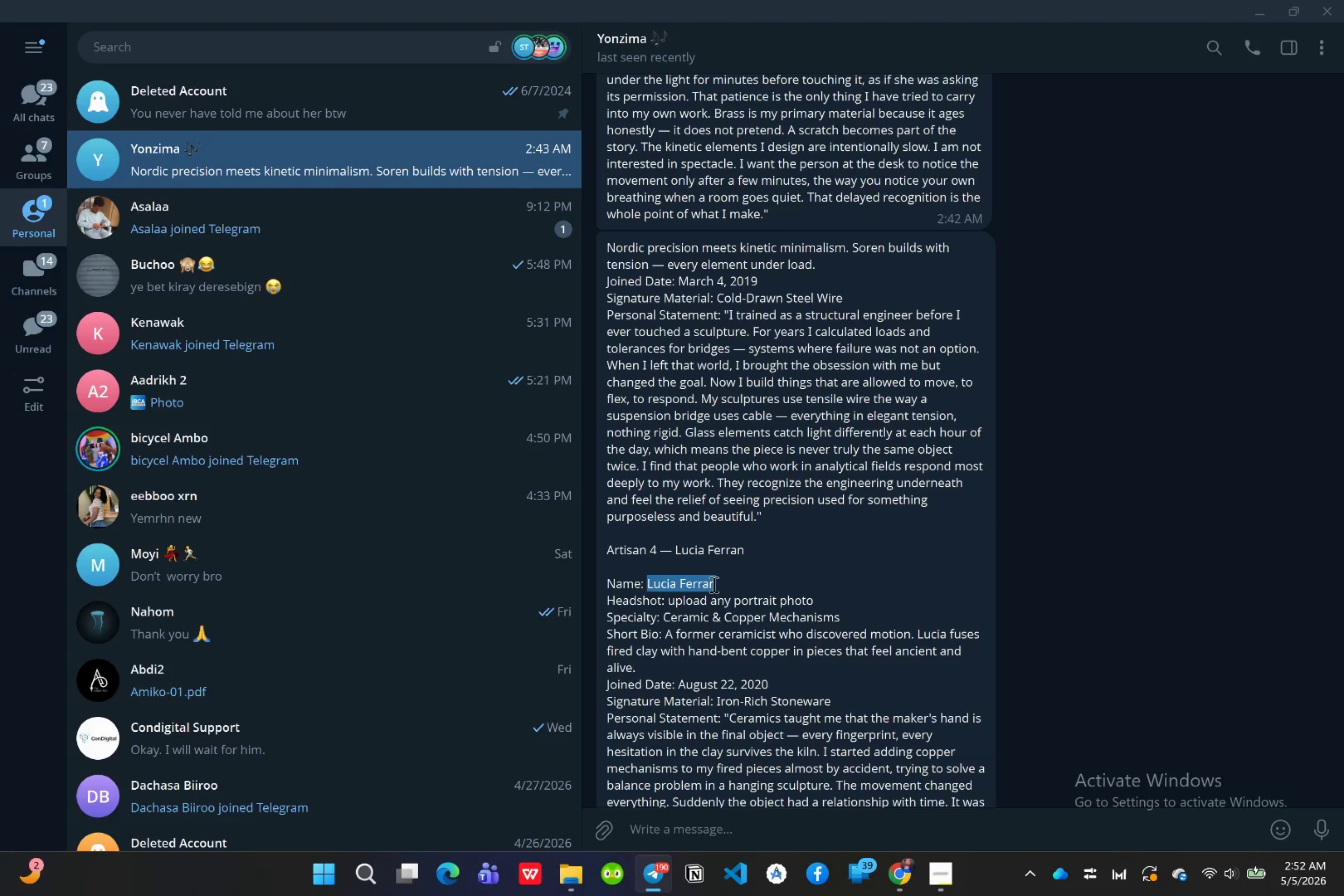 
key(Control+C)
 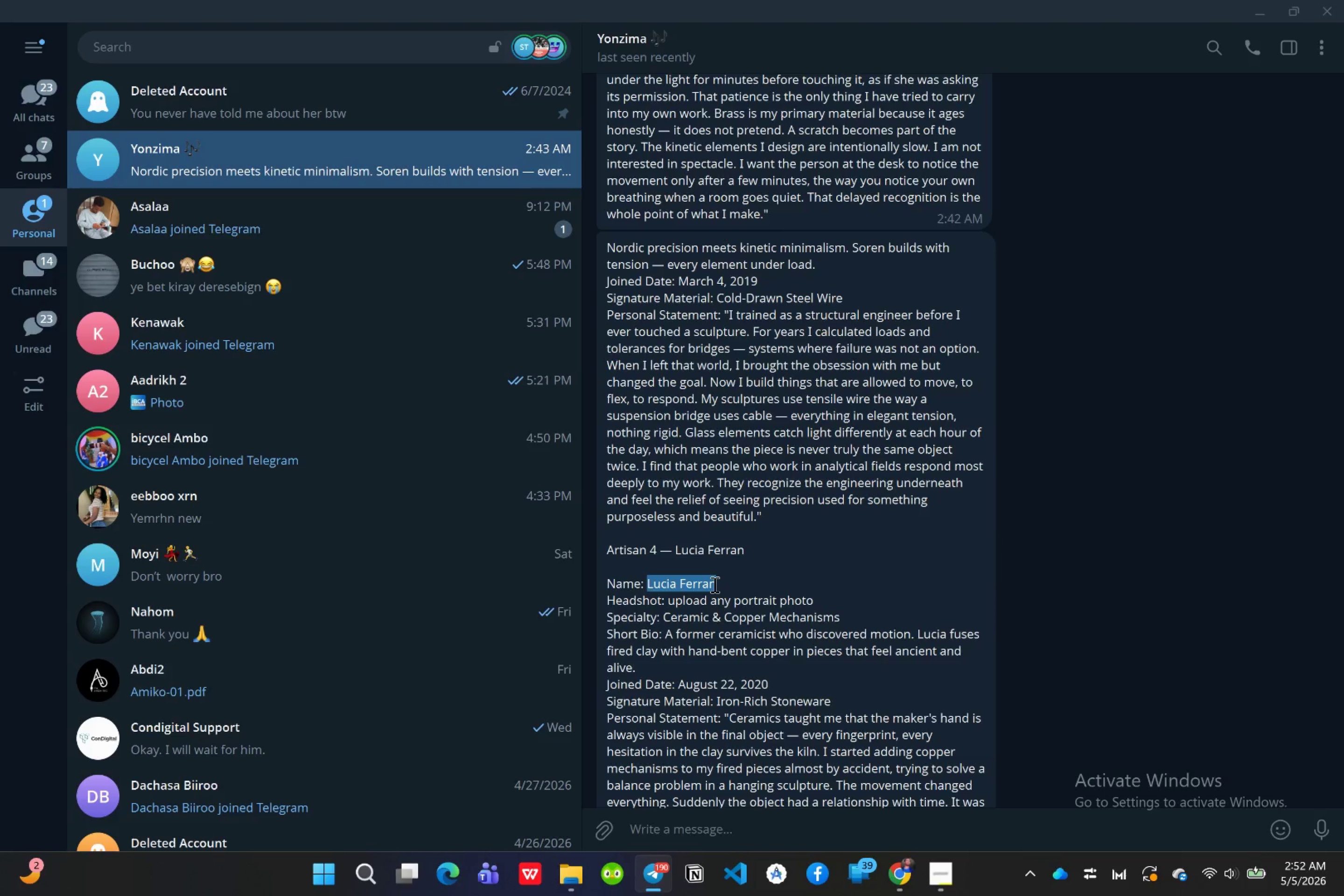 
key(Meta+MetaLeft)
 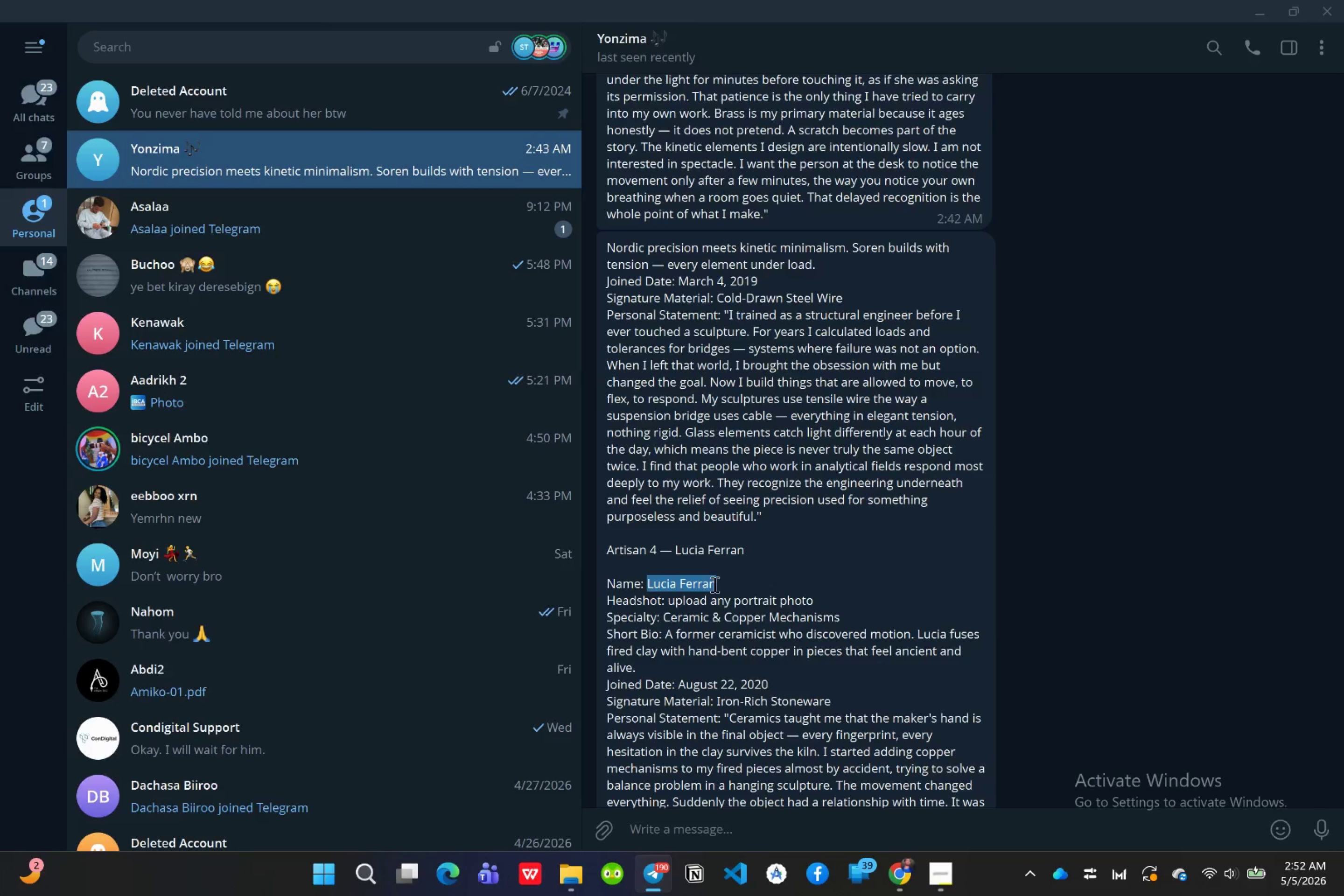 
key(Meta+Tab)
 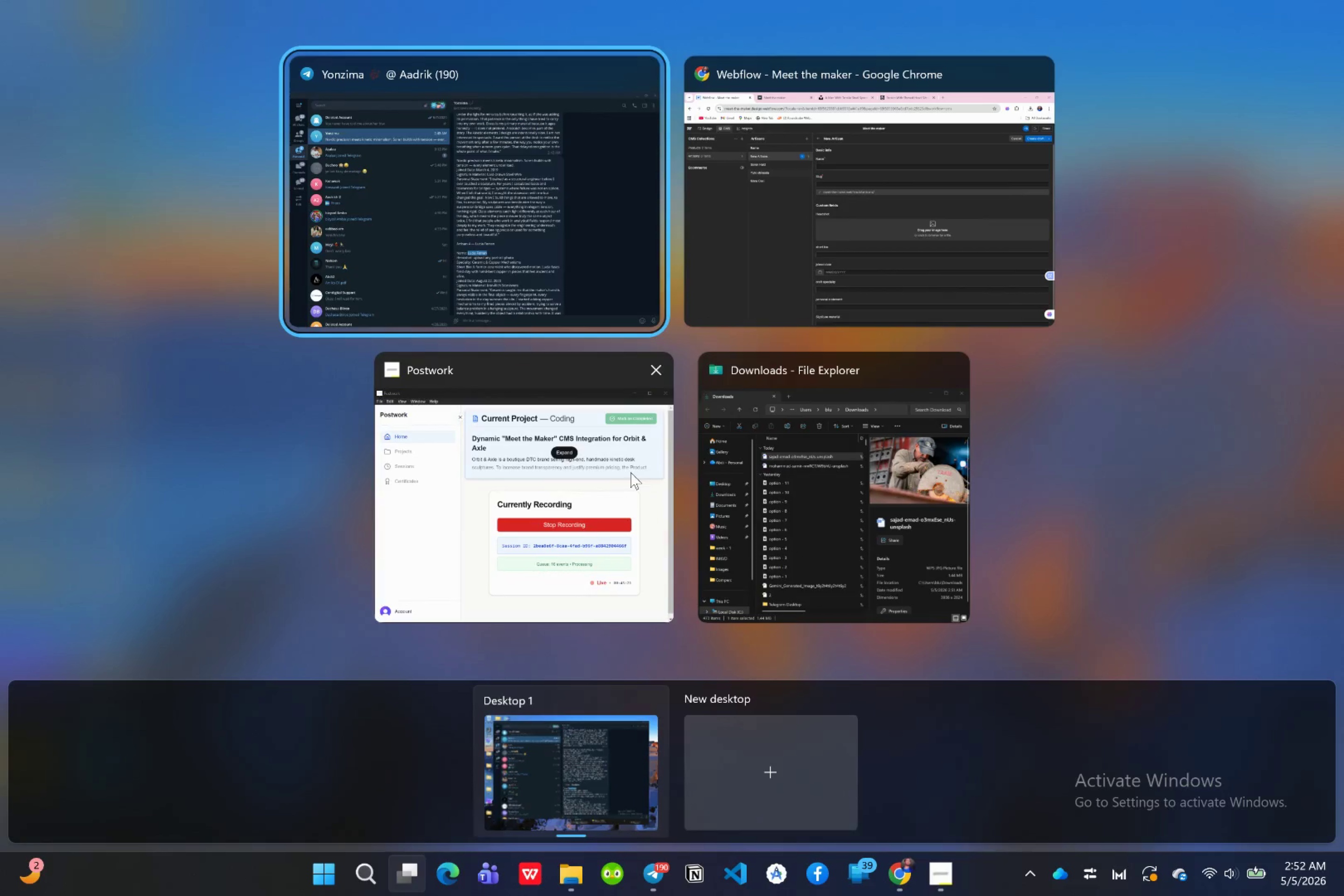 
left_click([582, 522])